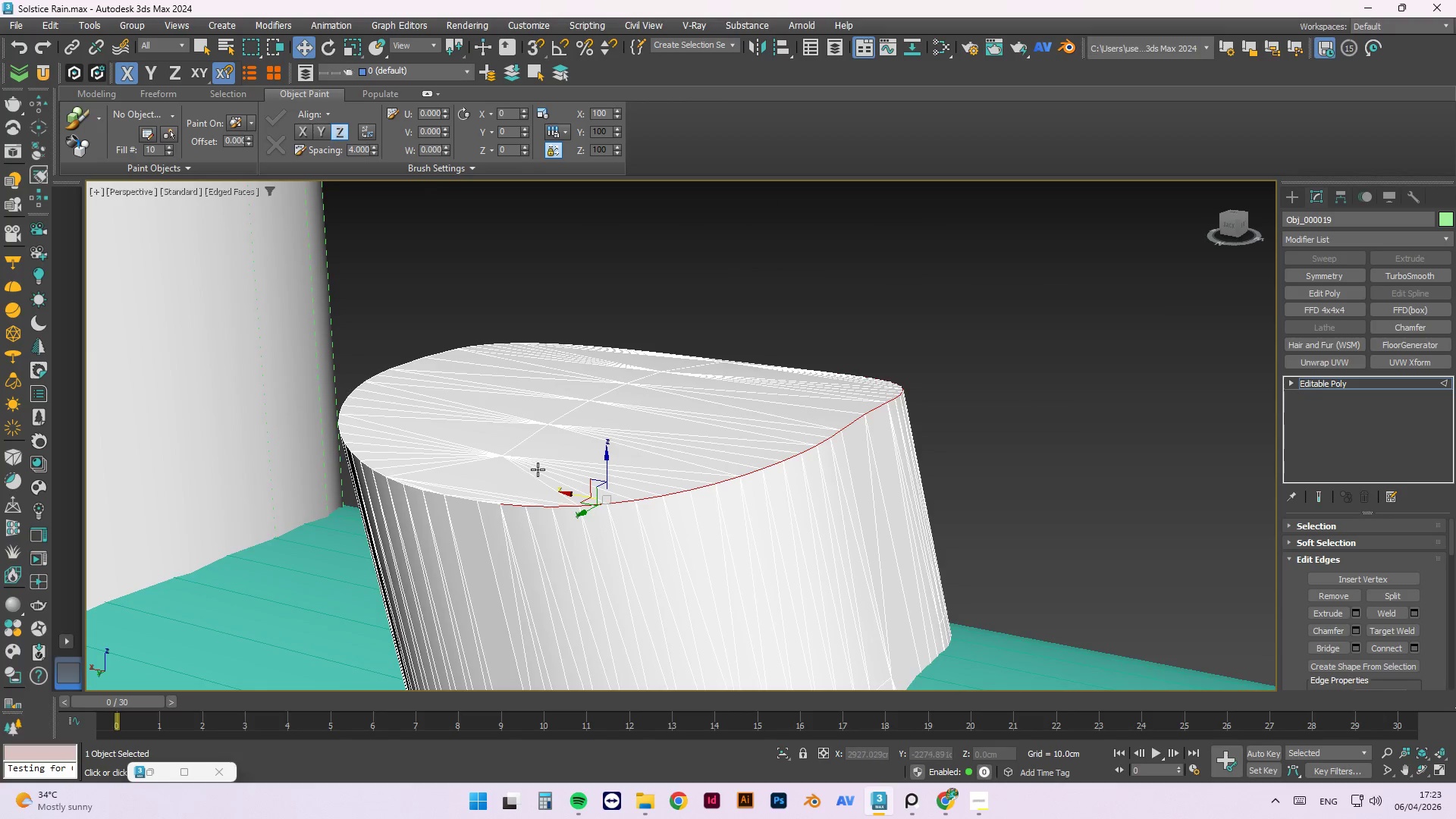 
scroll: coordinate [460, 494], scroll_direction: up, amount: 3.0
 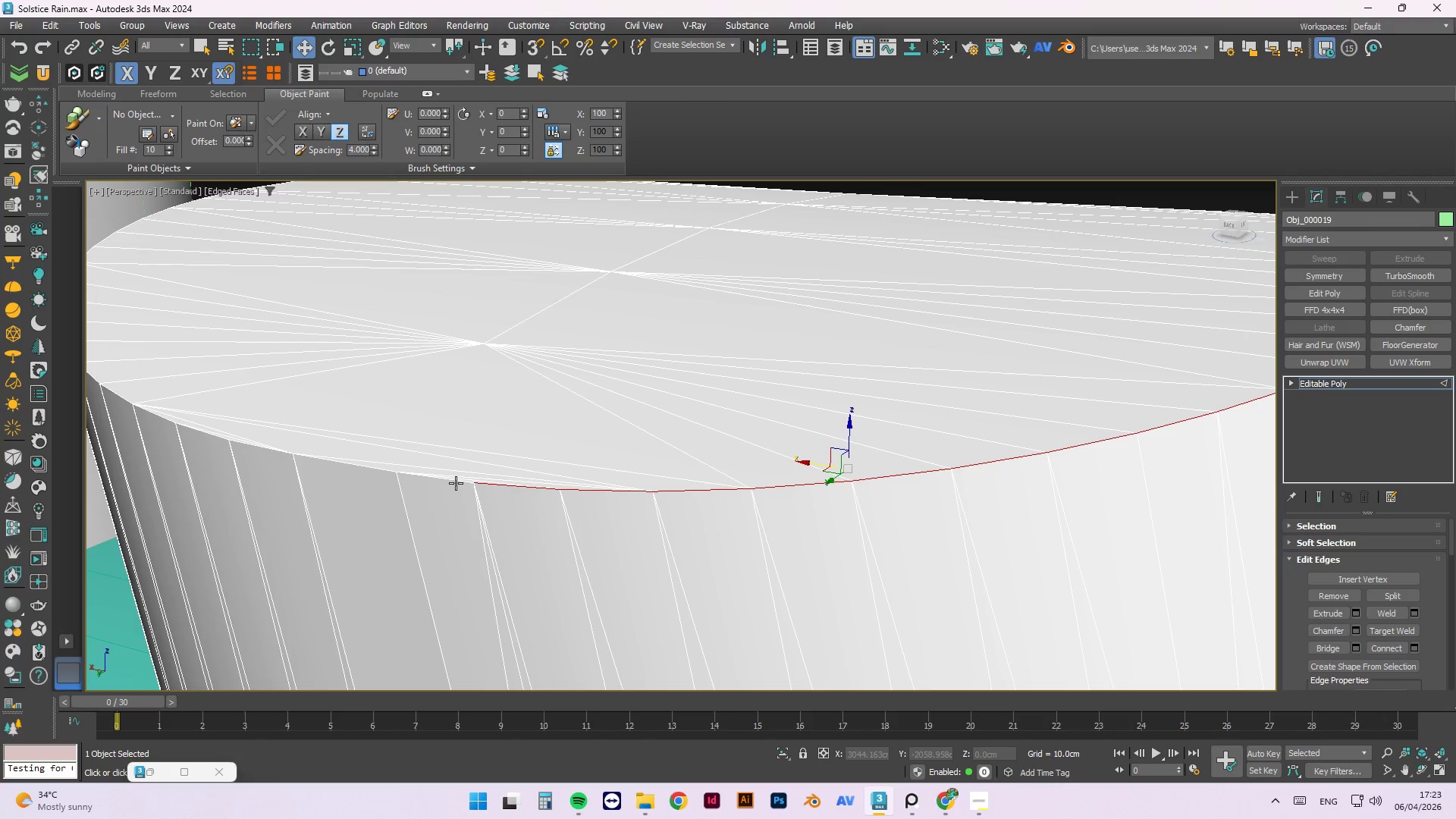 
hold_key(key=ControlLeft, duration=1.5)
left_click([455, 483])
 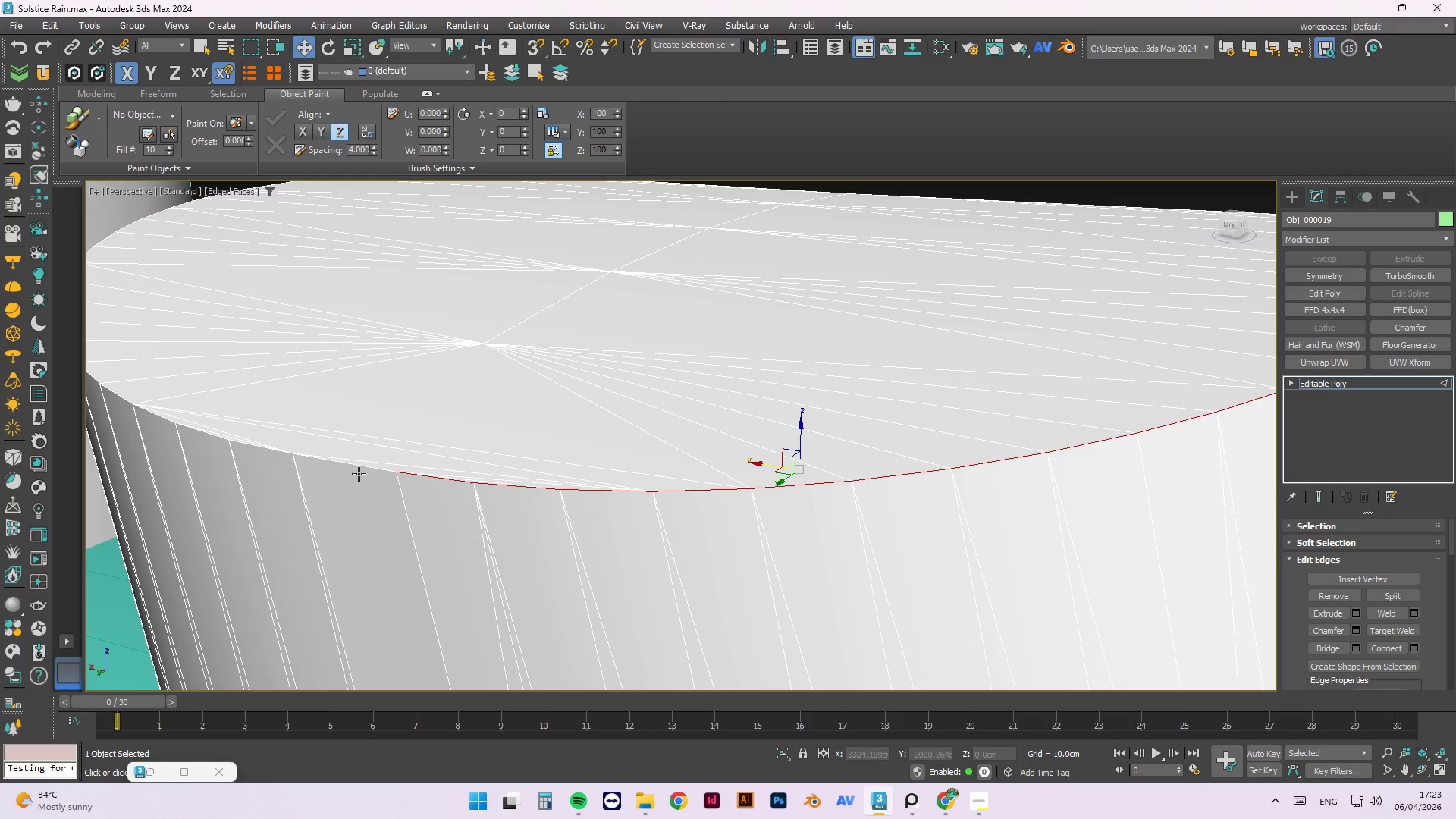 
left_click([358, 469])
 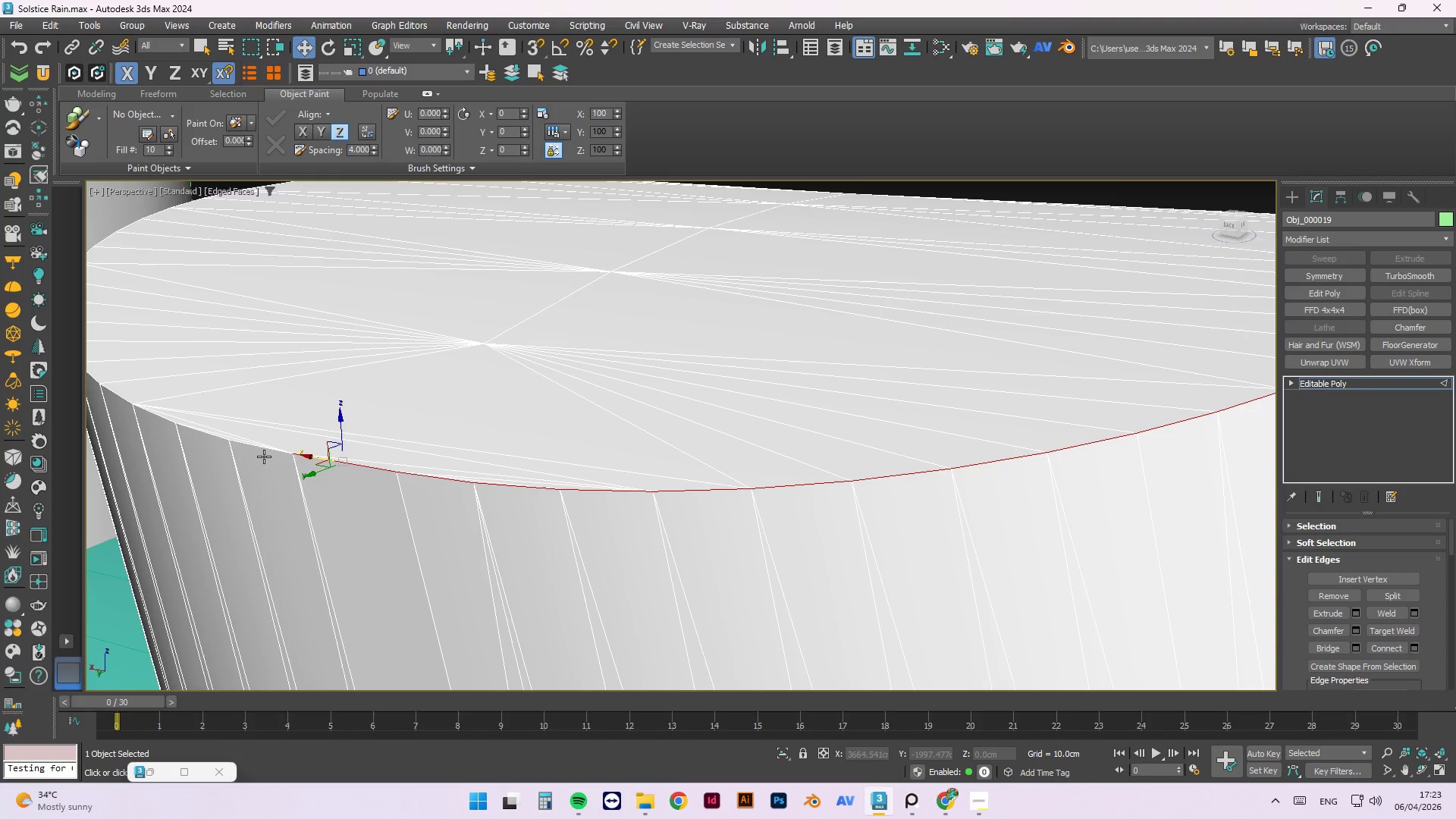 
hold_key(key=ControlLeft, duration=0.31)
left_click([266, 454])
 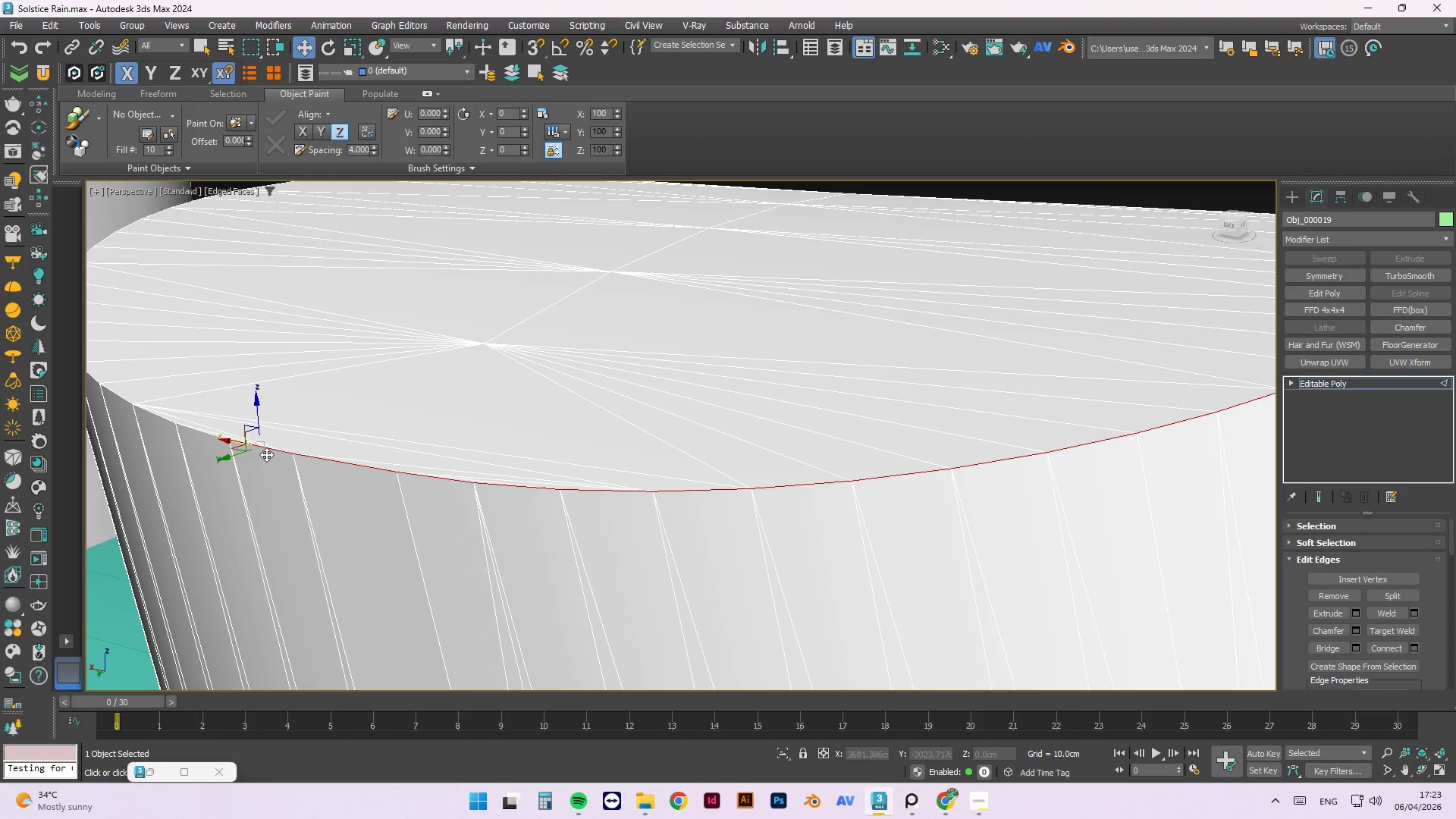 
hold_key(key=ControlLeft, duration=1.5)
 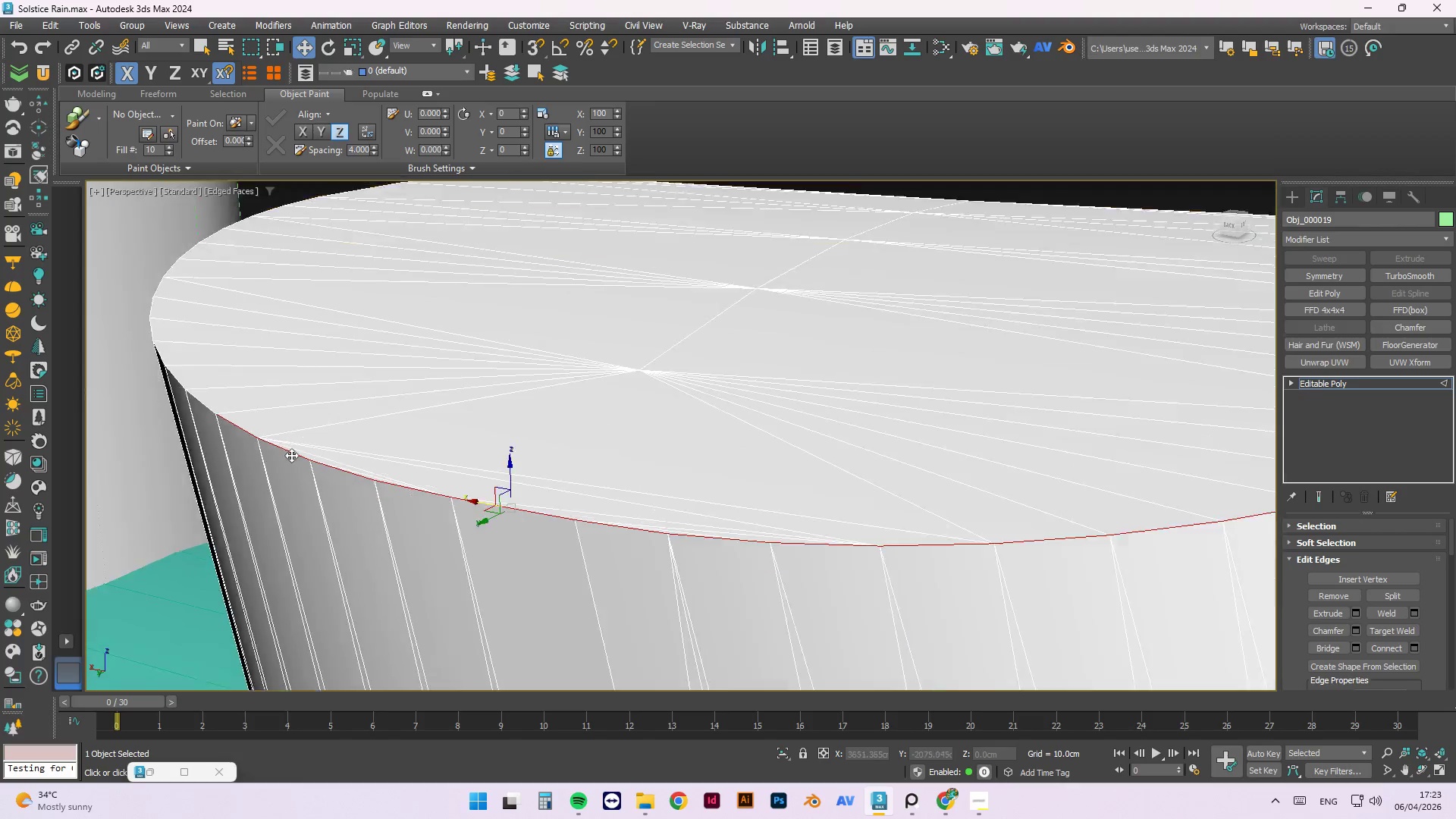 
scroll: coordinate [359, 479], scroll_direction: up, amount: 1.0
 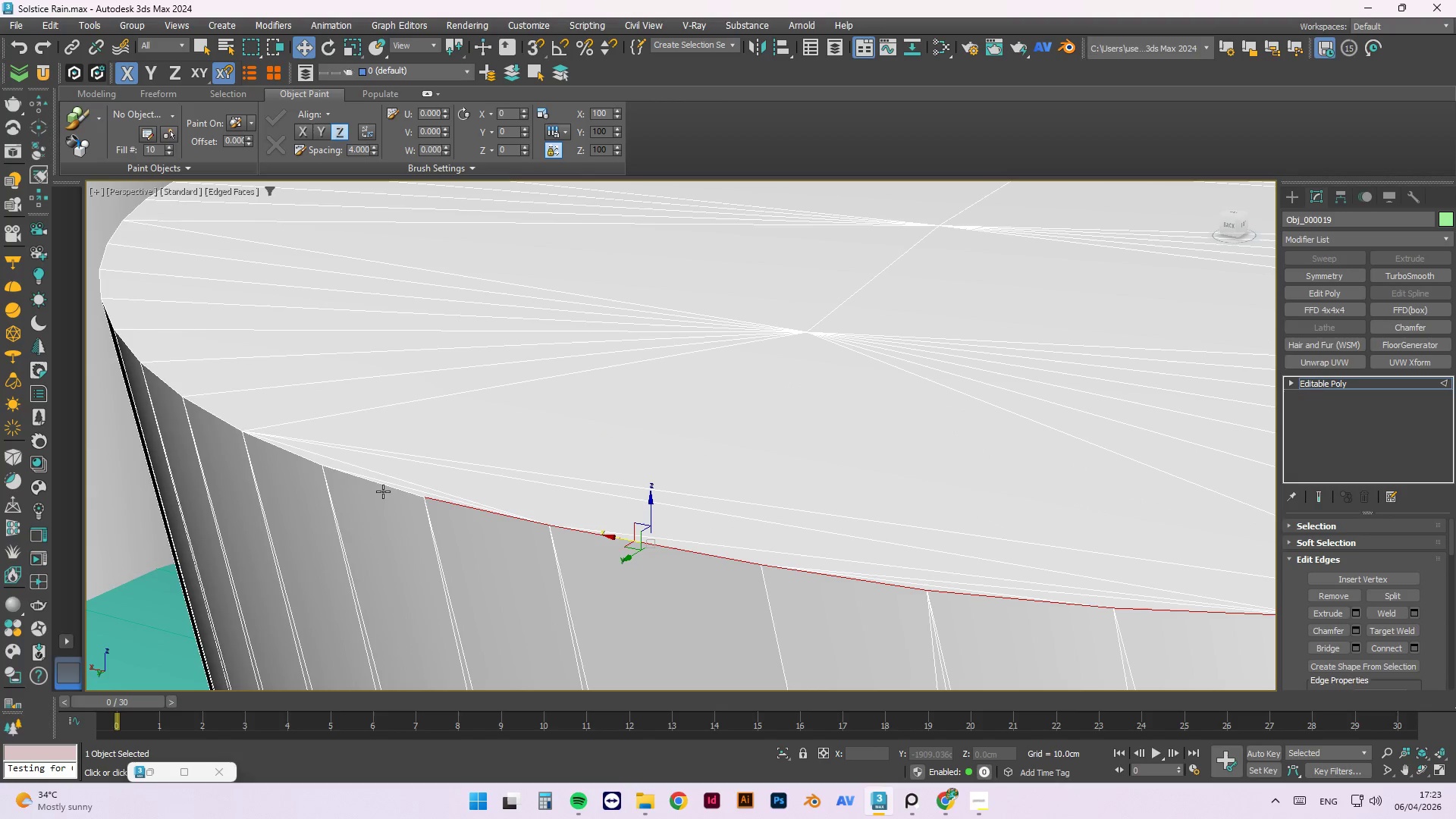 
left_click([385, 493])
 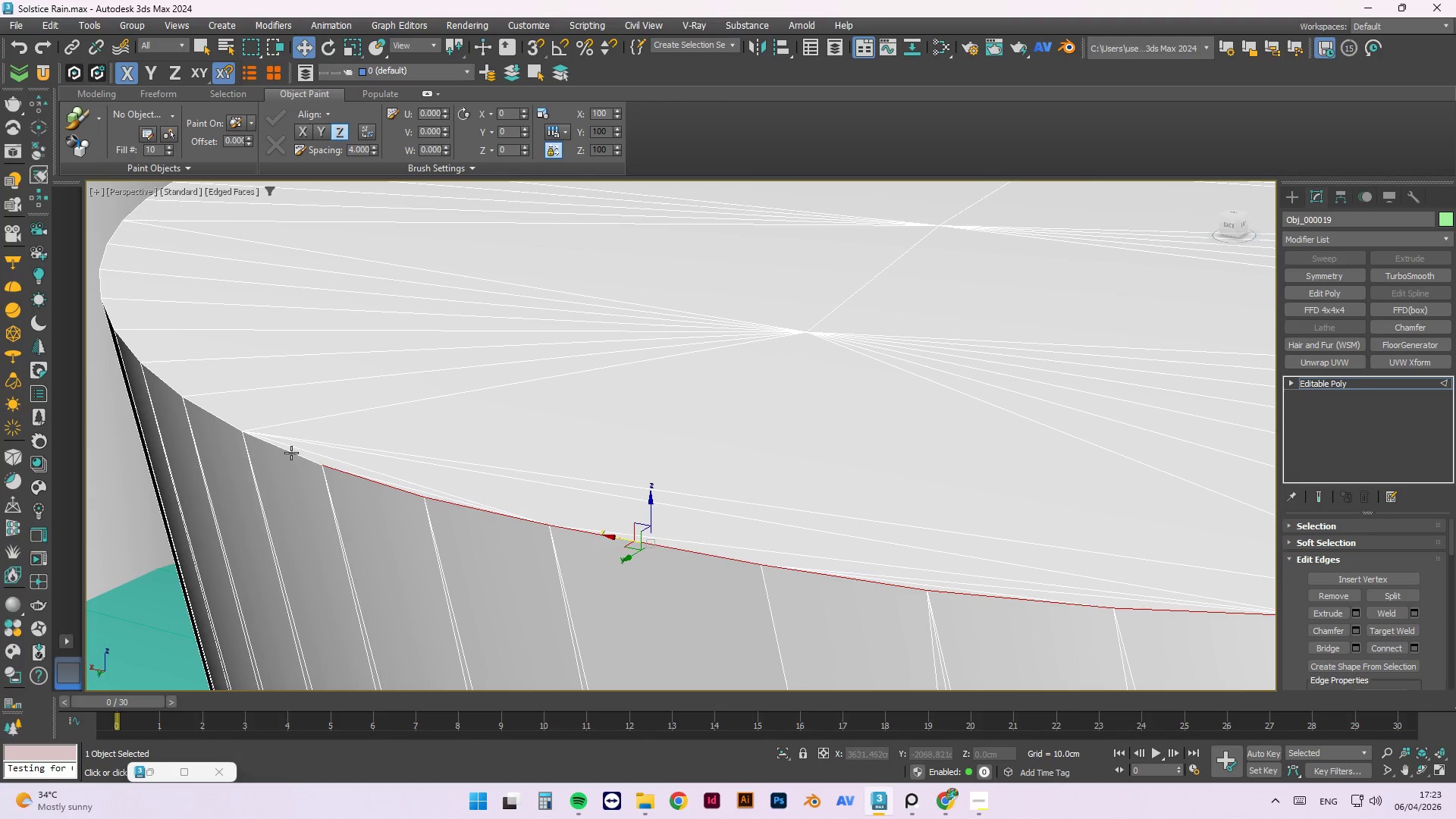 
left_click([293, 457])
 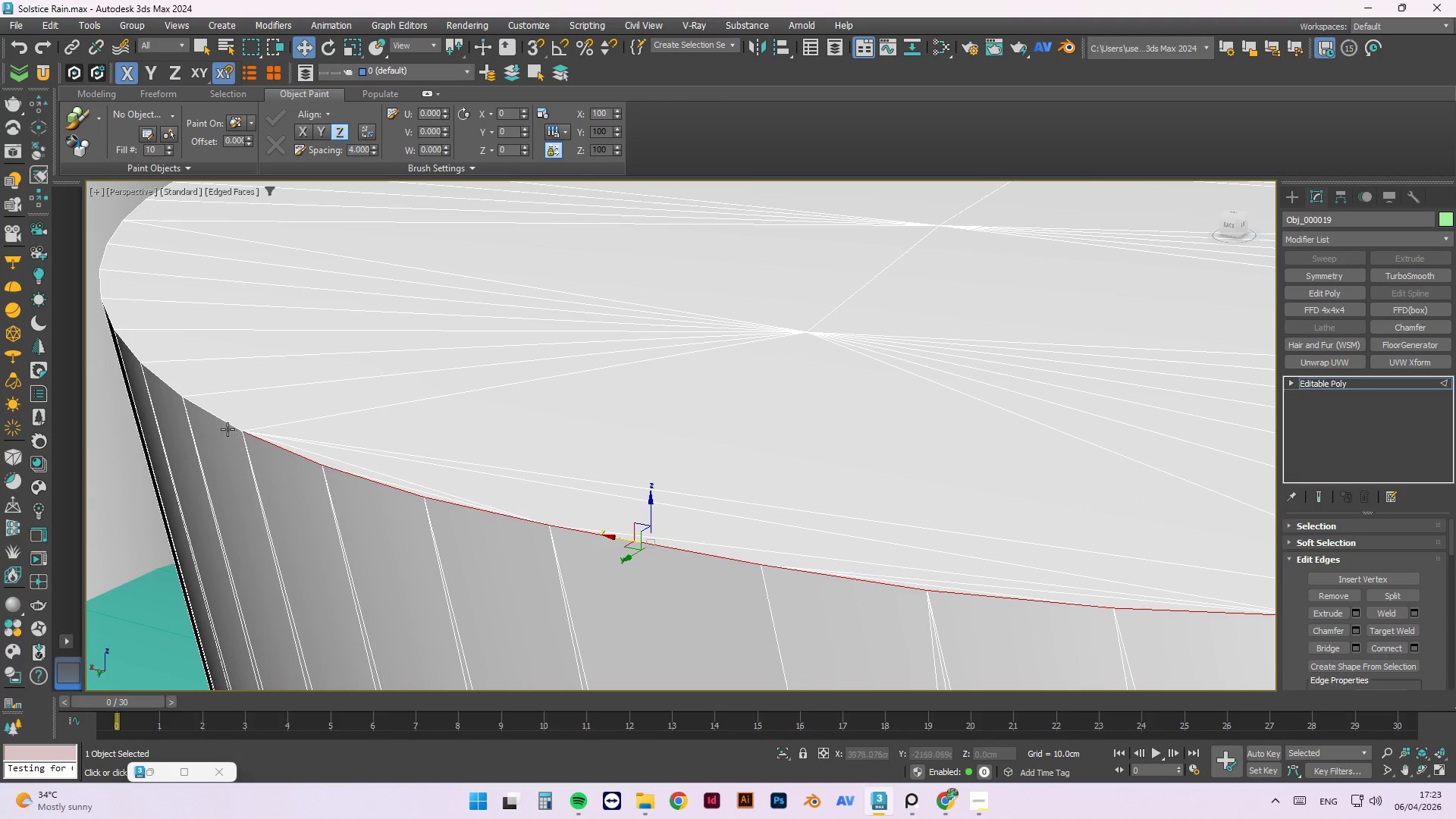 
hold_key(key=ControlLeft, duration=0.44)
left_click([227, 420])
 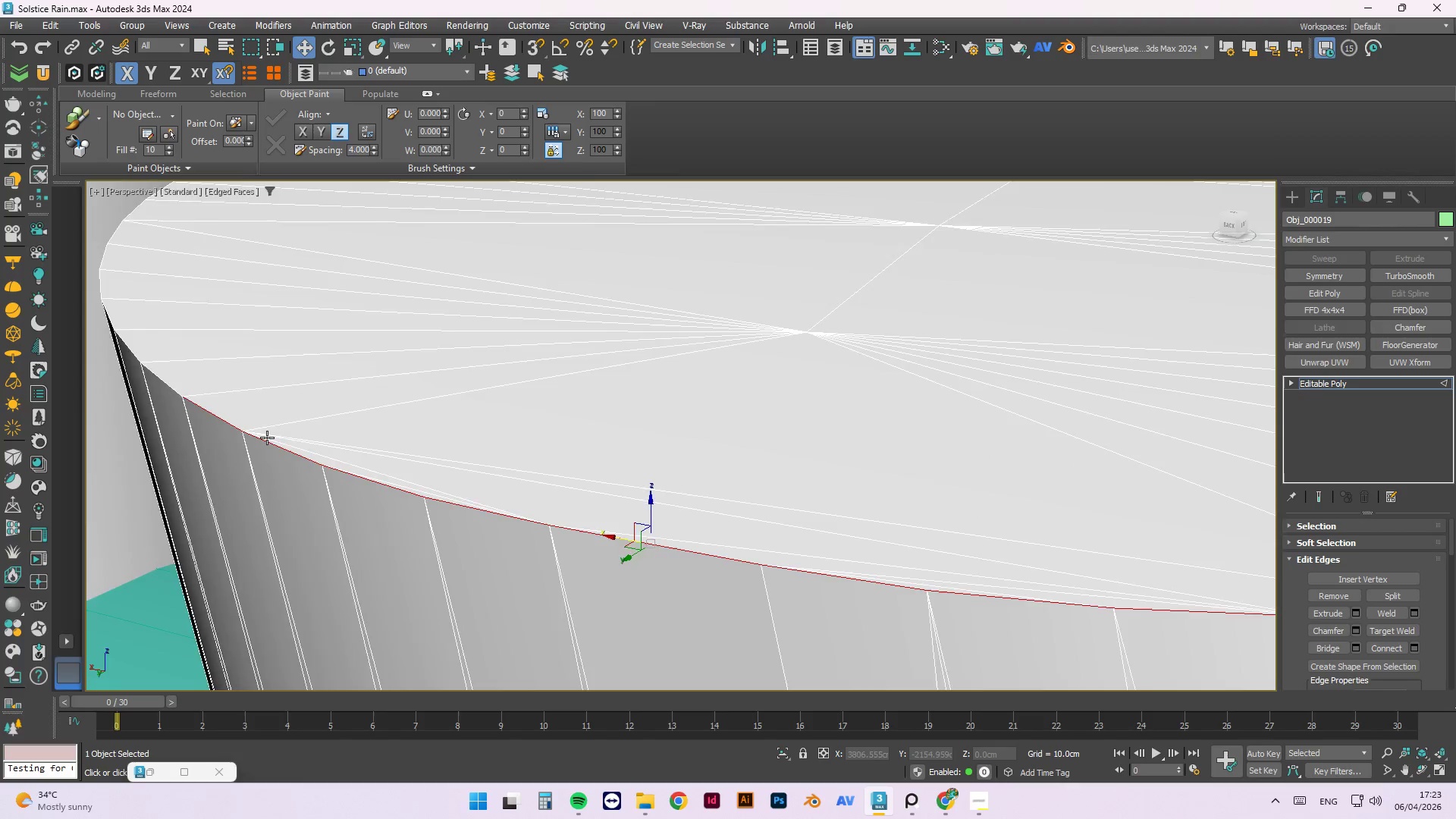 
hold_key(key=AltLeft, duration=0.47)
 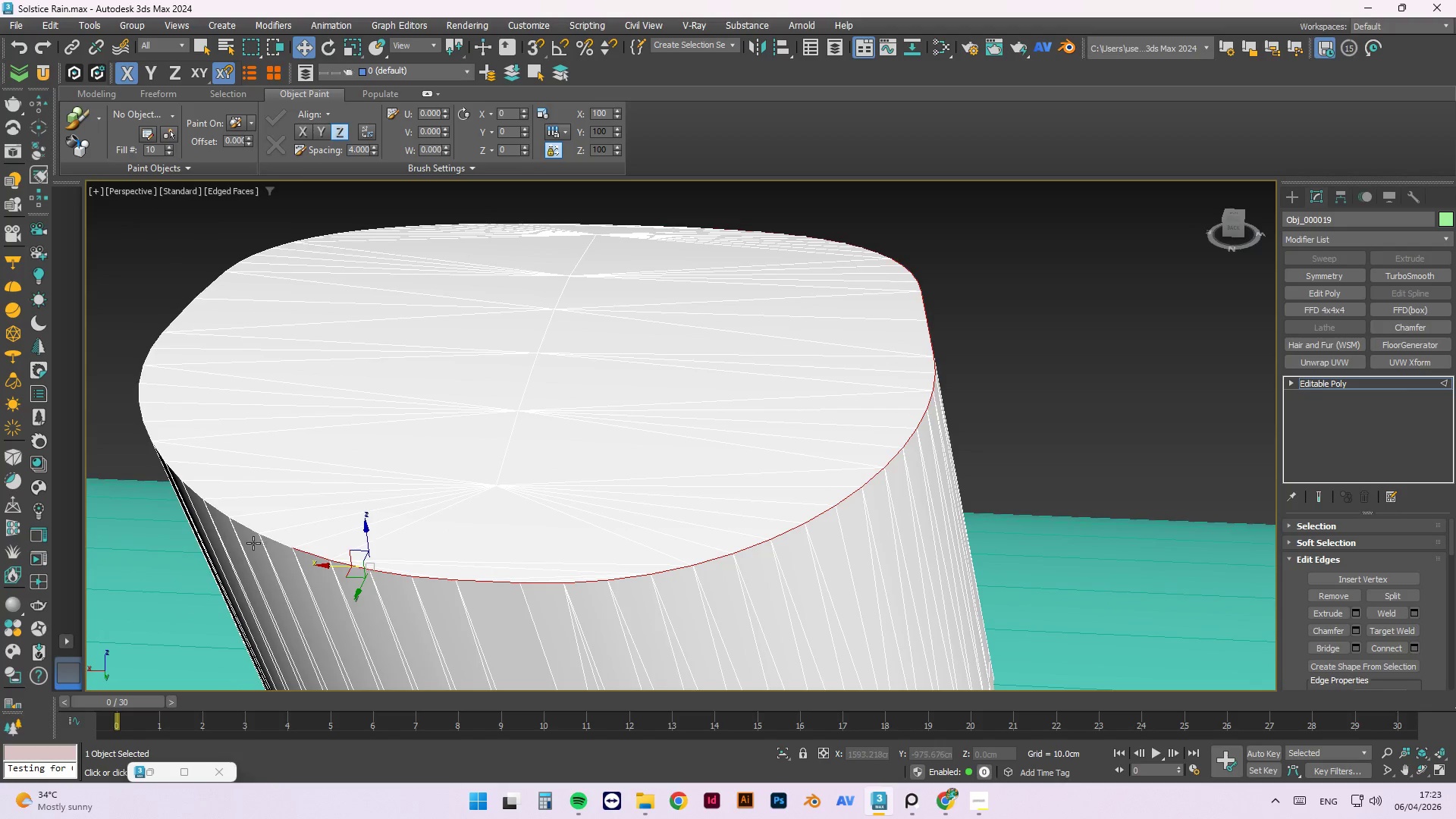 
scroll: coordinate [297, 463], scroll_direction: down, amount: 3.0
 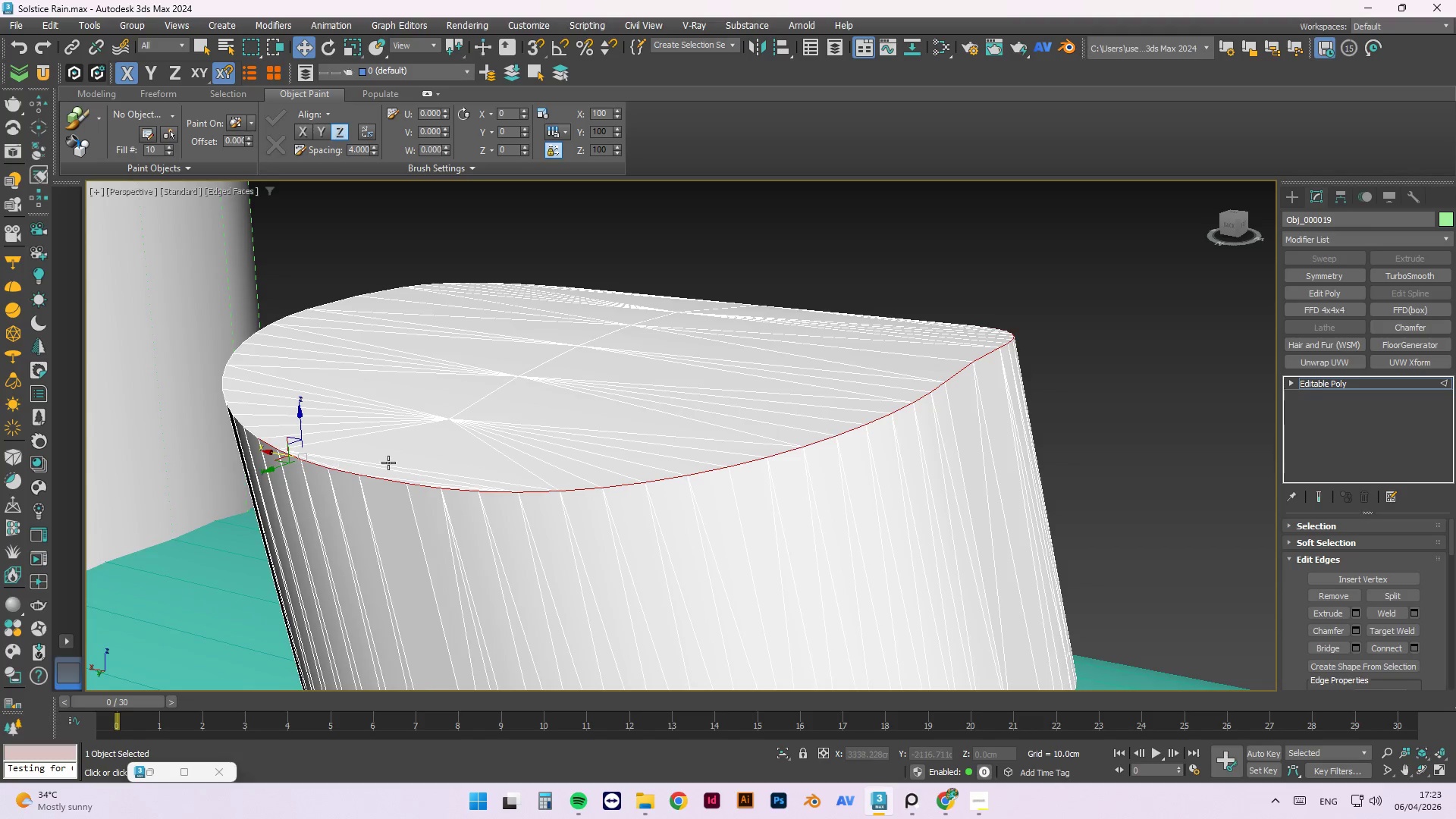 
hold_key(key=ControlLeft, duration=1.5)
double_click([252, 526])
 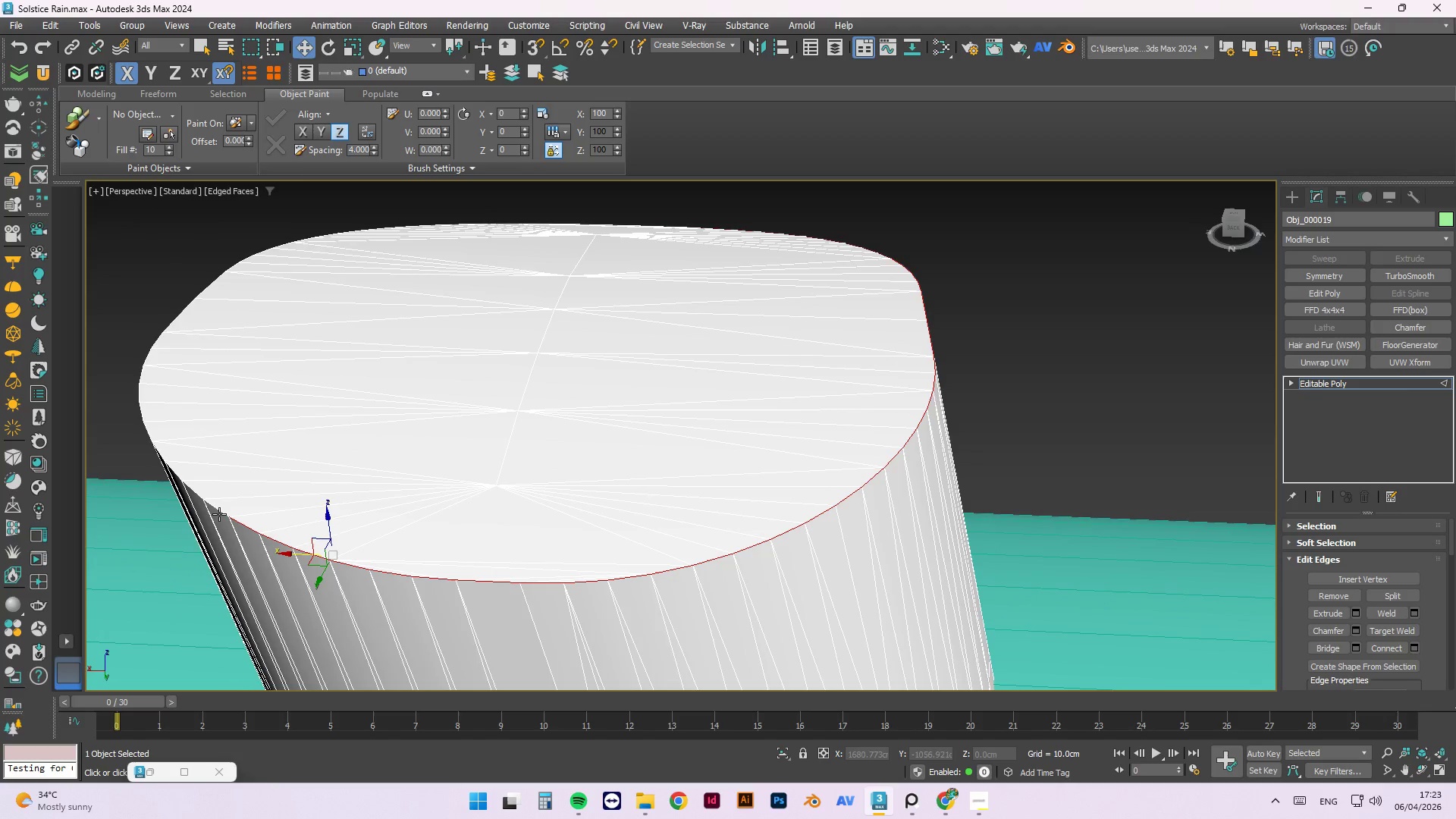 
key(Control+ControlLeft)
 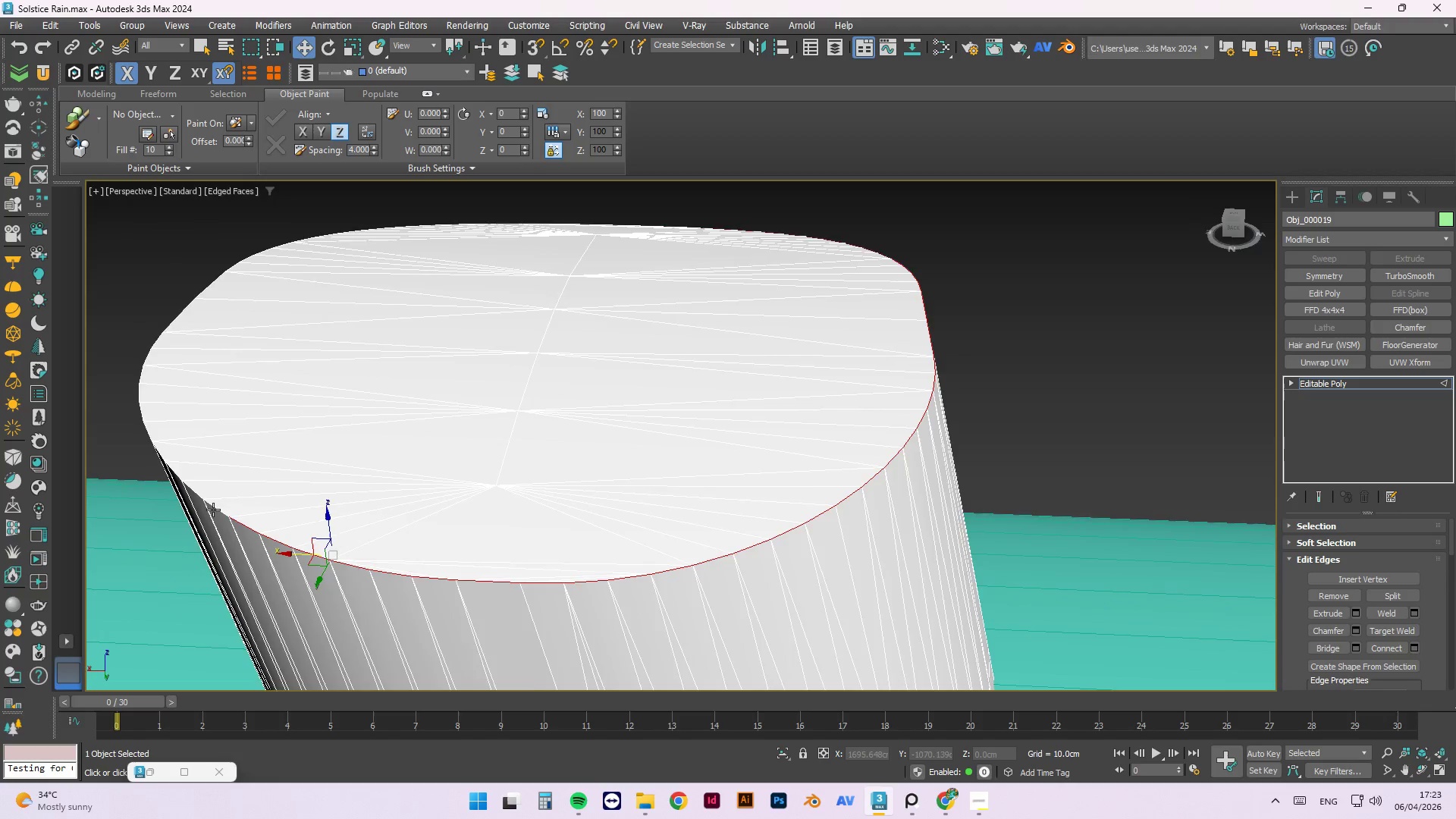 
key(Control+ControlLeft)
 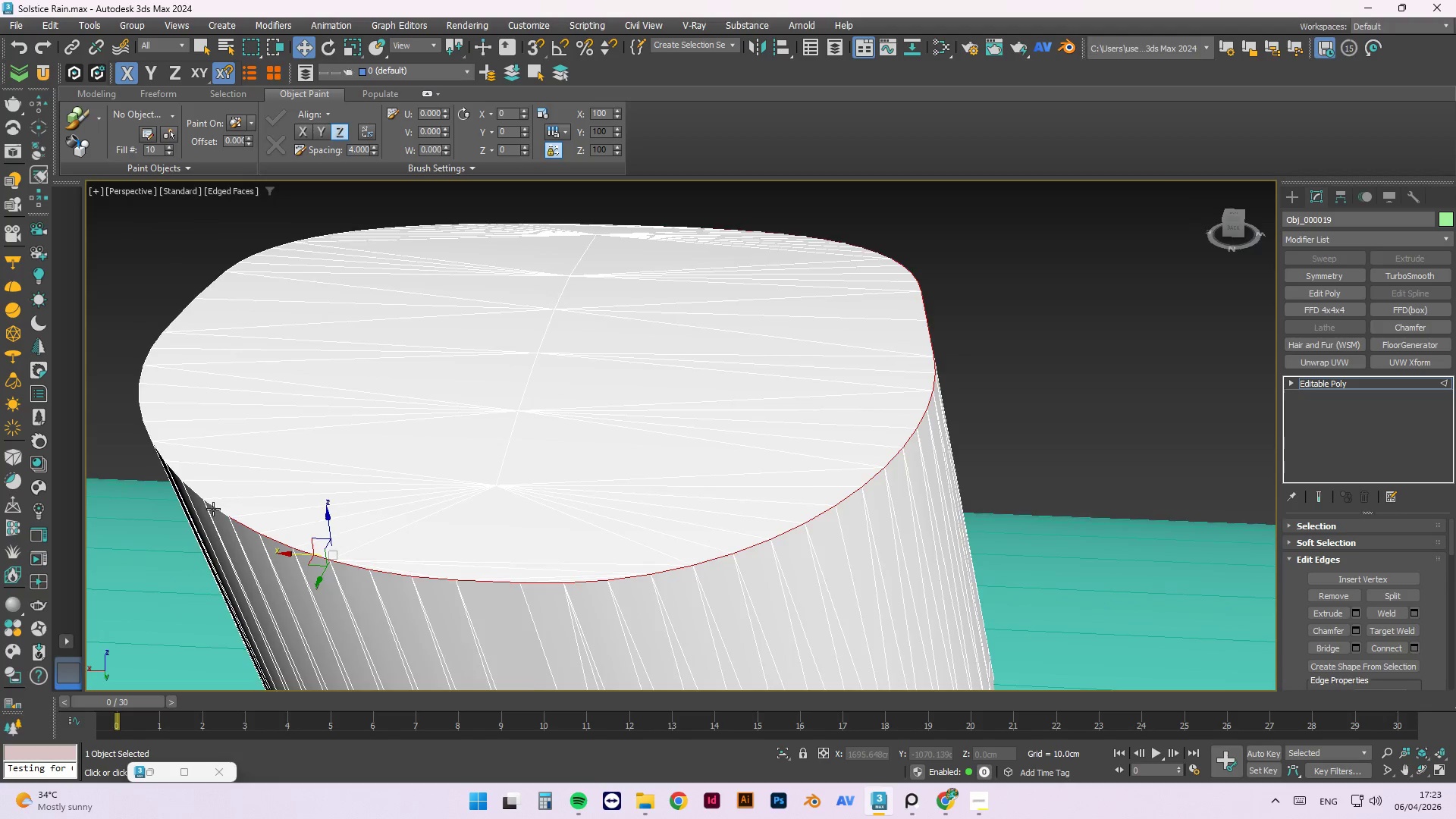 
key(Control+ControlLeft)
 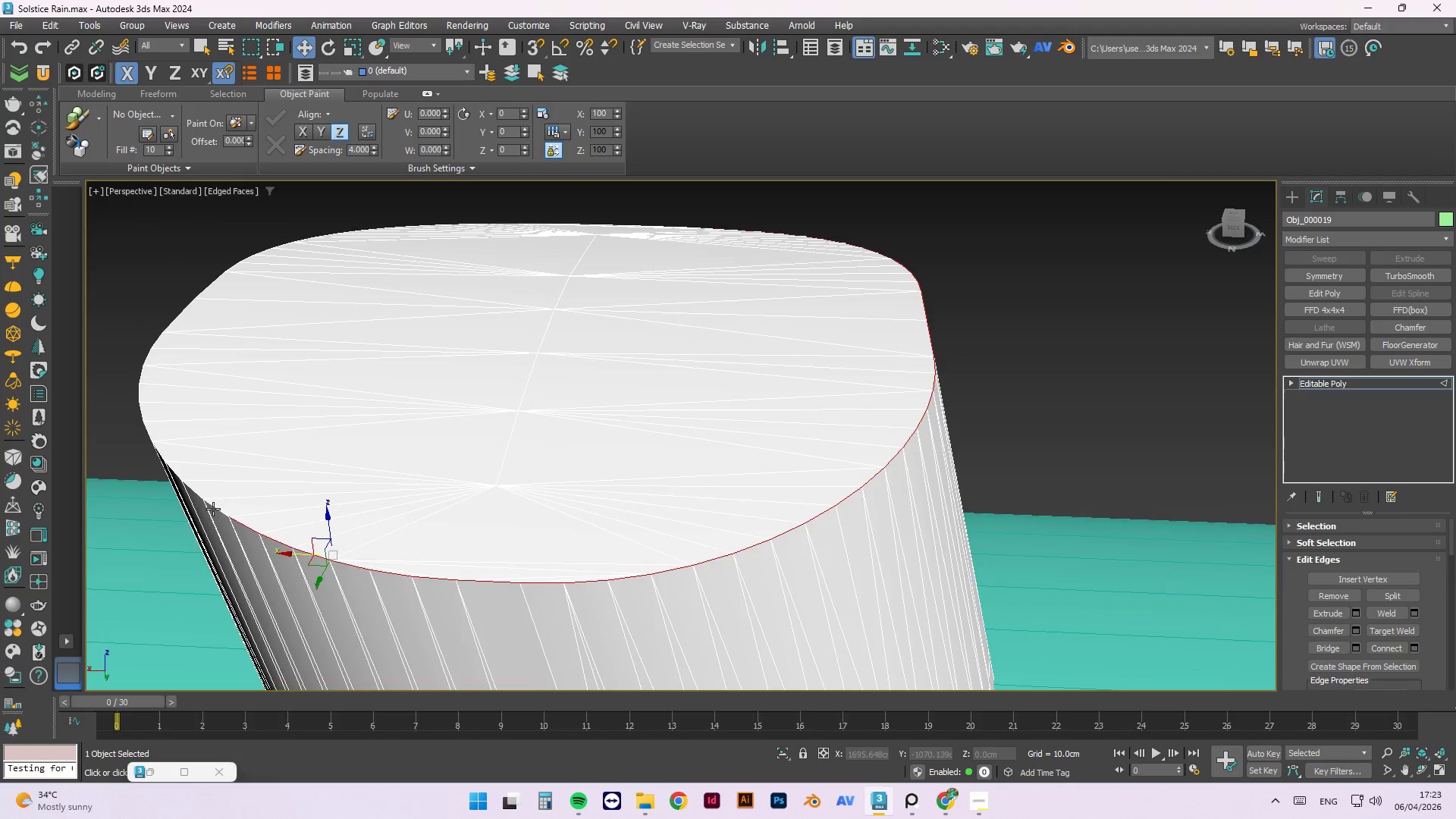 
key(Control+ControlLeft)
 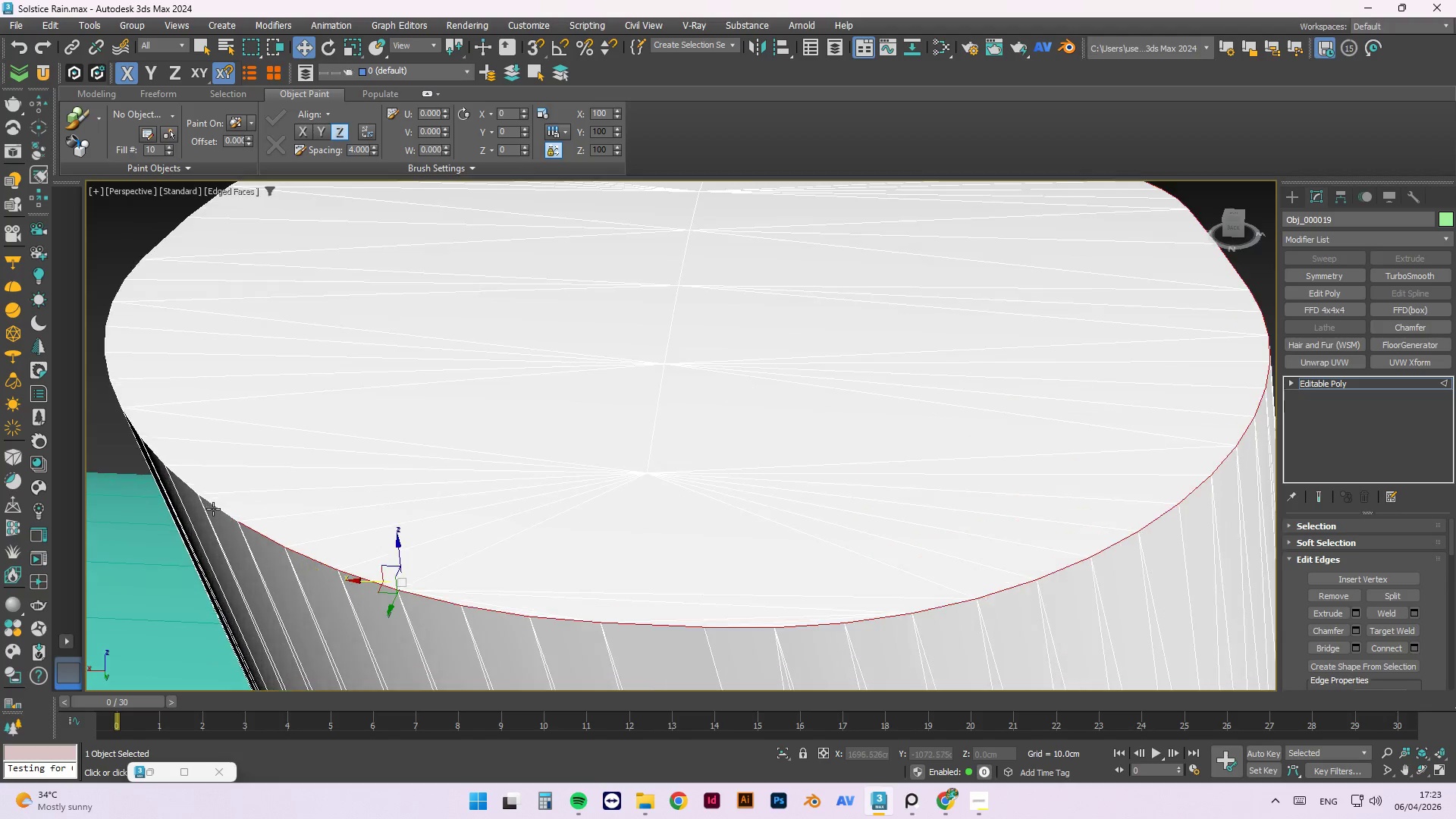 
hold_key(key=ControlLeft, duration=0.39)
 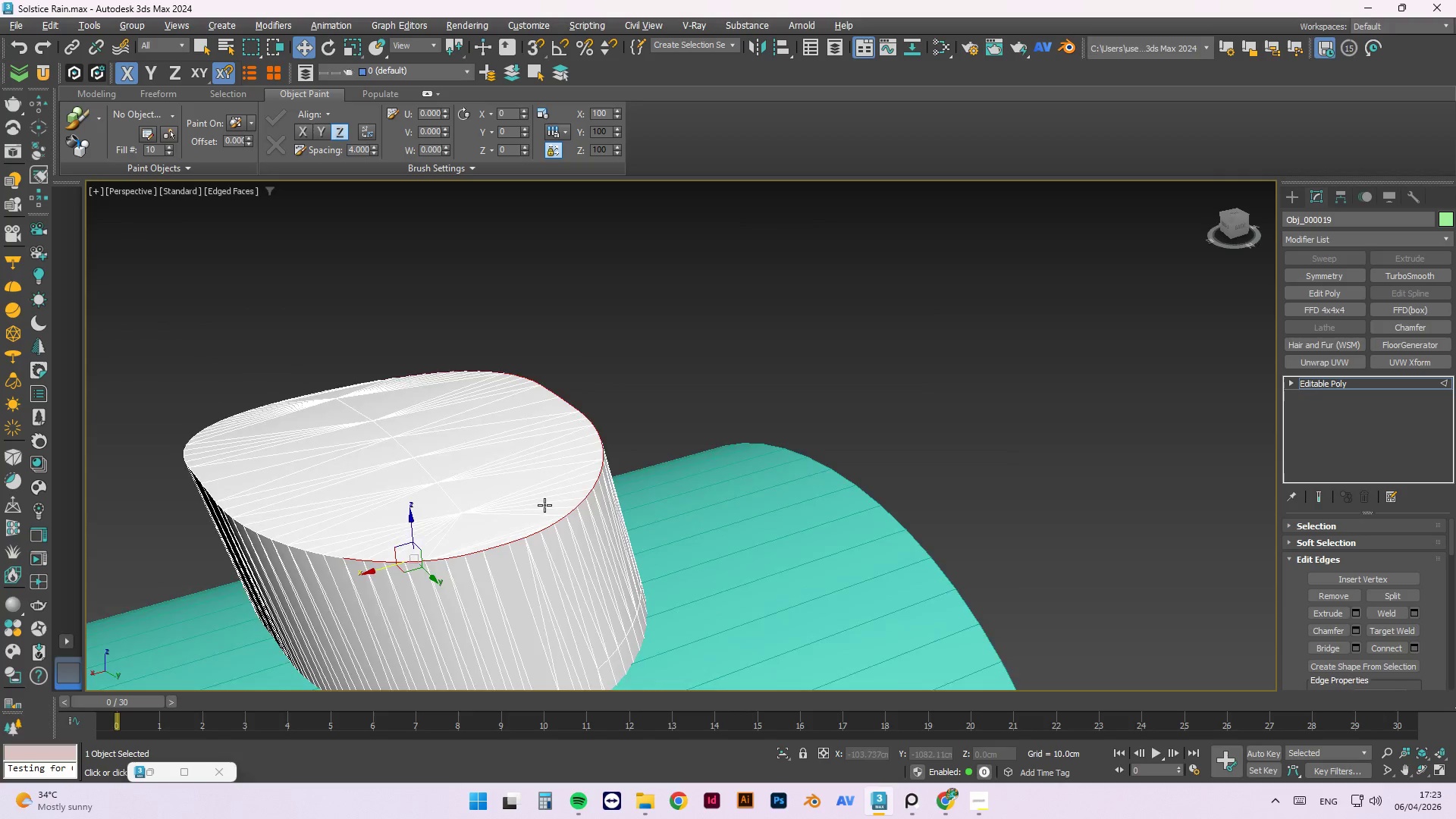 
scroll: coordinate [213, 509], scroll_direction: up, amount: 1.0
 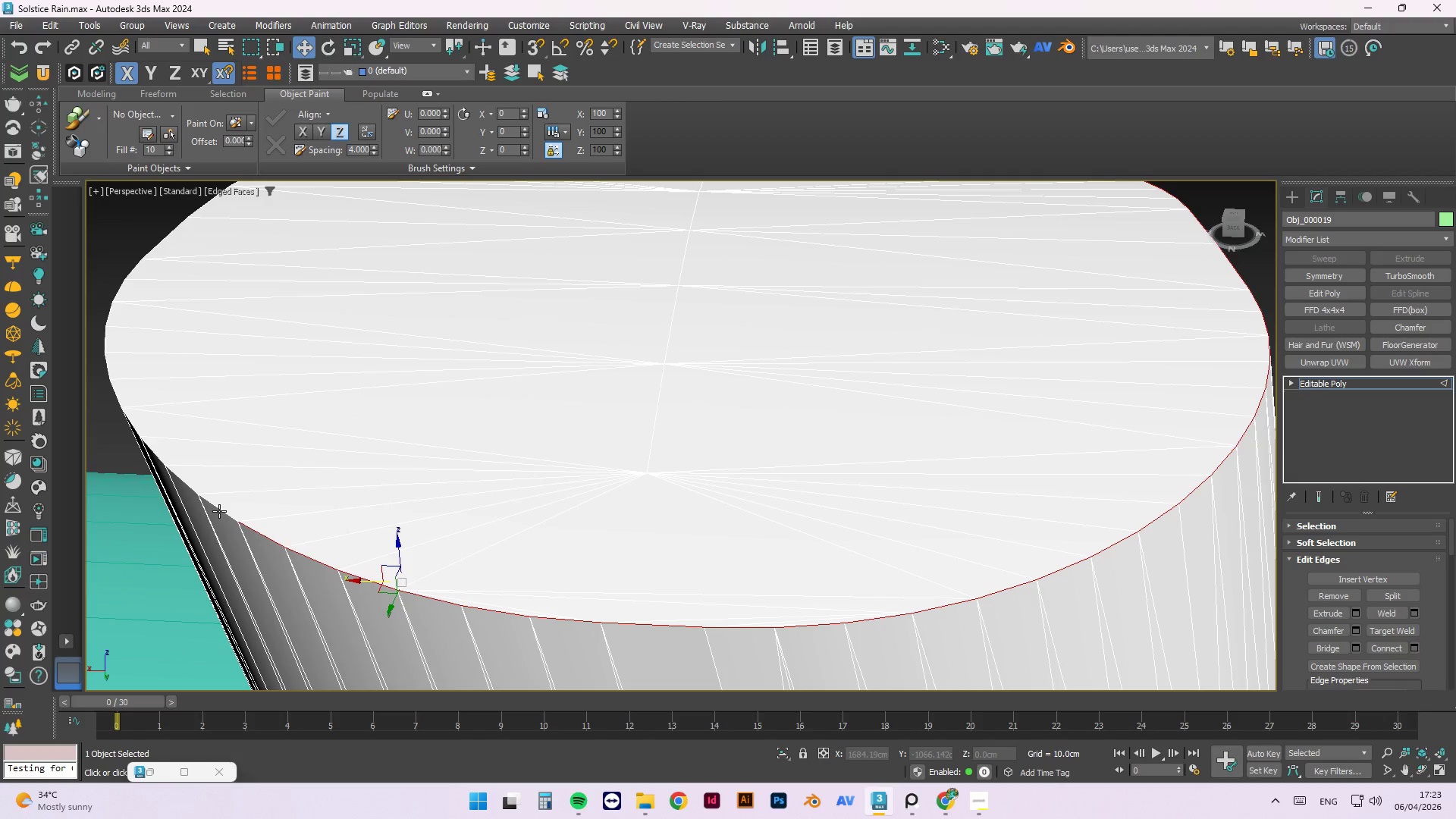 
left_click([219, 511])
 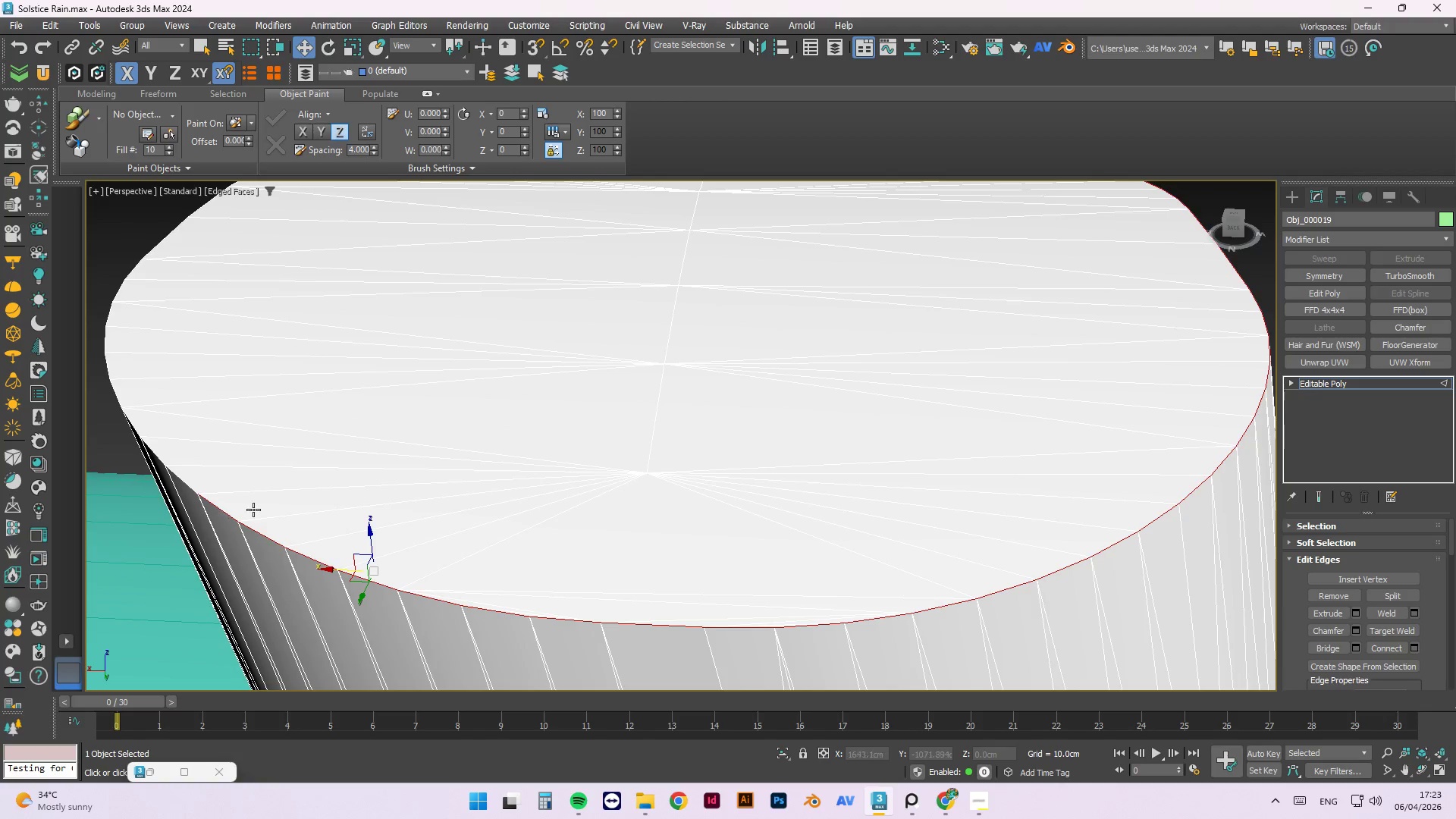 
hold_key(key=AltLeft, duration=0.97)
 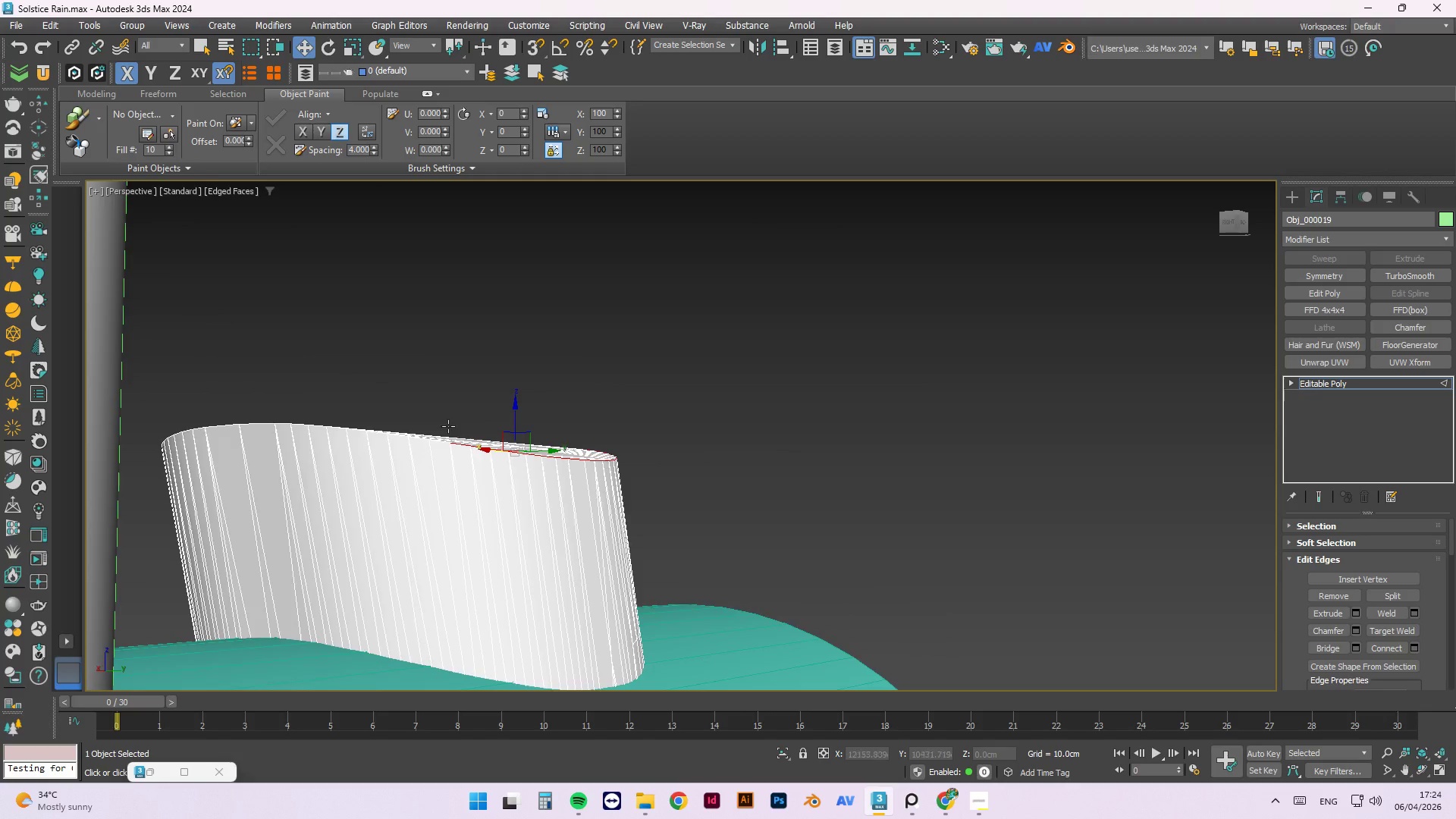 
scroll: coordinate [290, 507], scroll_direction: down, amount: 3.0
 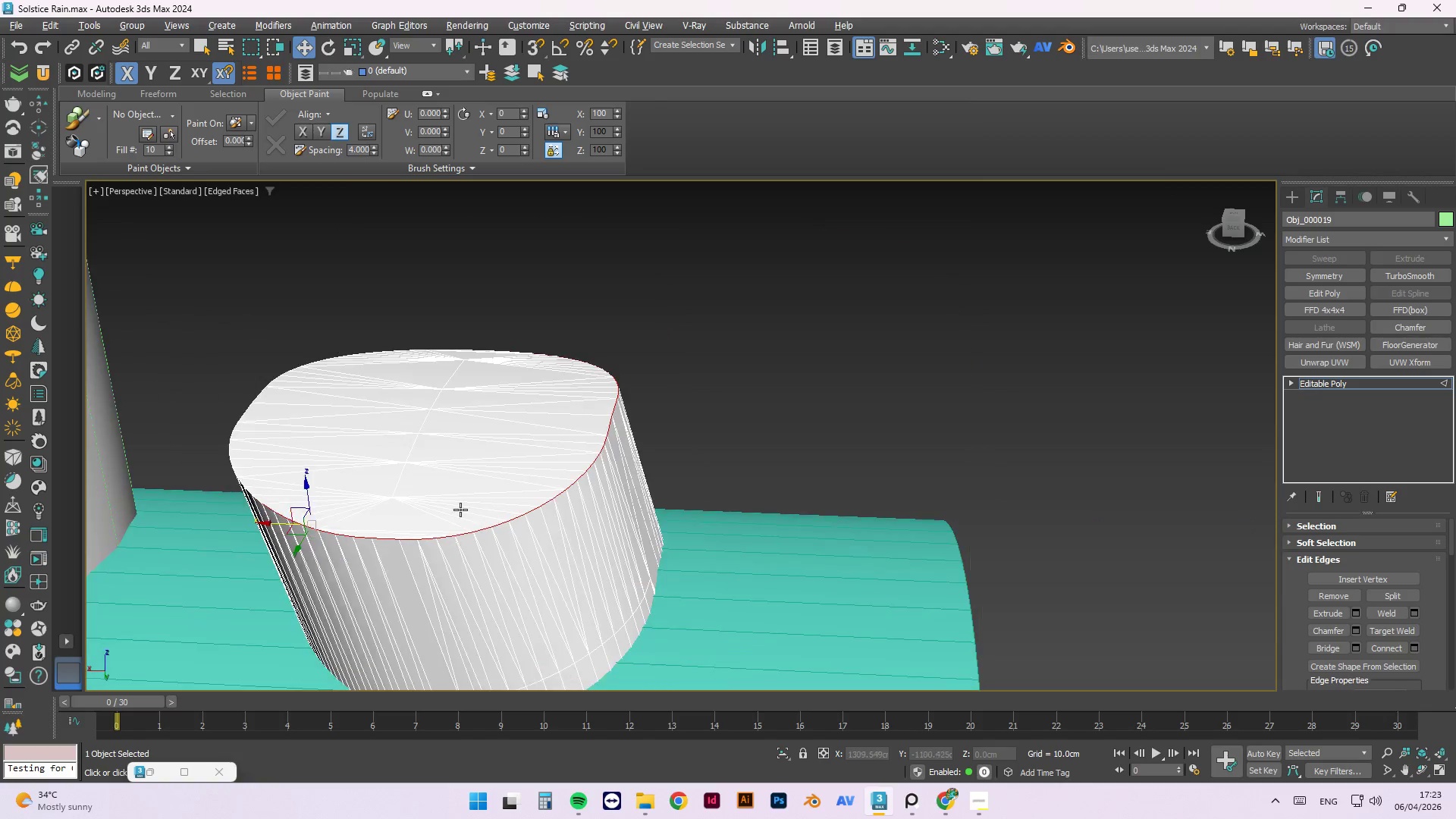 
hold_key(key=AltLeft, duration=0.52)
 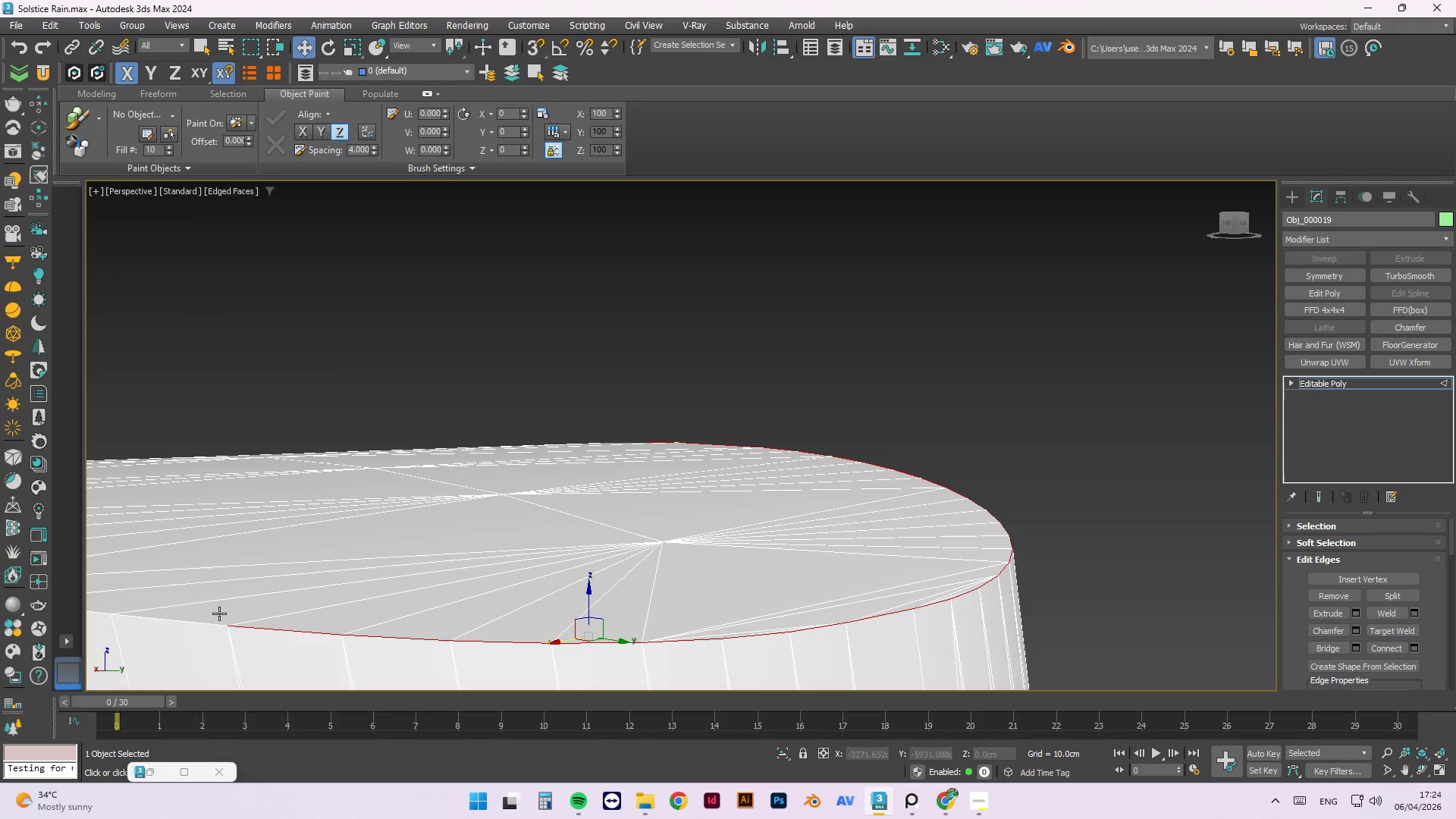 
scroll: coordinate [440, 438], scroll_direction: up, amount: 2.0
 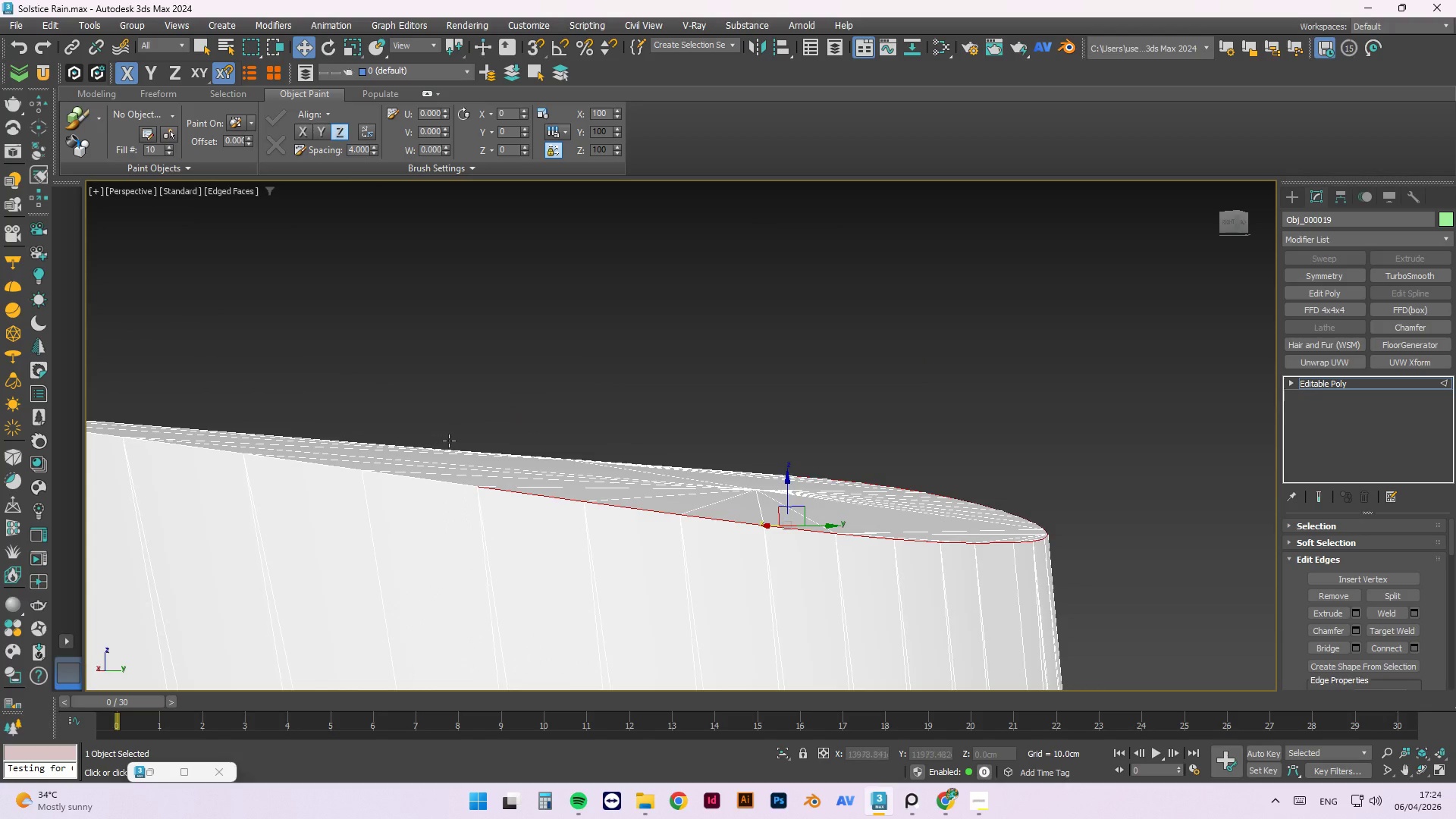 
hold_key(key=ControlLeft, duration=0.45)
left_click([208, 620])
 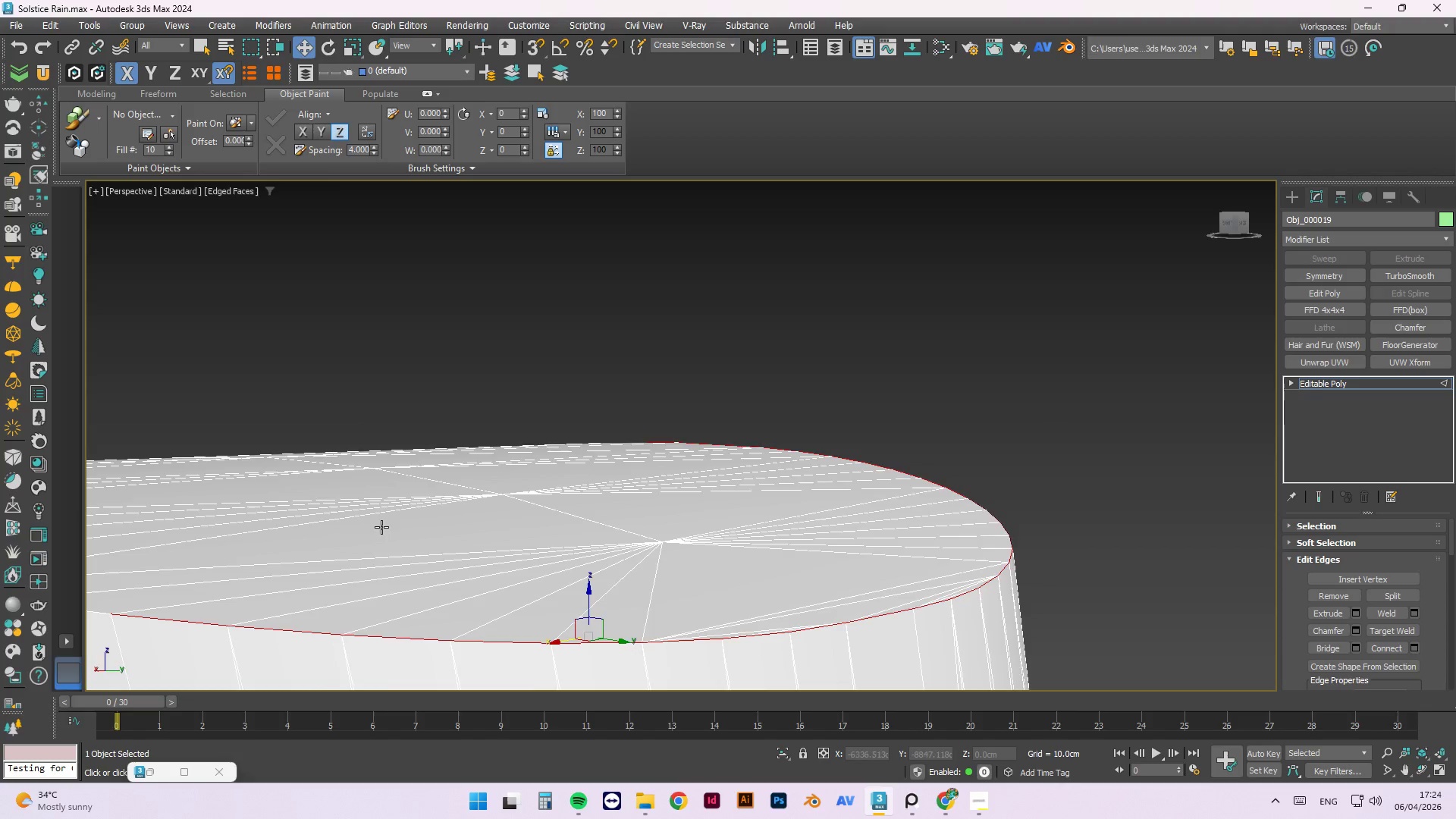 
hold_key(key=AltLeft, duration=0.55)
 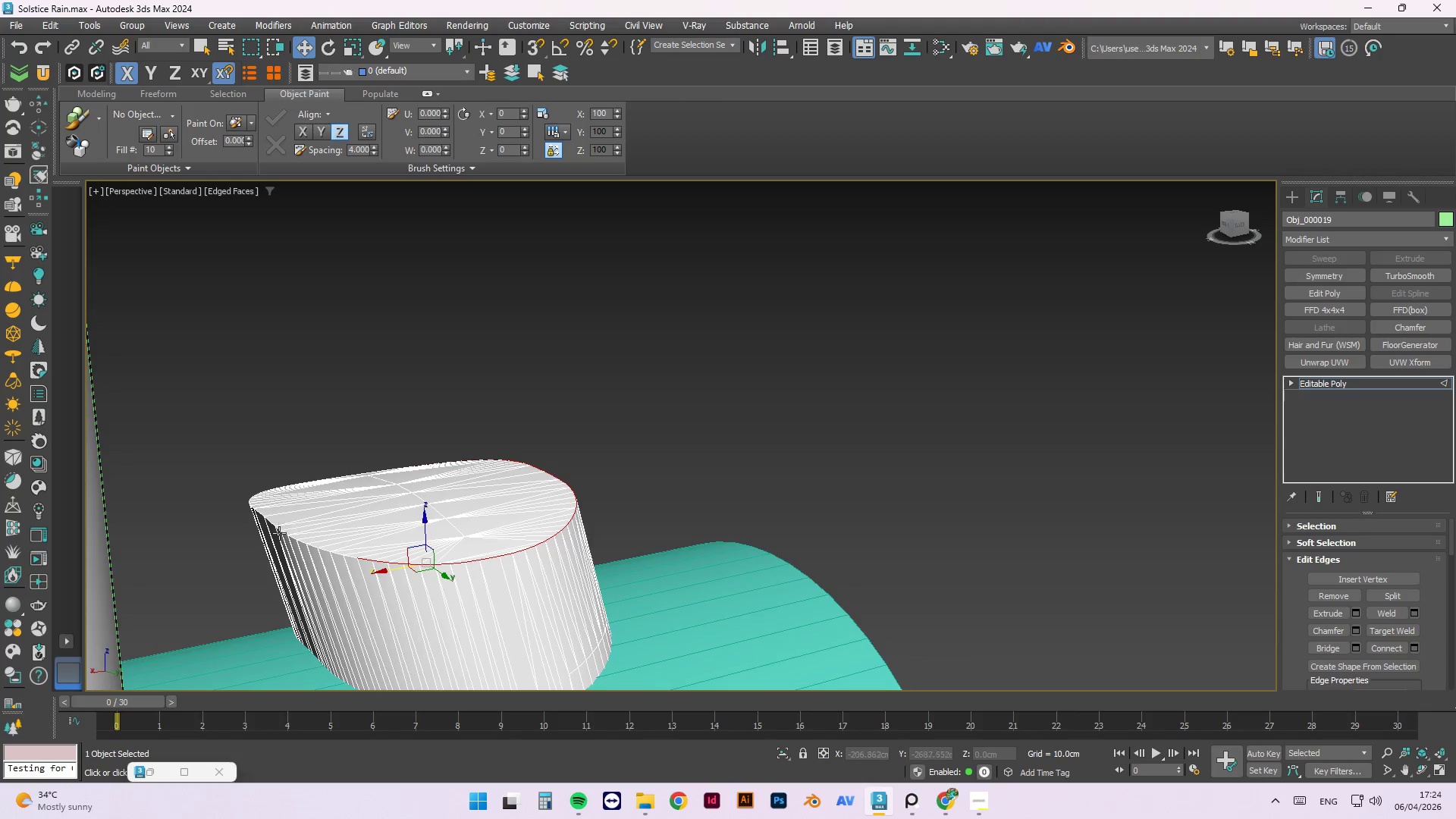 
scroll: coordinate [451, 513], scroll_direction: down, amount: 4.0
 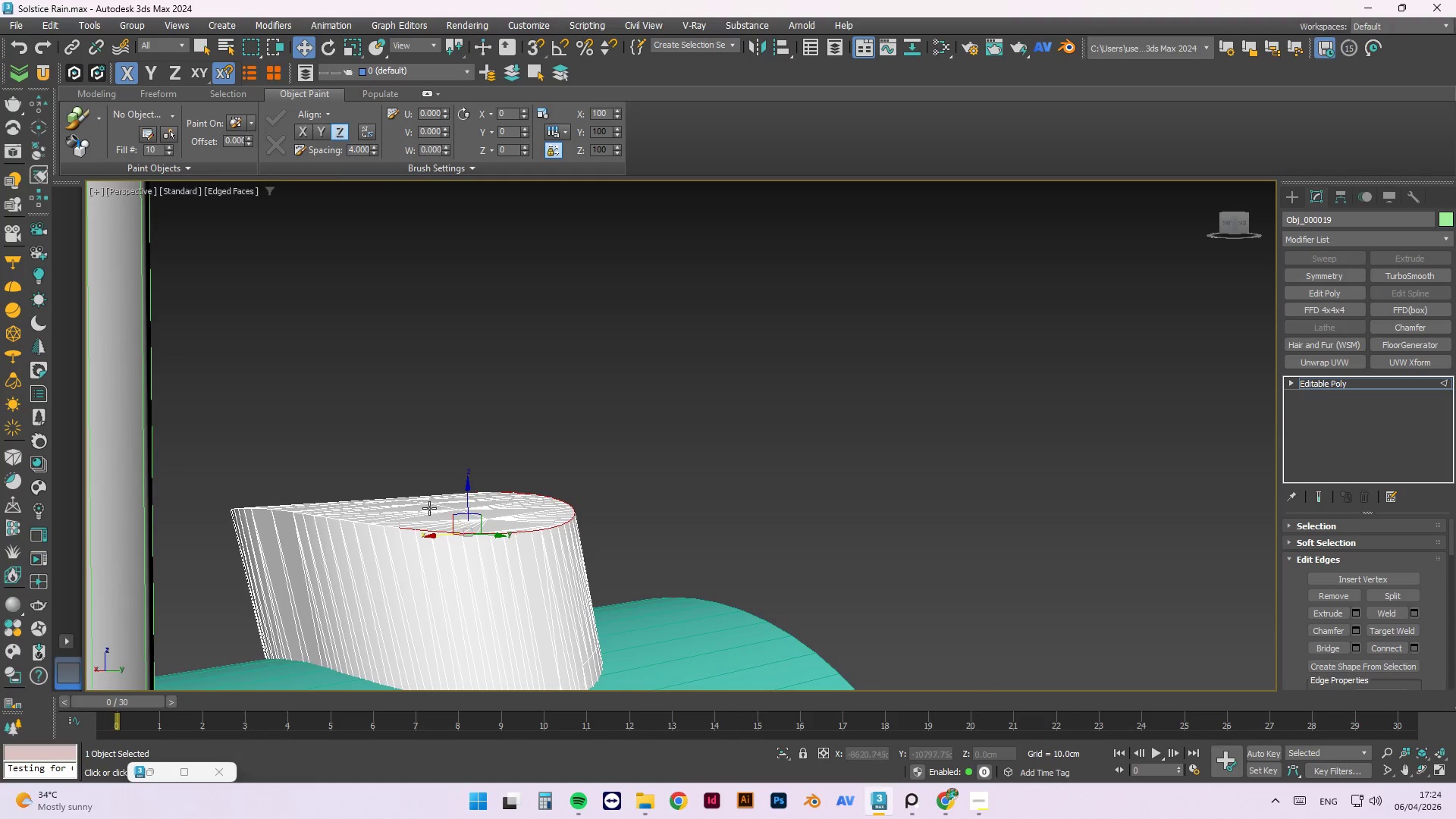 
scroll: coordinate [280, 535], scroll_direction: up, amount: 3.0
 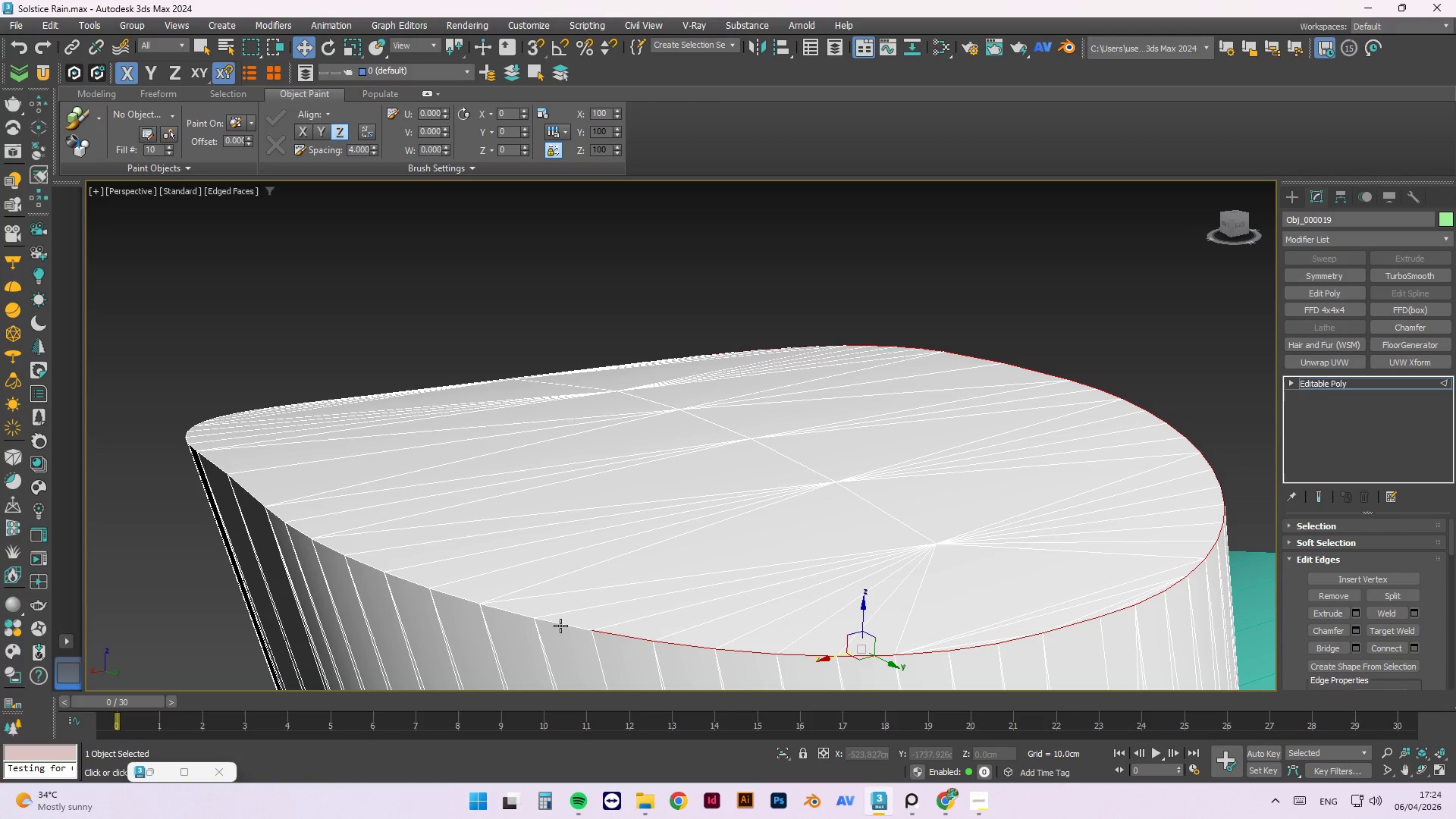 
hold_key(key=ControlLeft, duration=1.5)
left_click([559, 625])
 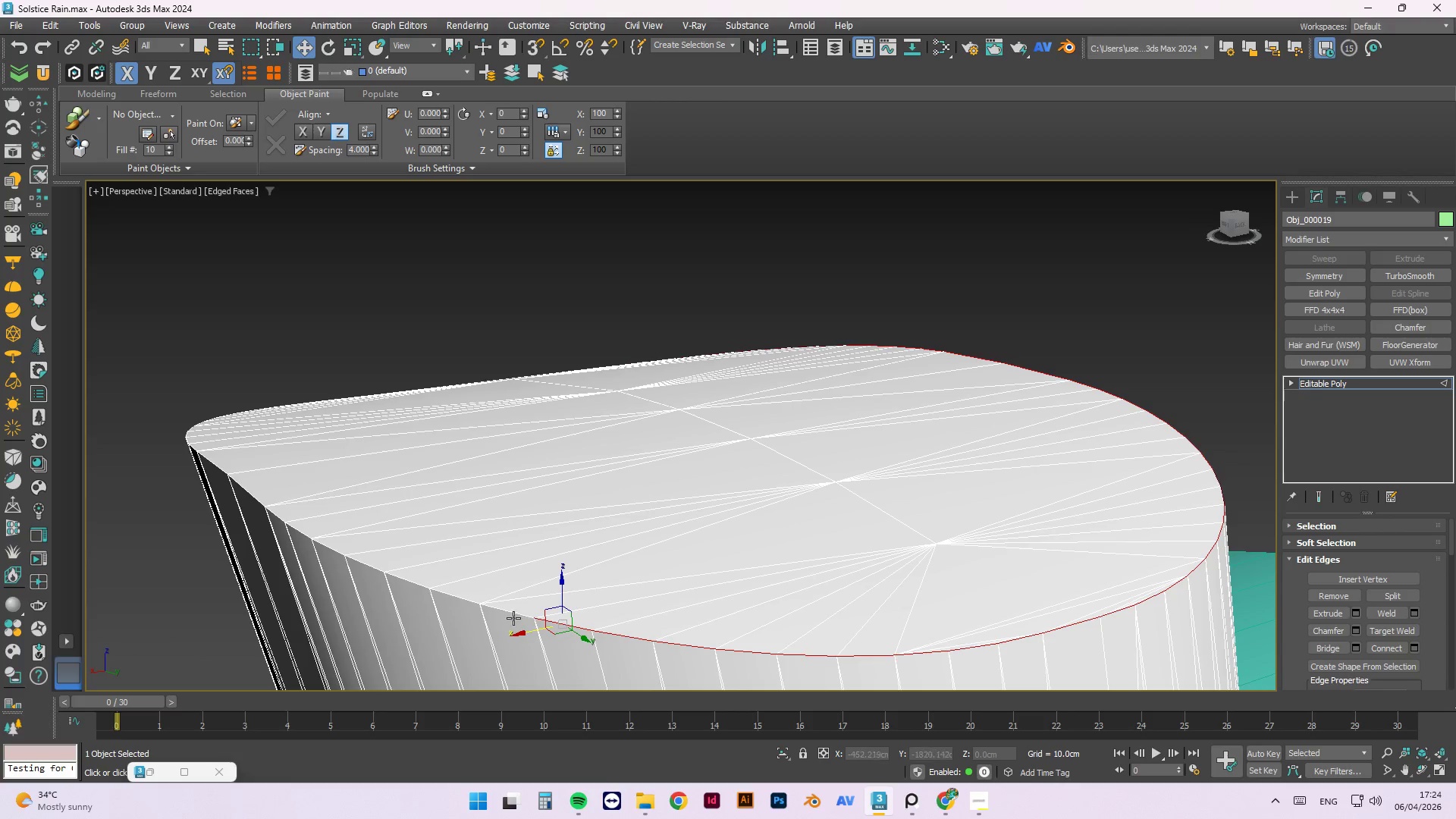 
left_click([512, 613])
 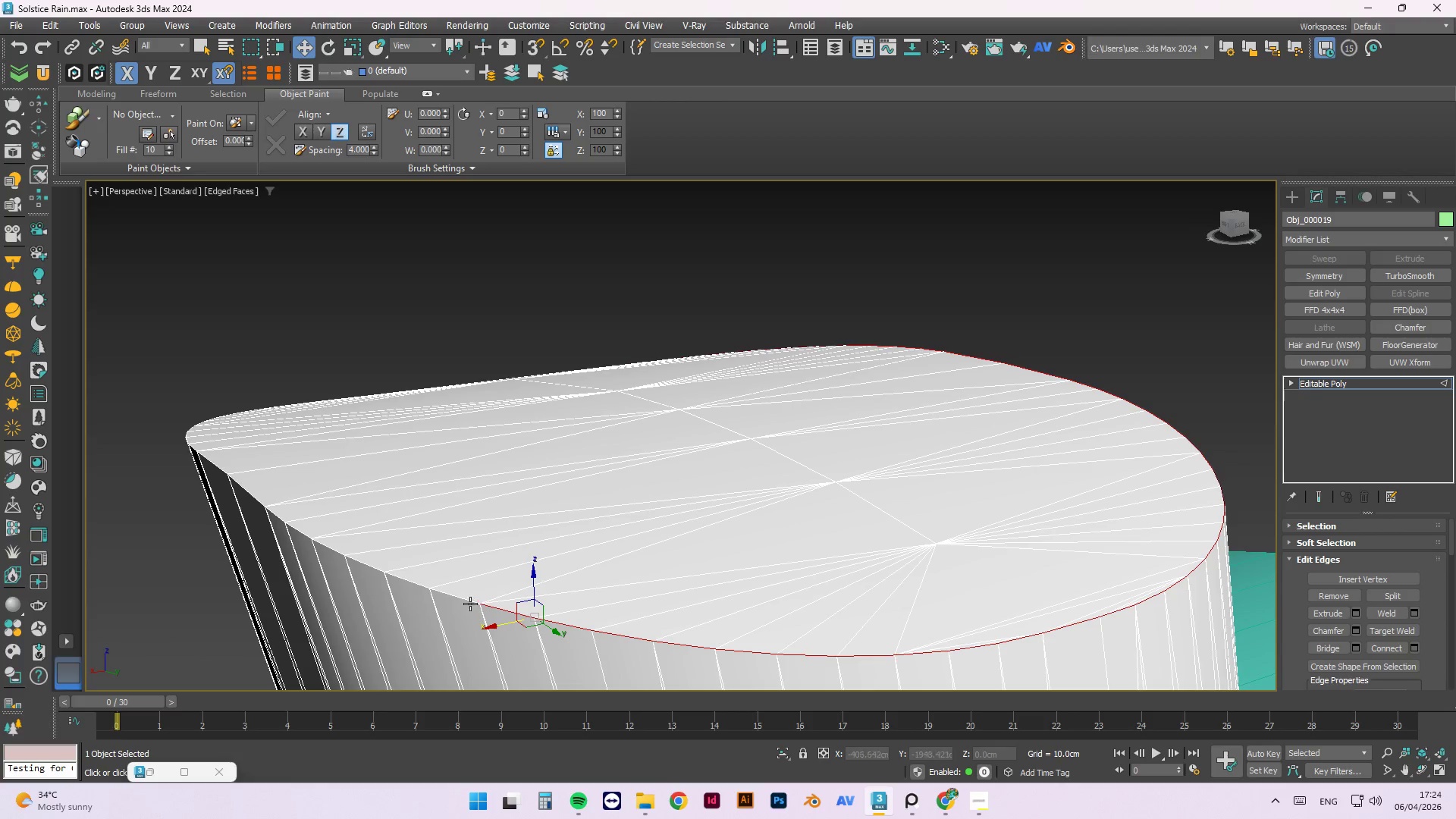 
left_click([469, 601])
 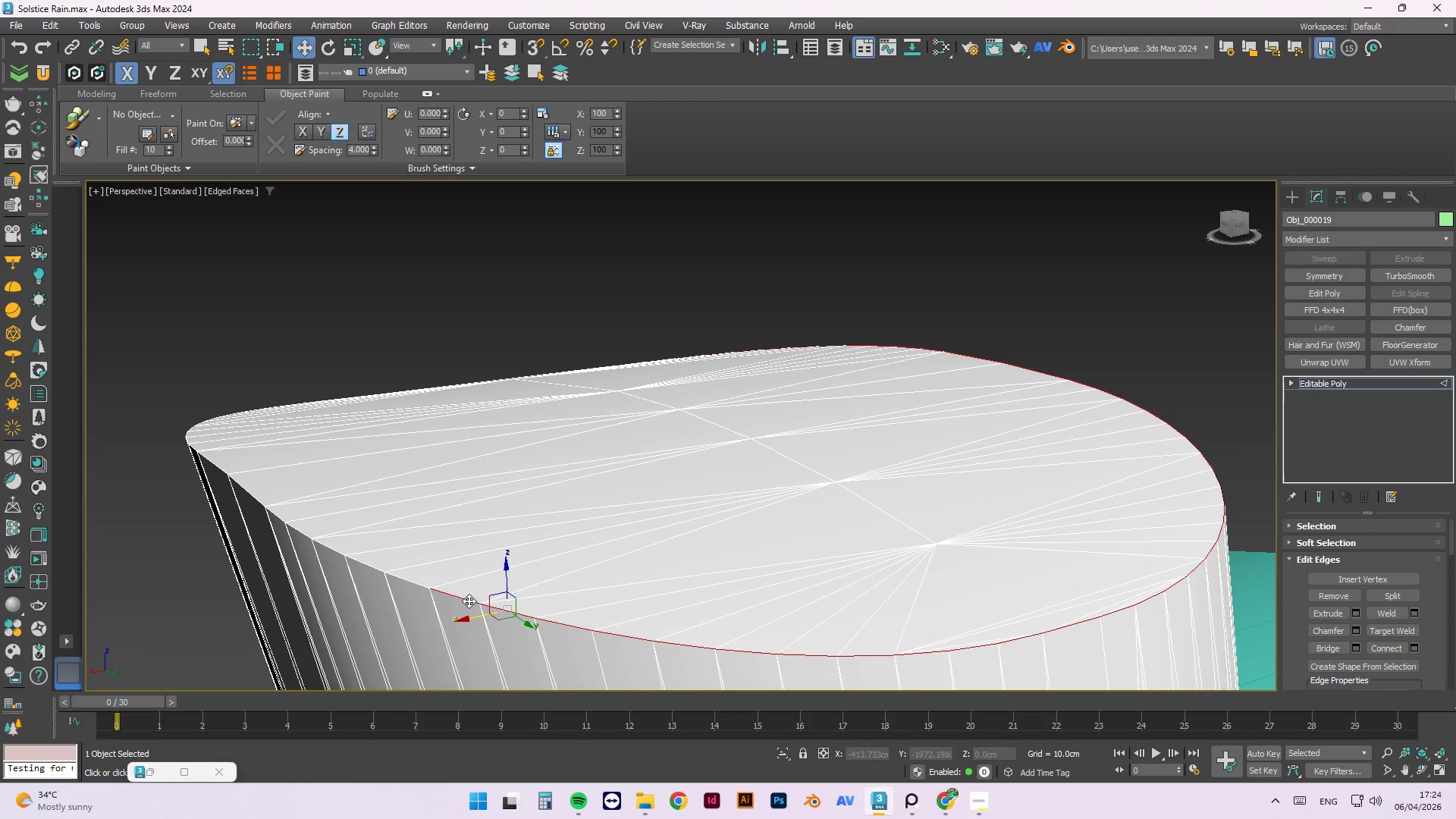 
hold_key(key=ControlLeft, duration=1.53)
left_click([411, 579])
 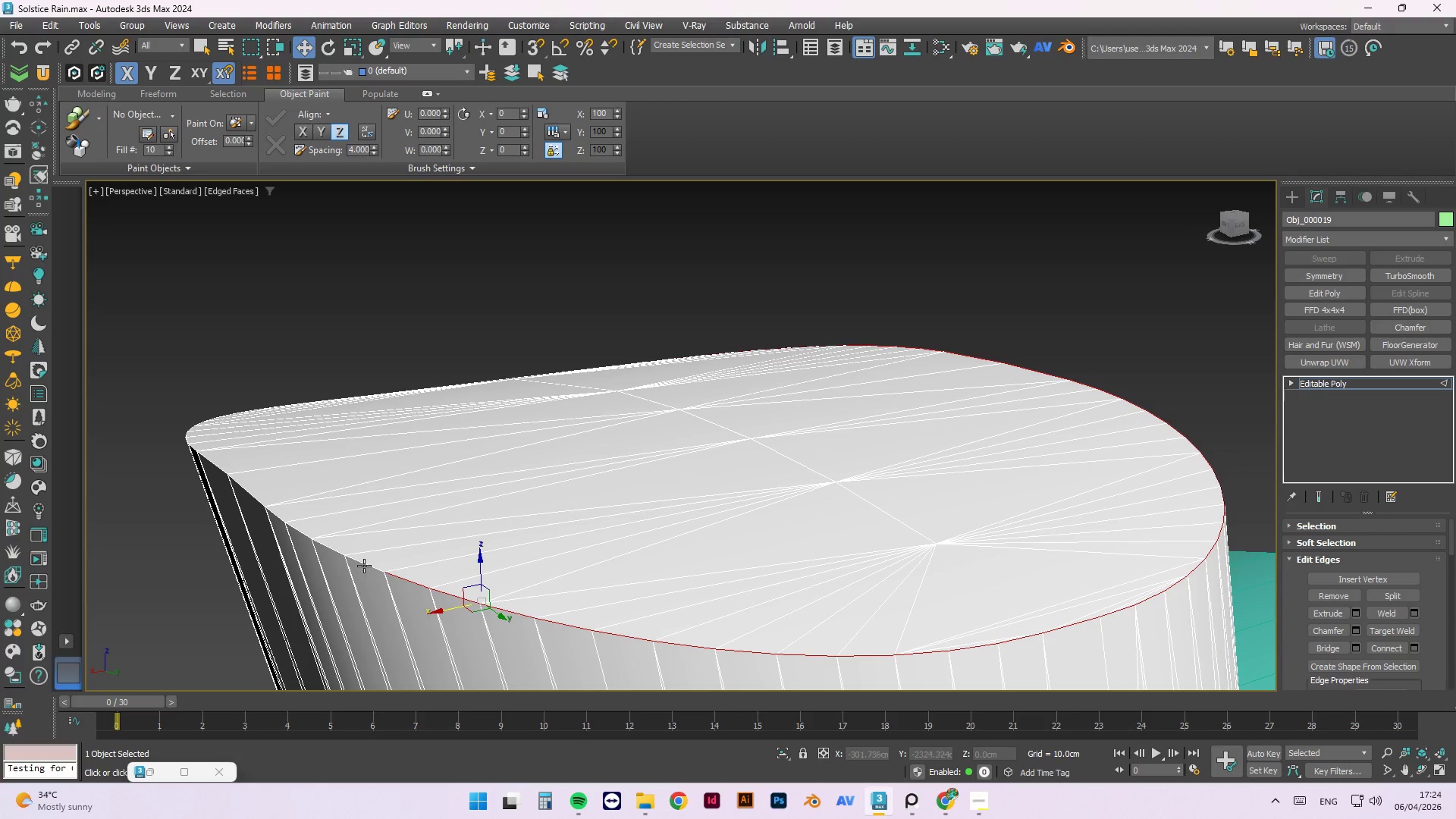 
left_click([362, 564])
 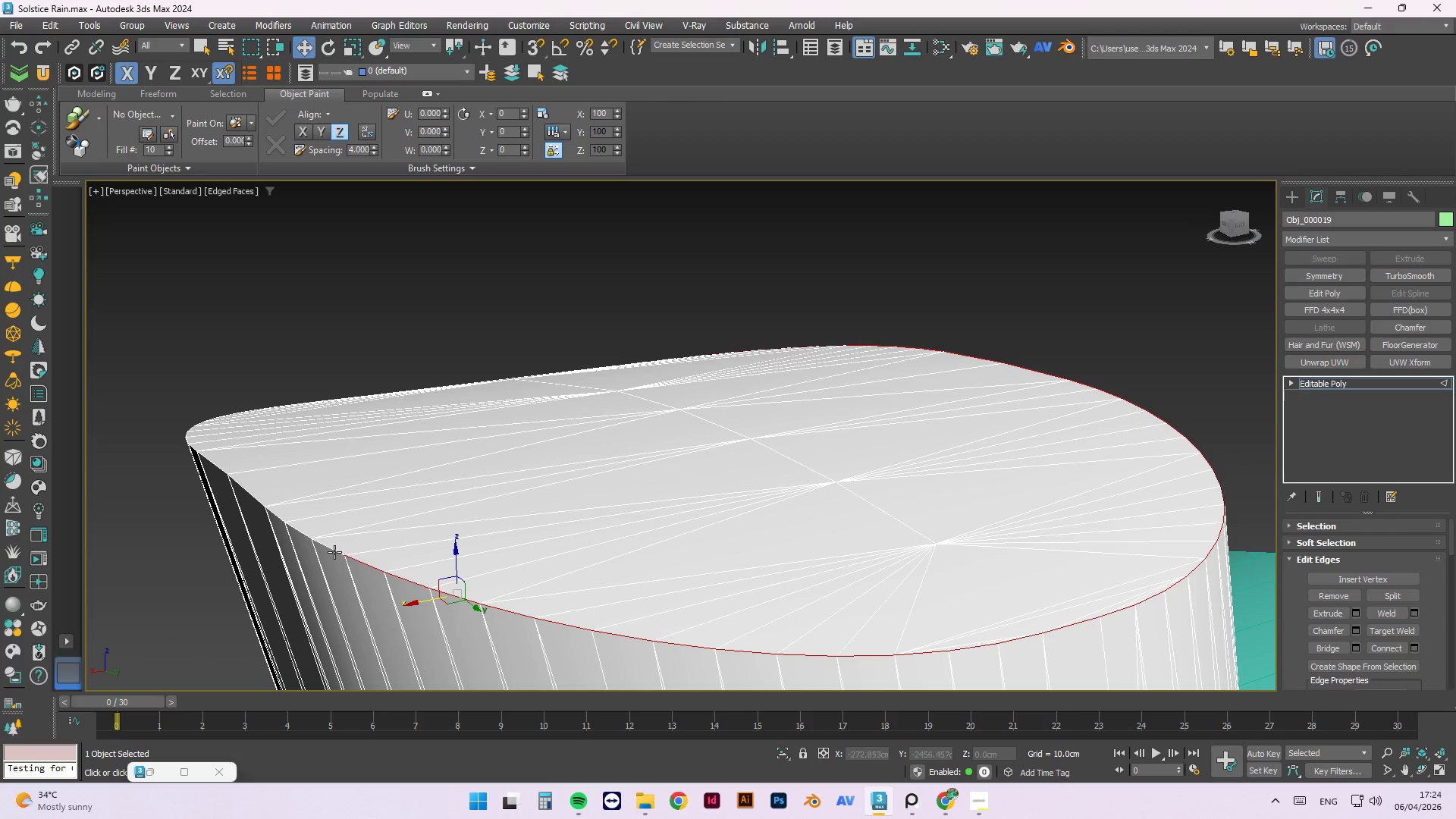 
hold_key(key=ControlLeft, duration=1.5)
left_click([302, 534])
 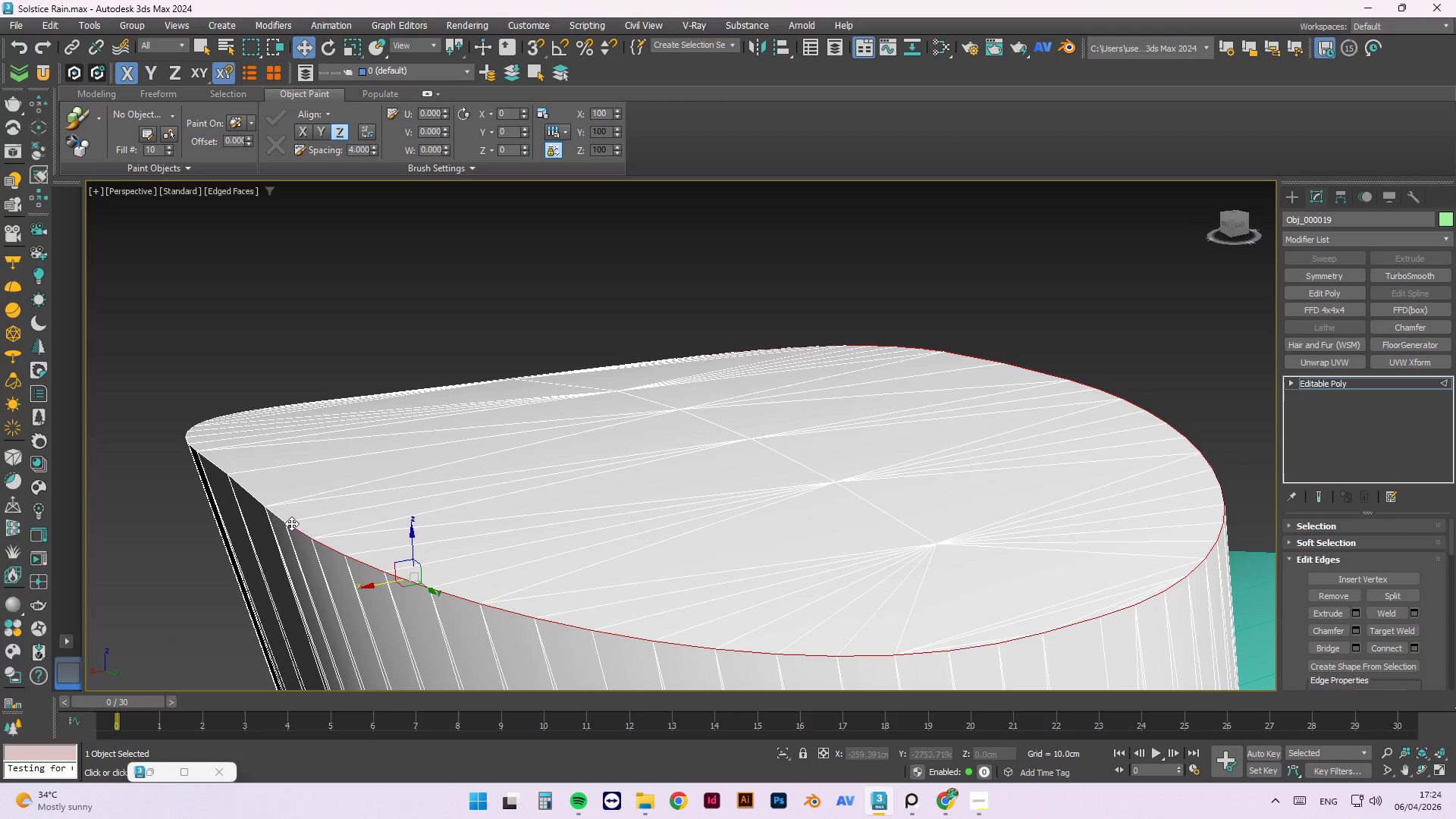 
hold_key(key=ControlLeft, duration=1.25)
left_click([247, 493])
 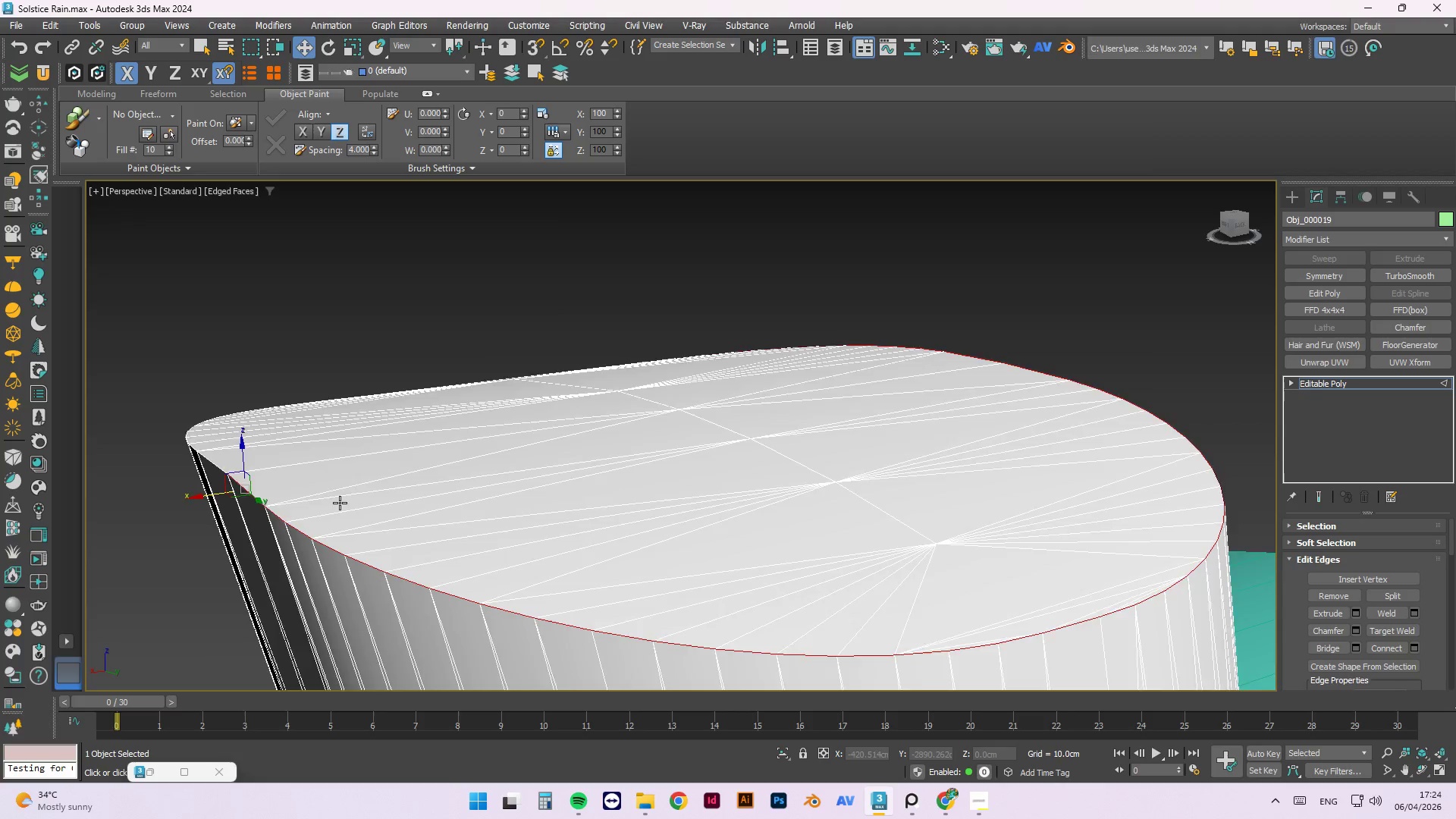 
hold_key(key=AltLeft, duration=1.27)
 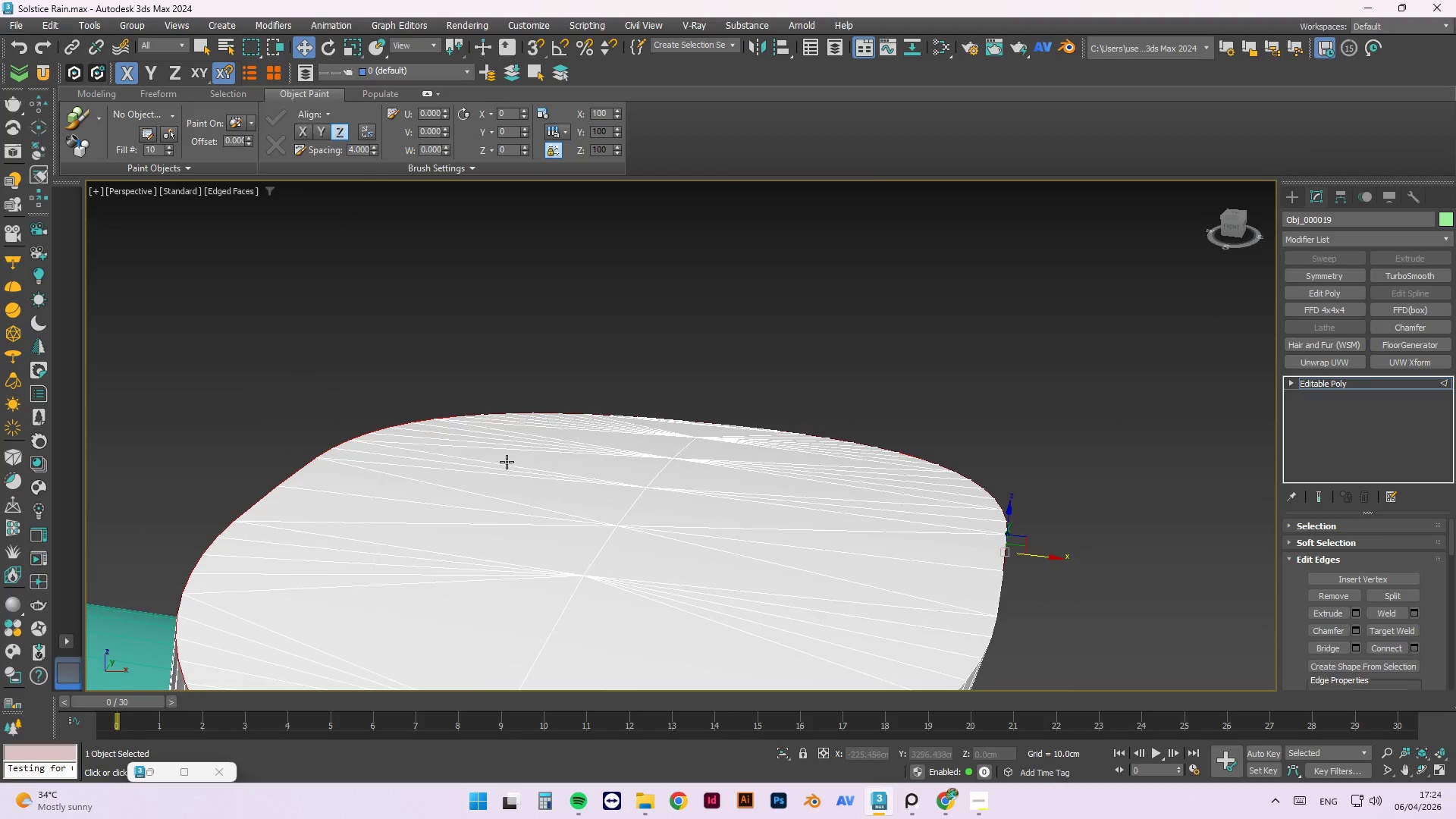 
scroll: coordinate [341, 504], scroll_direction: down, amount: 1.0
 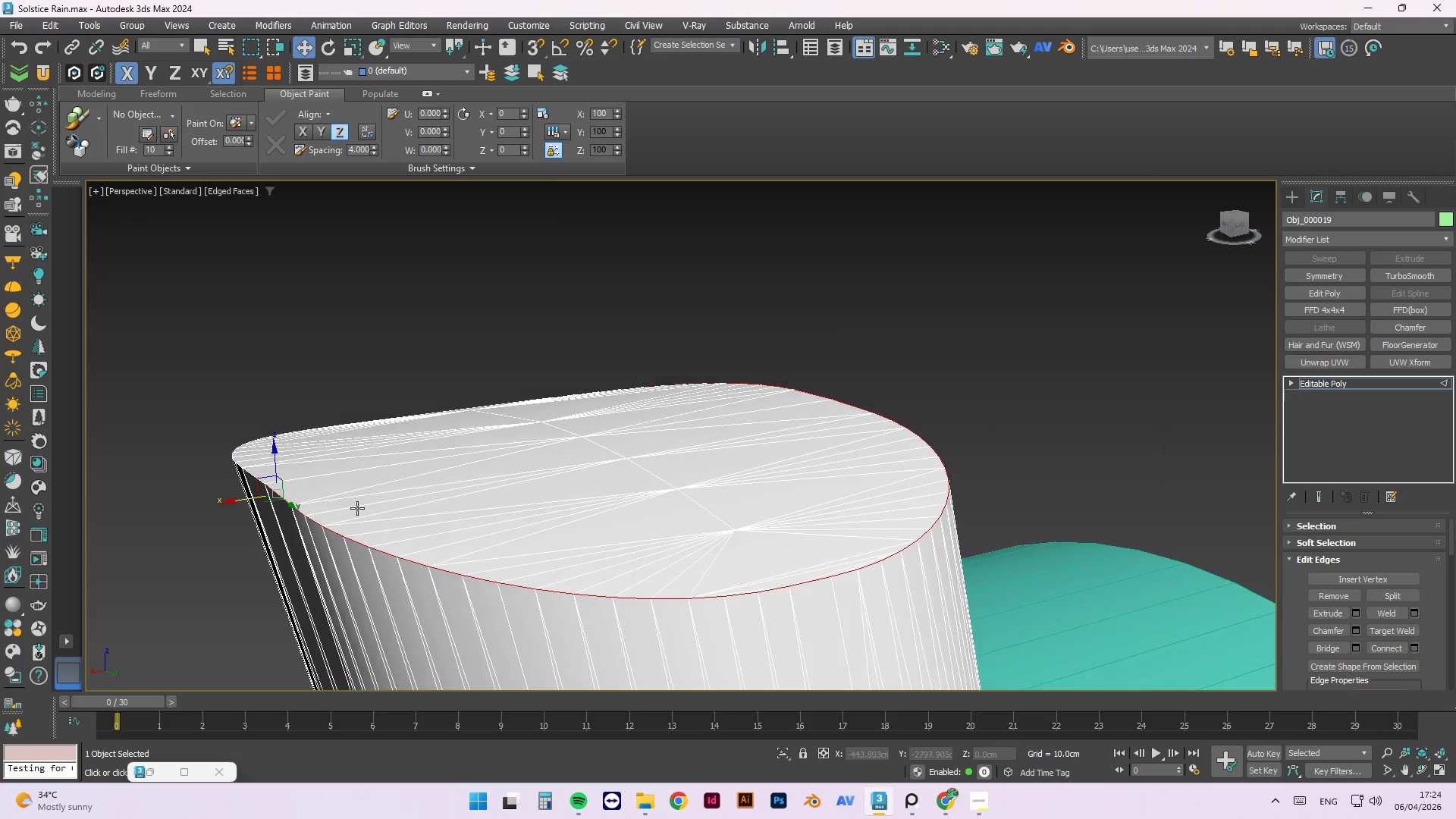 
hold_key(key=AltLeft, duration=0.61)
 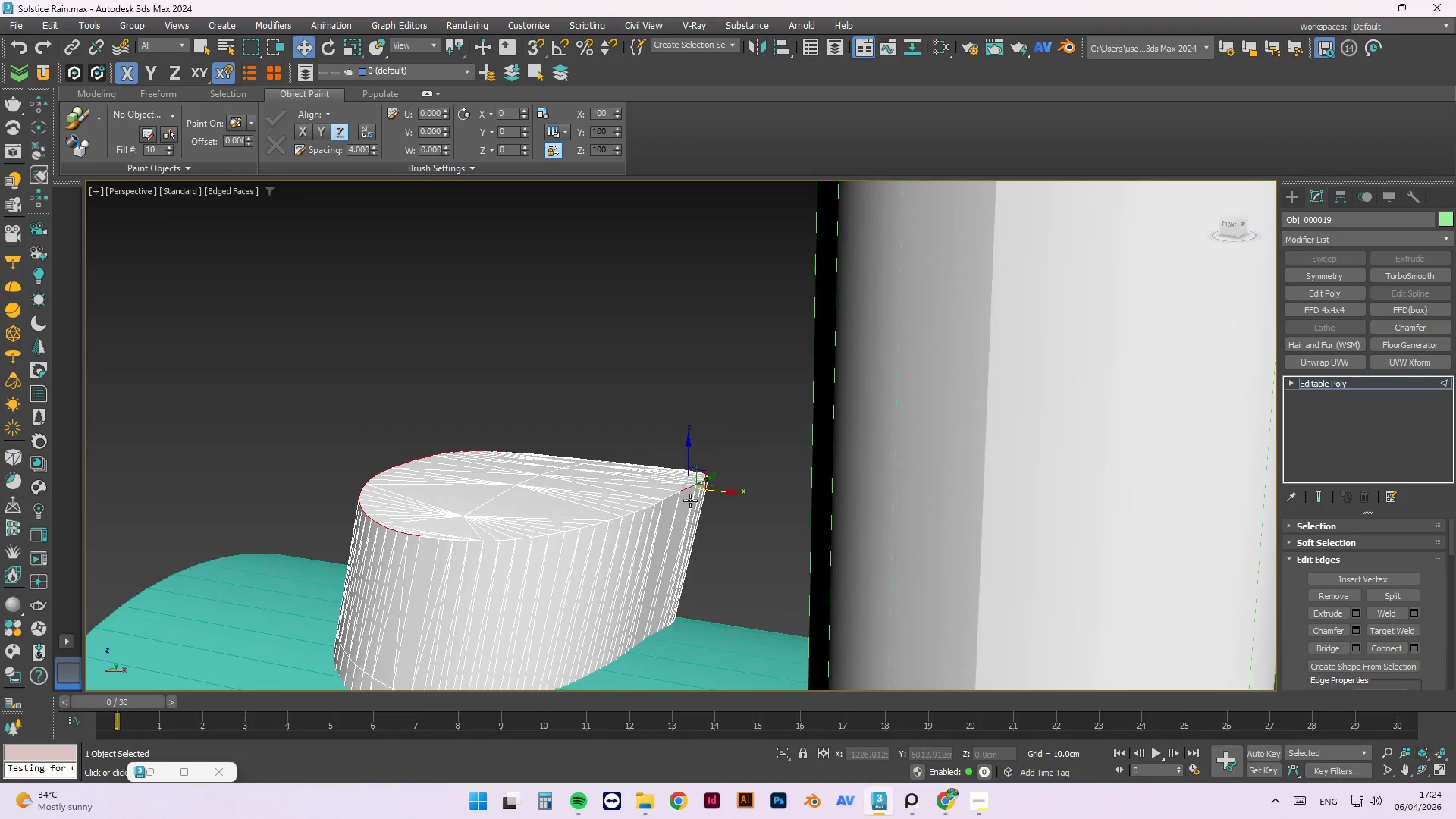 
scroll: coordinate [505, 461], scroll_direction: down, amount: 2.0
 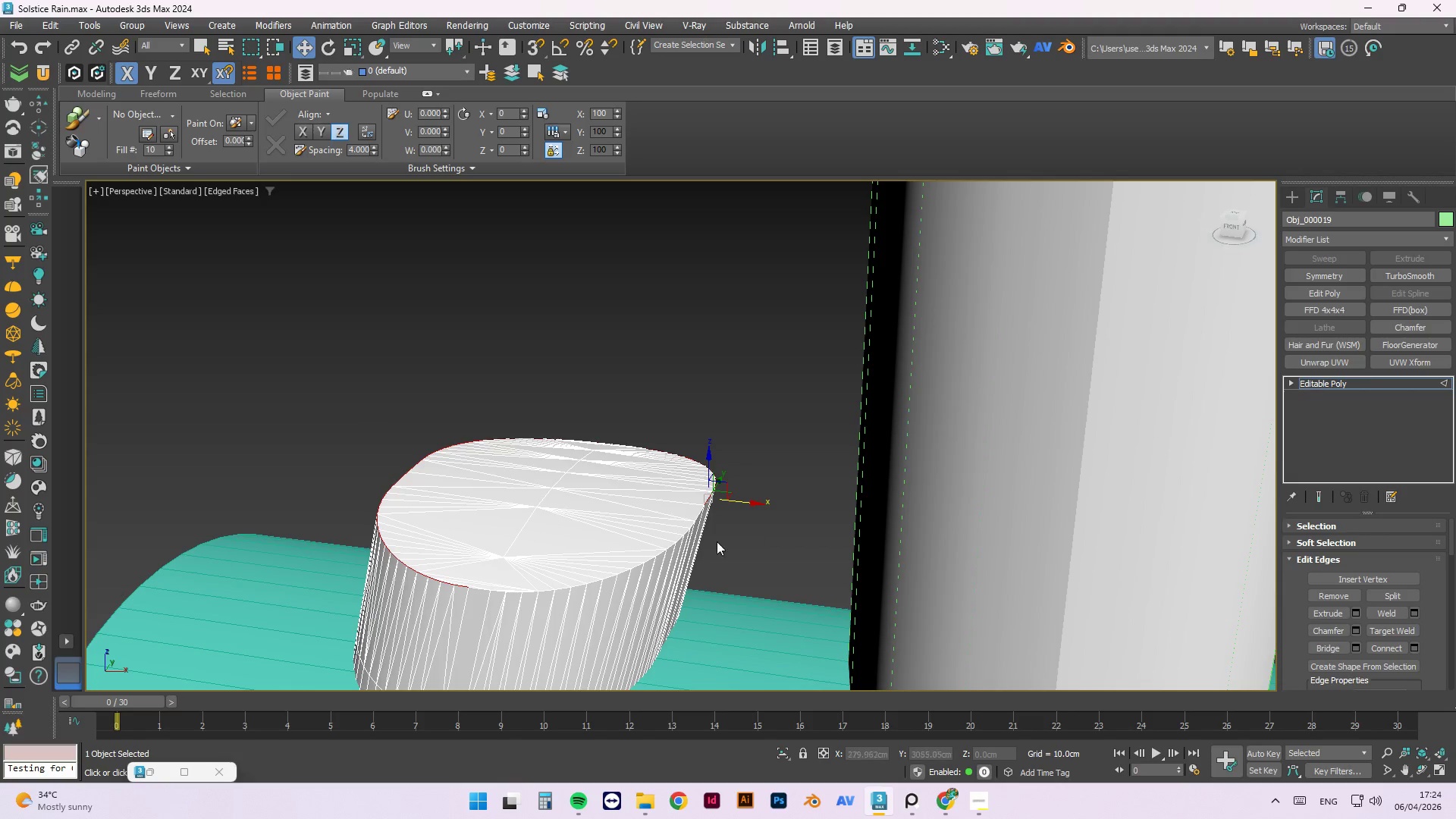 
hold_key(key=ControlLeft, duration=1.45)
 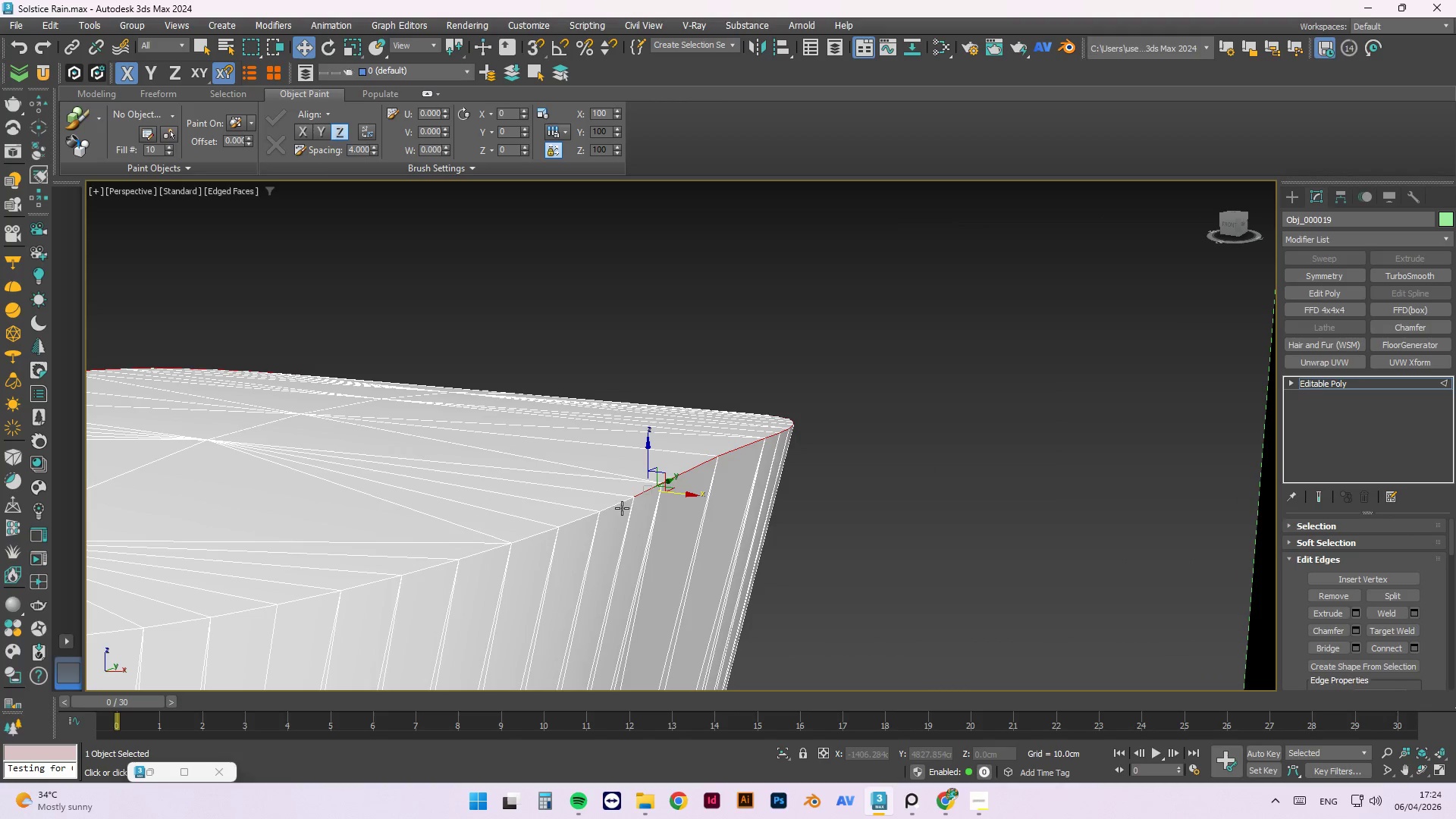 
scroll: coordinate [693, 502], scroll_direction: up, amount: 1.0
 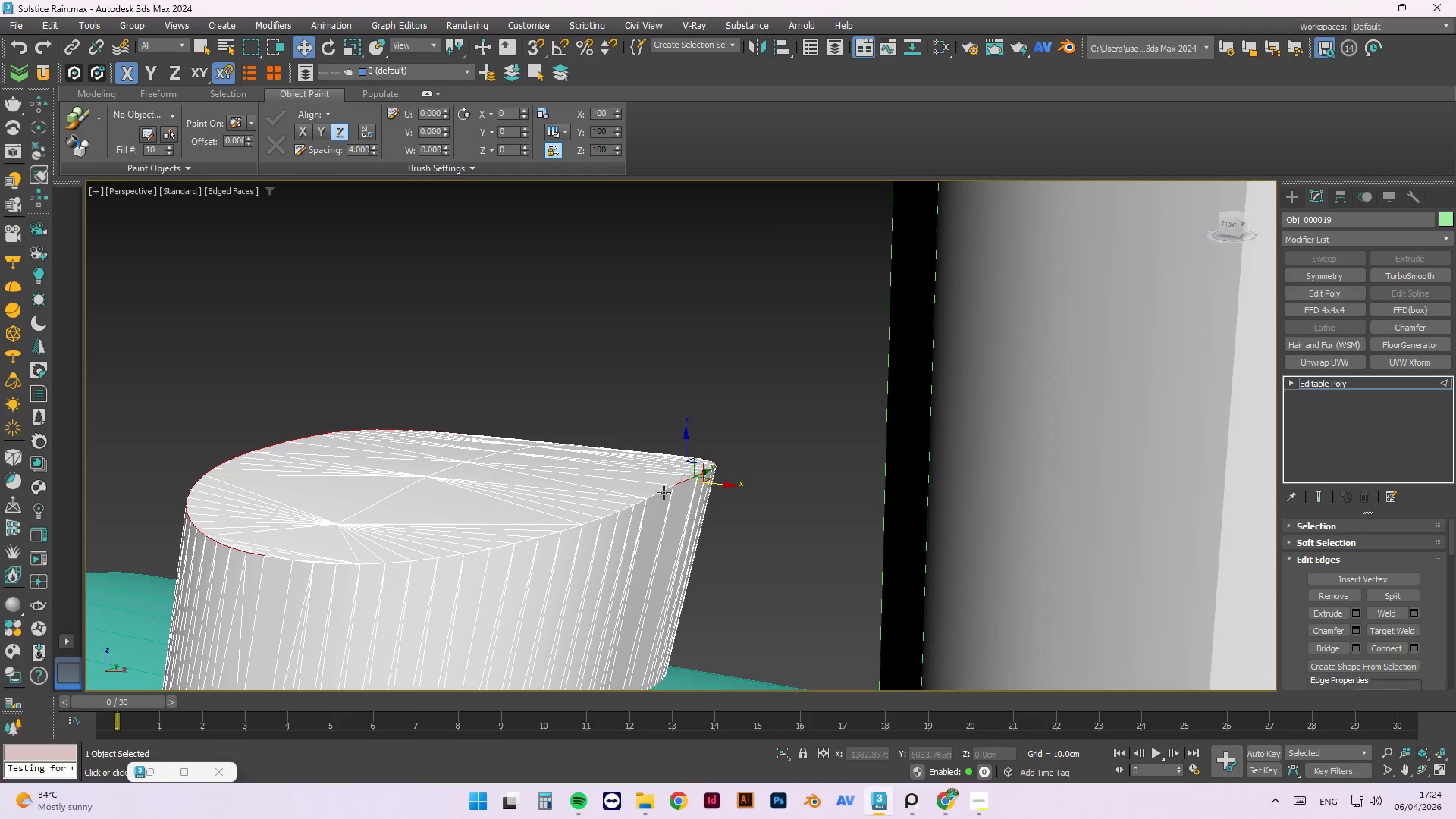 
left_click([663, 493])
 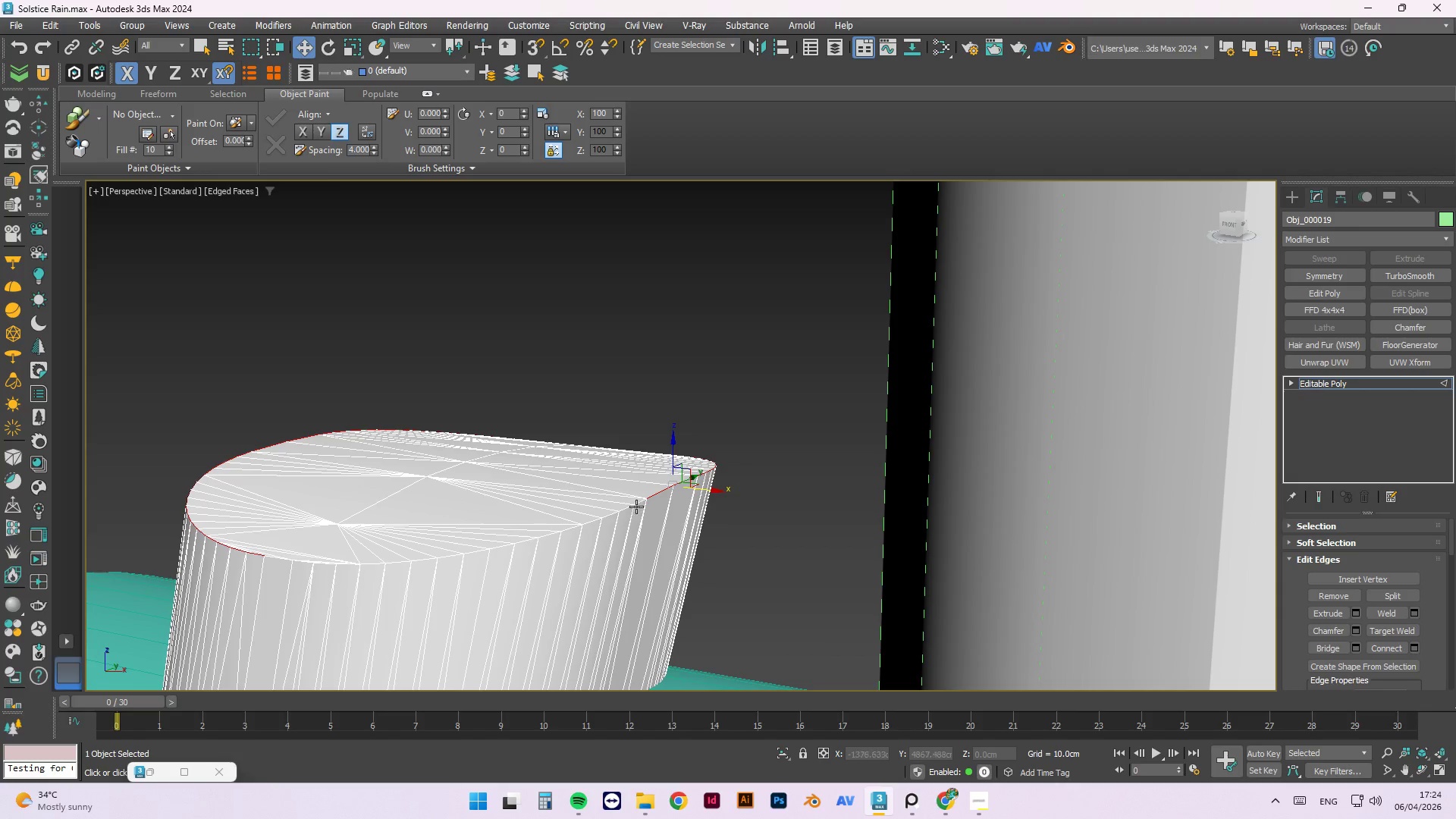 
left_click([638, 505])
 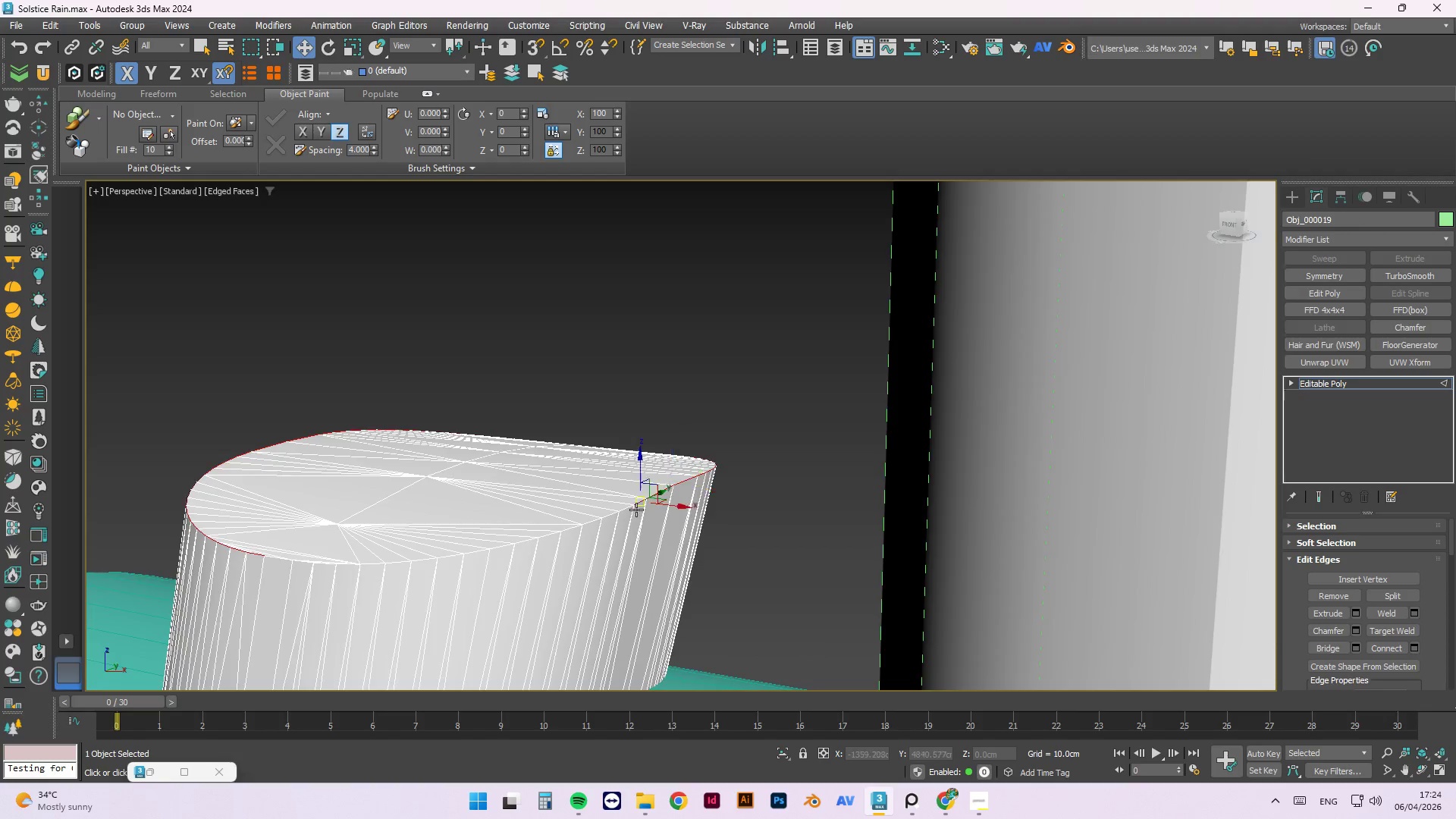 
hold_key(key=ControlLeft, duration=1.0)
 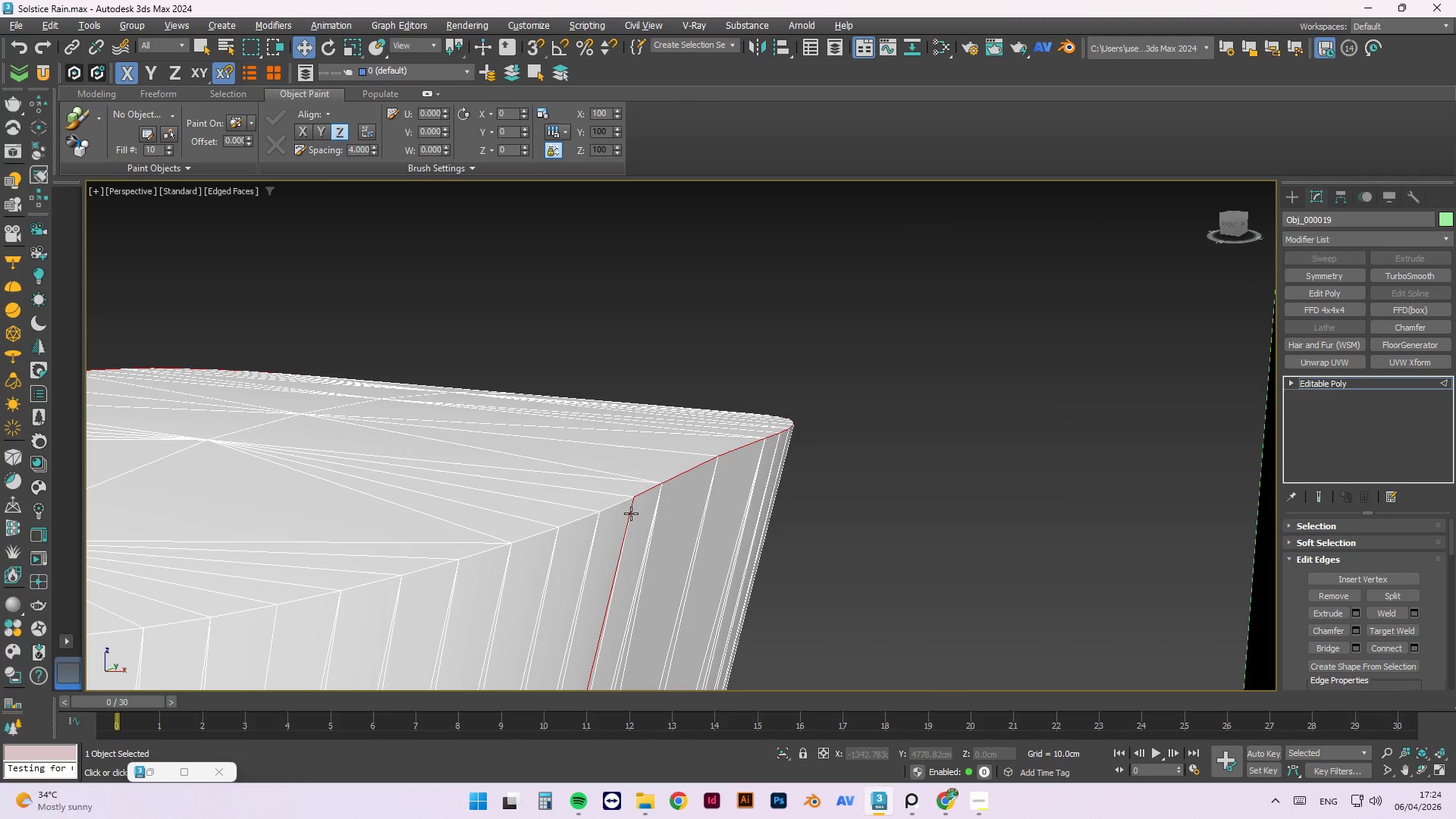 
scroll: coordinate [633, 511], scroll_direction: up, amount: 2.0
 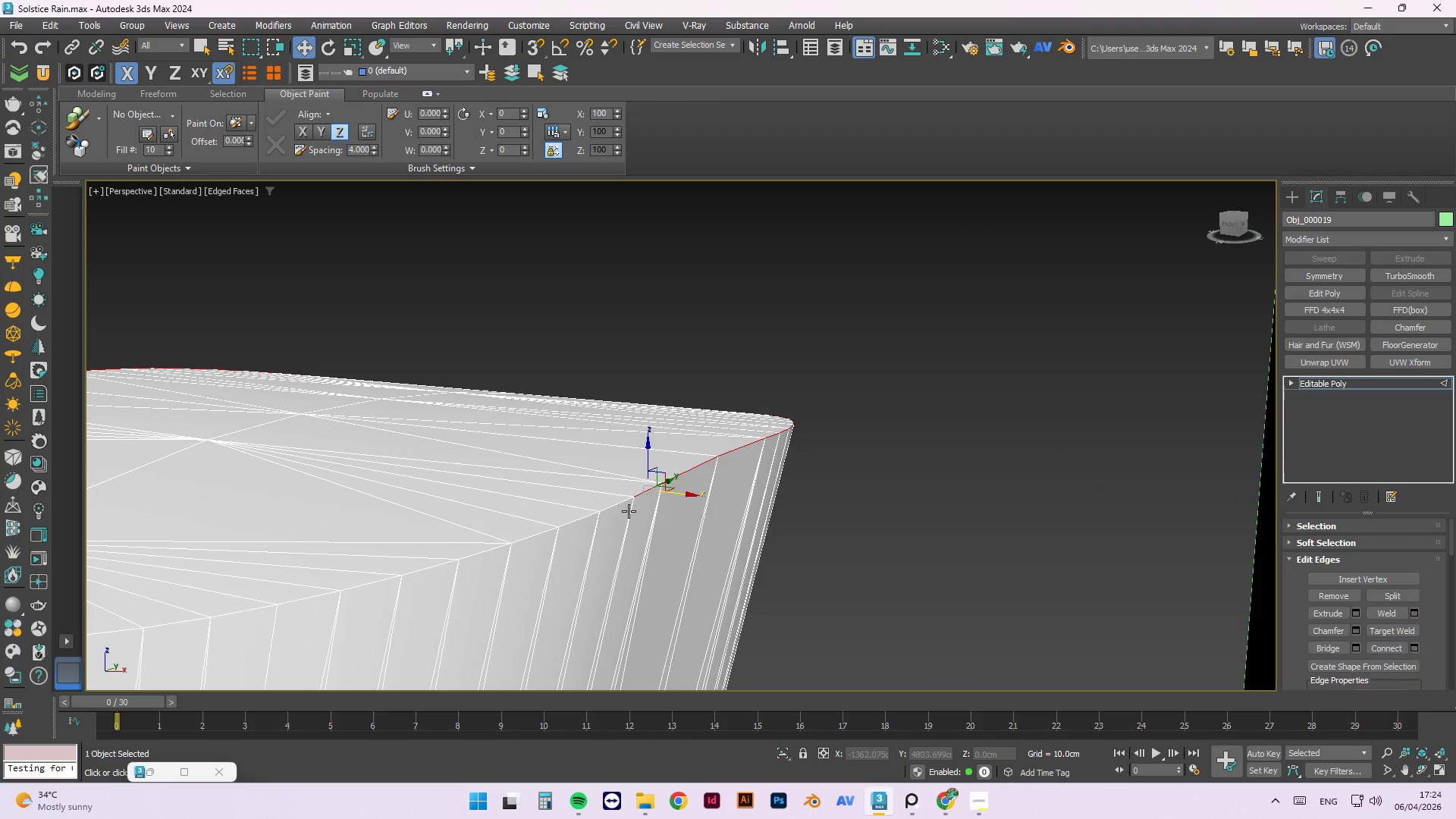 
left_click([628, 505])
 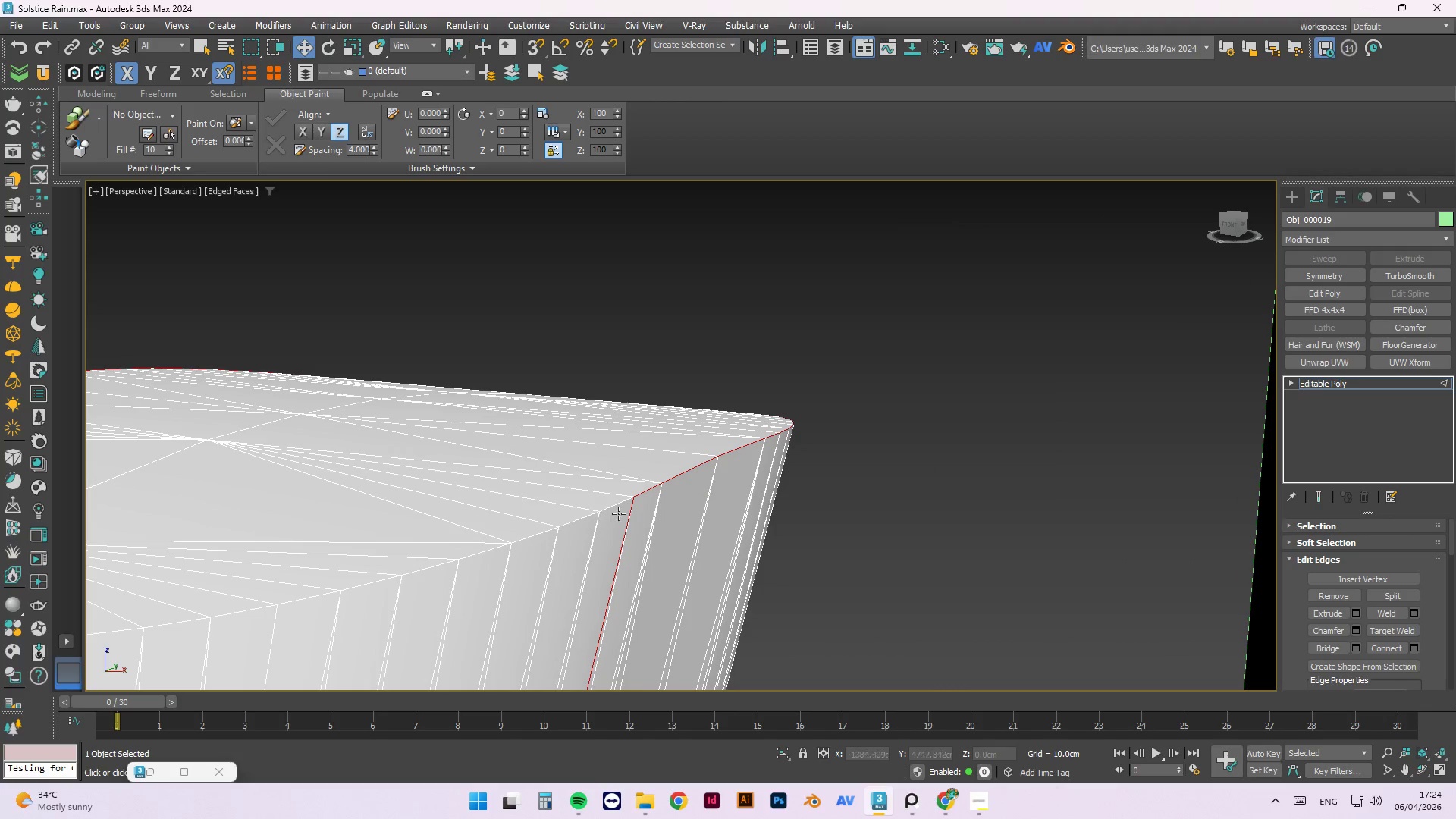 
hold_key(key=AltLeft, duration=0.38)
left_click([632, 513])
 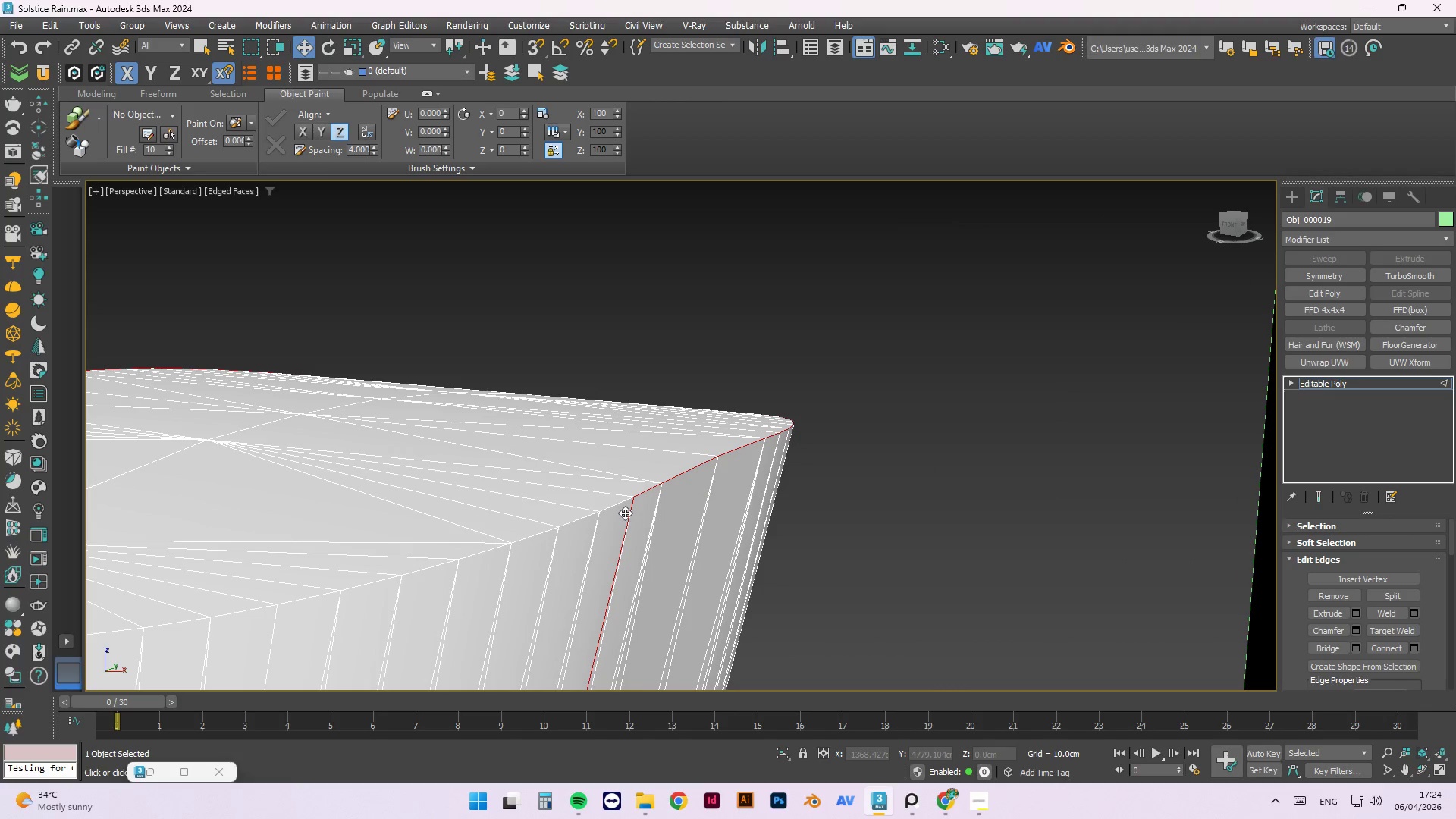 
hold_key(key=AltLeft, duration=0.5)
left_click([627, 513])
 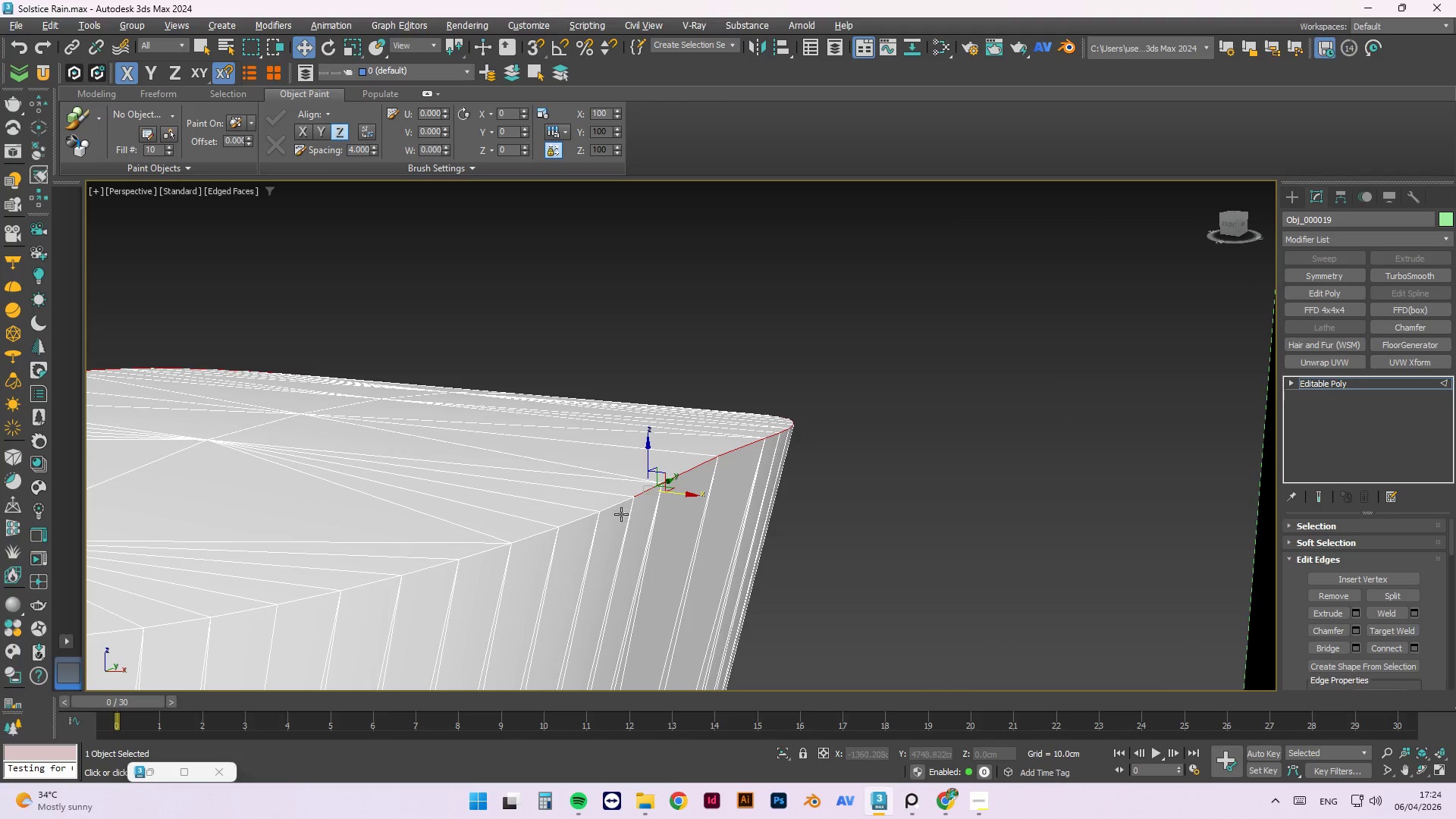 
hold_key(key=ControlLeft, duration=1.52)
left_click([614, 508])
 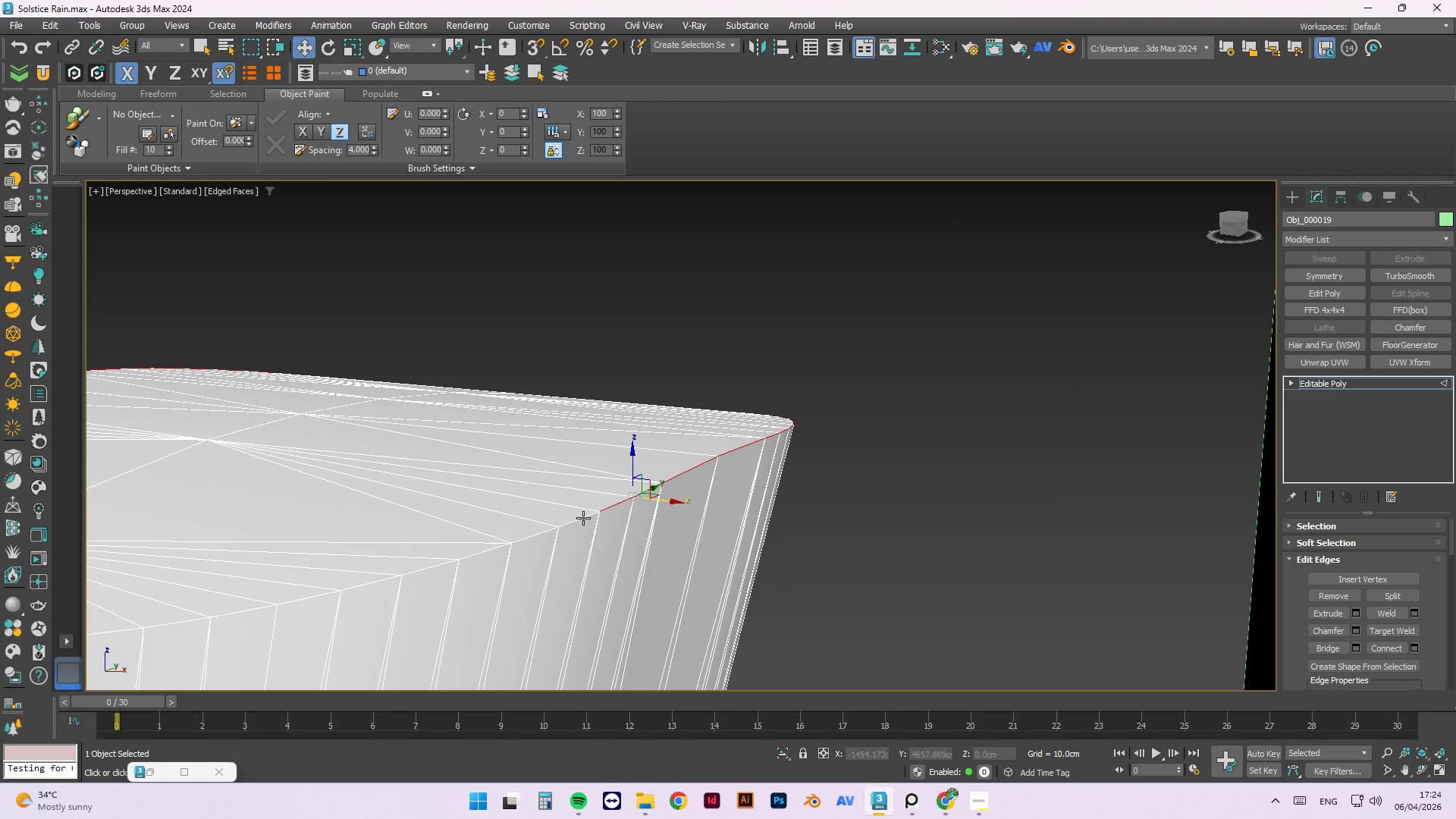 
double_click([583, 518])
 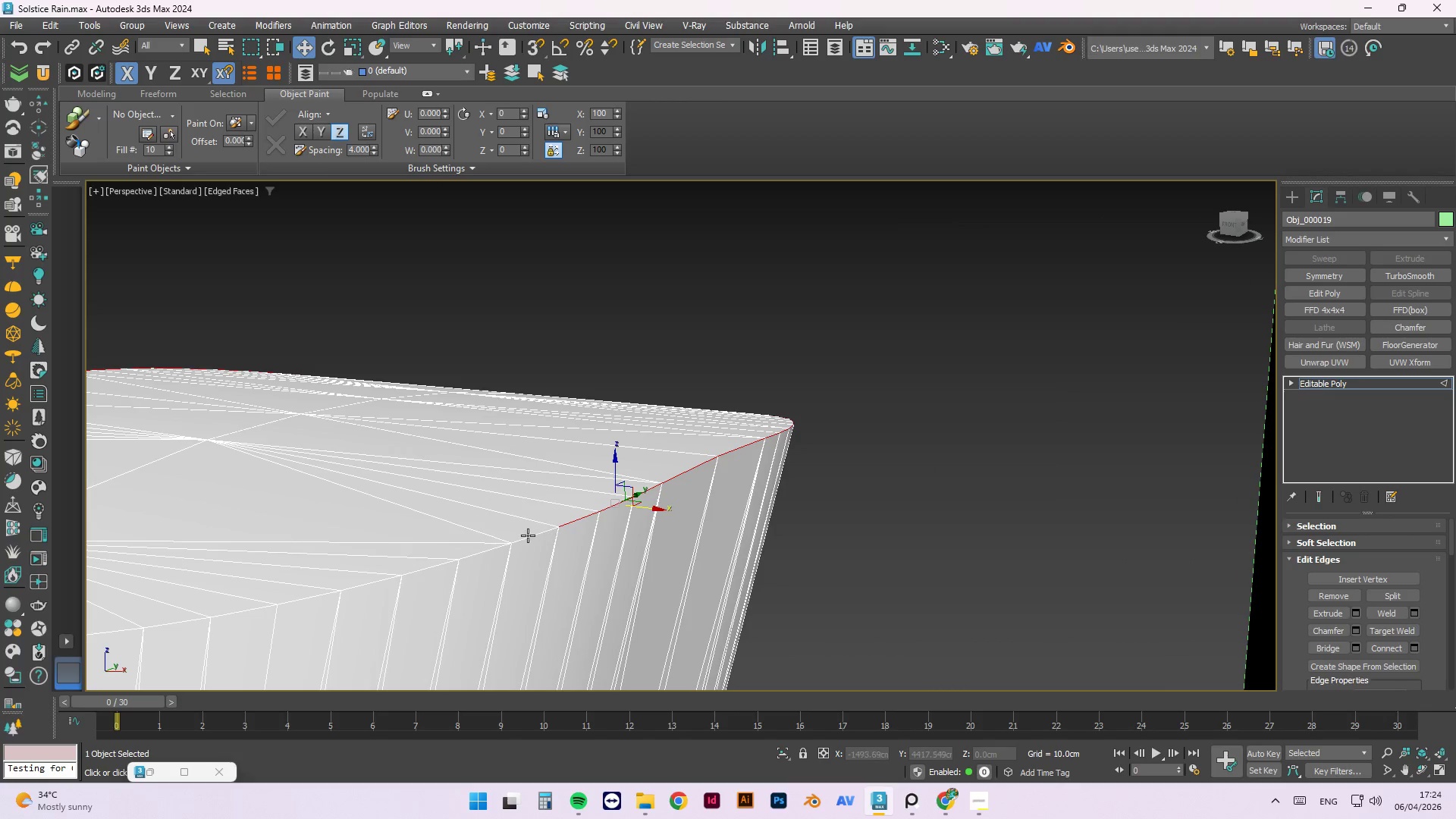 
triple_click([525, 535])
 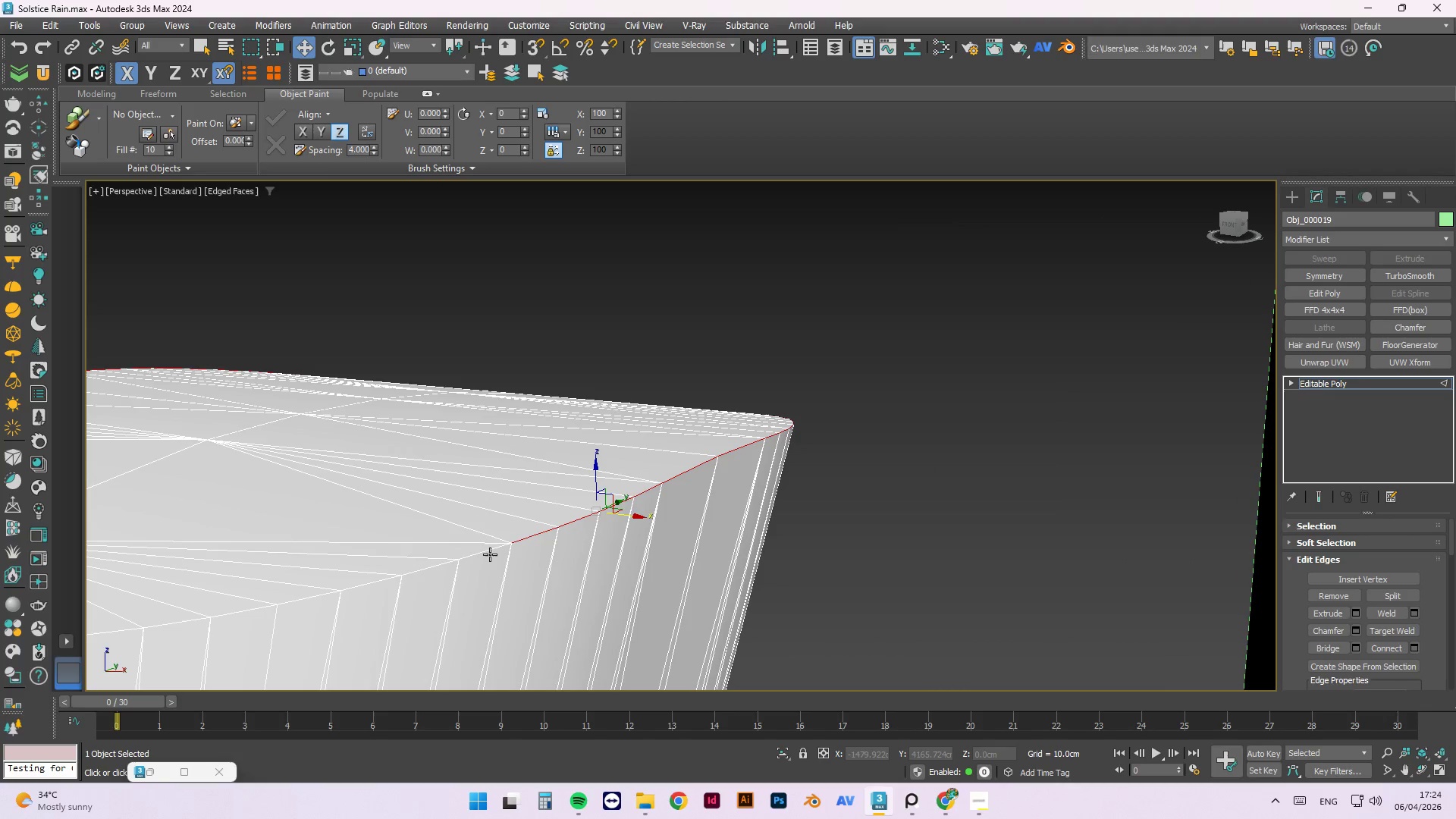 
left_click([489, 554])
 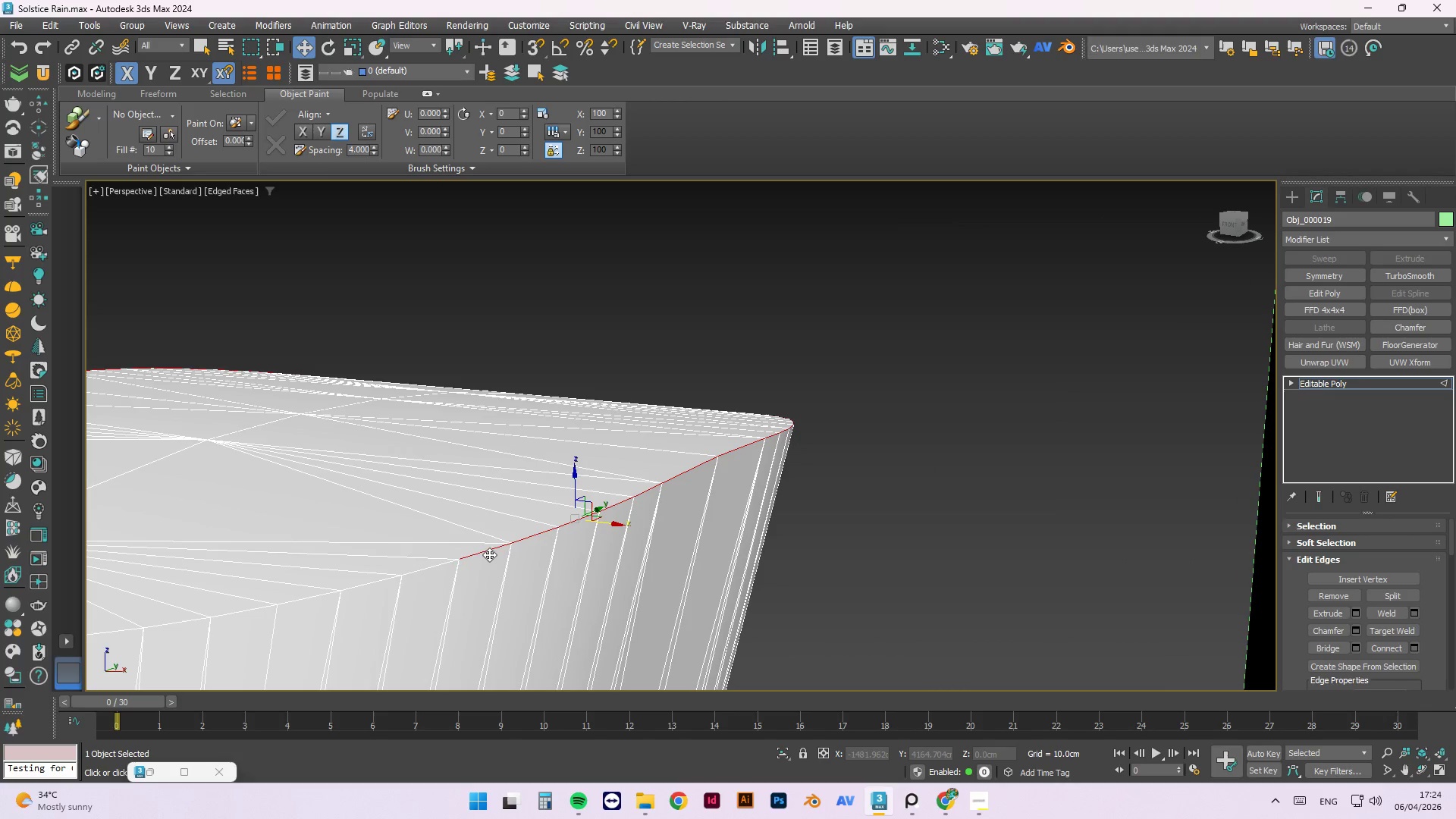 
hold_key(key=ControlLeft, duration=0.47)
 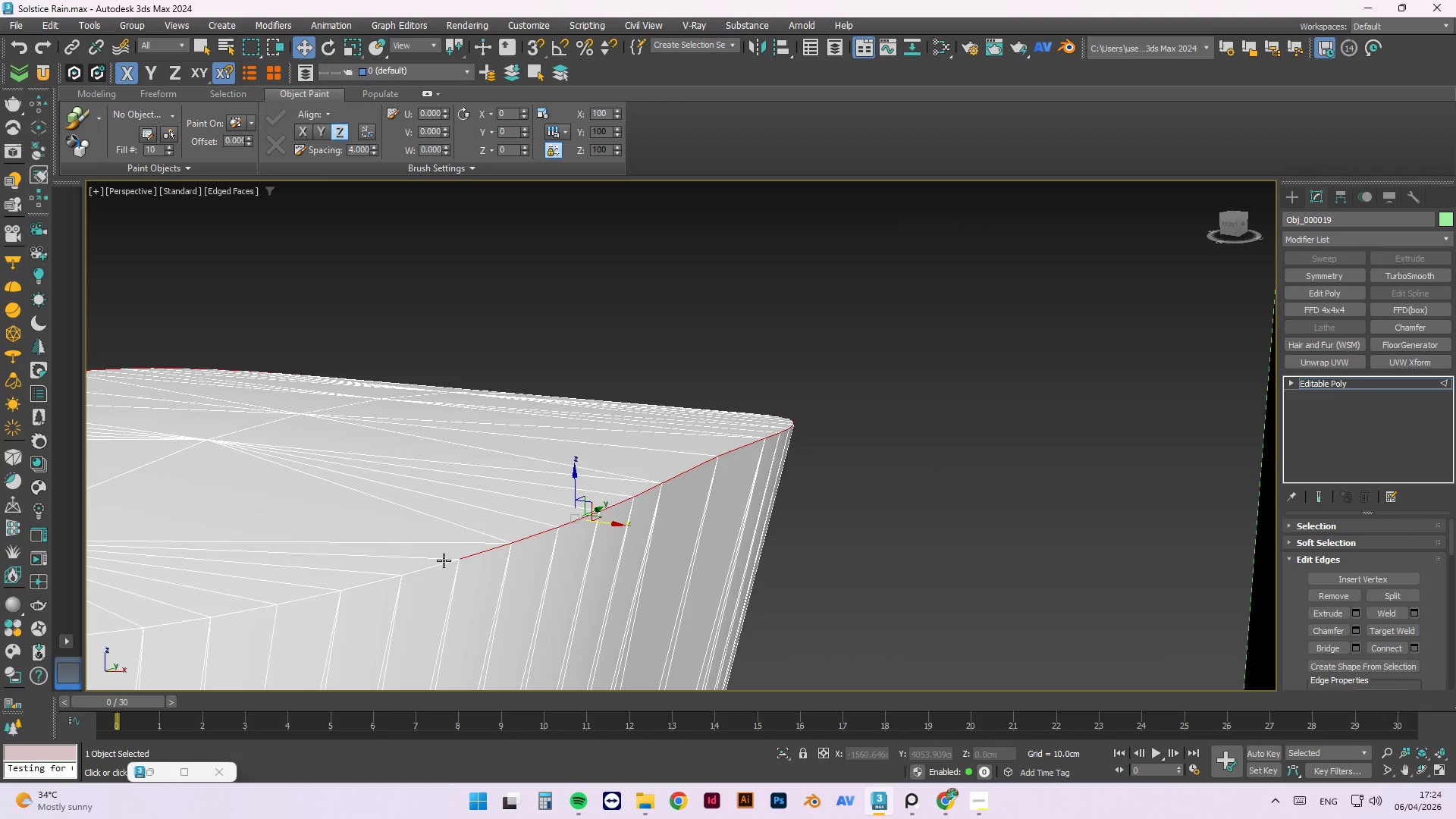 
hold_key(key=ControlLeft, duration=1.08)
left_click([432, 567])
 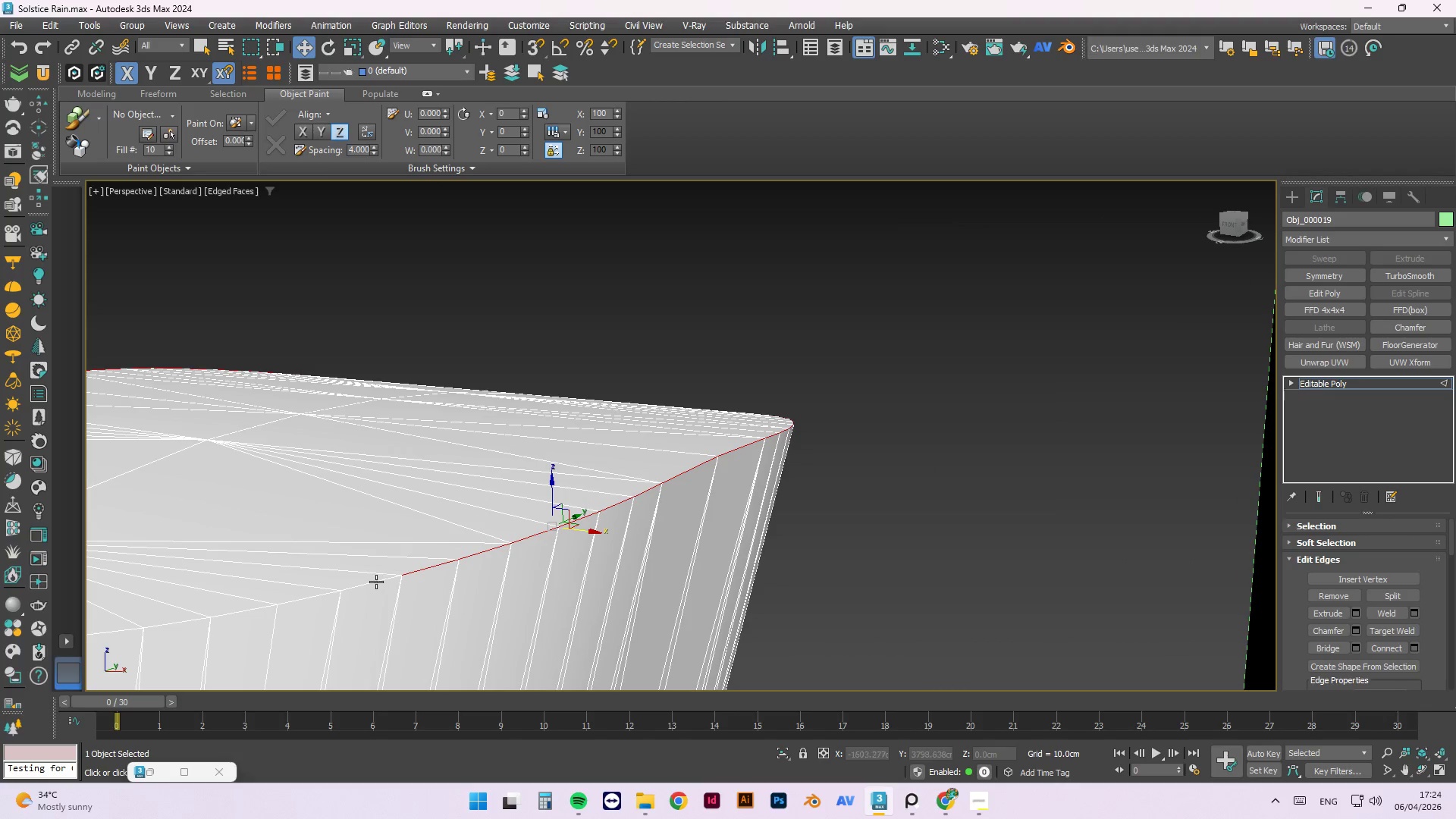 
double_click([375, 582])
 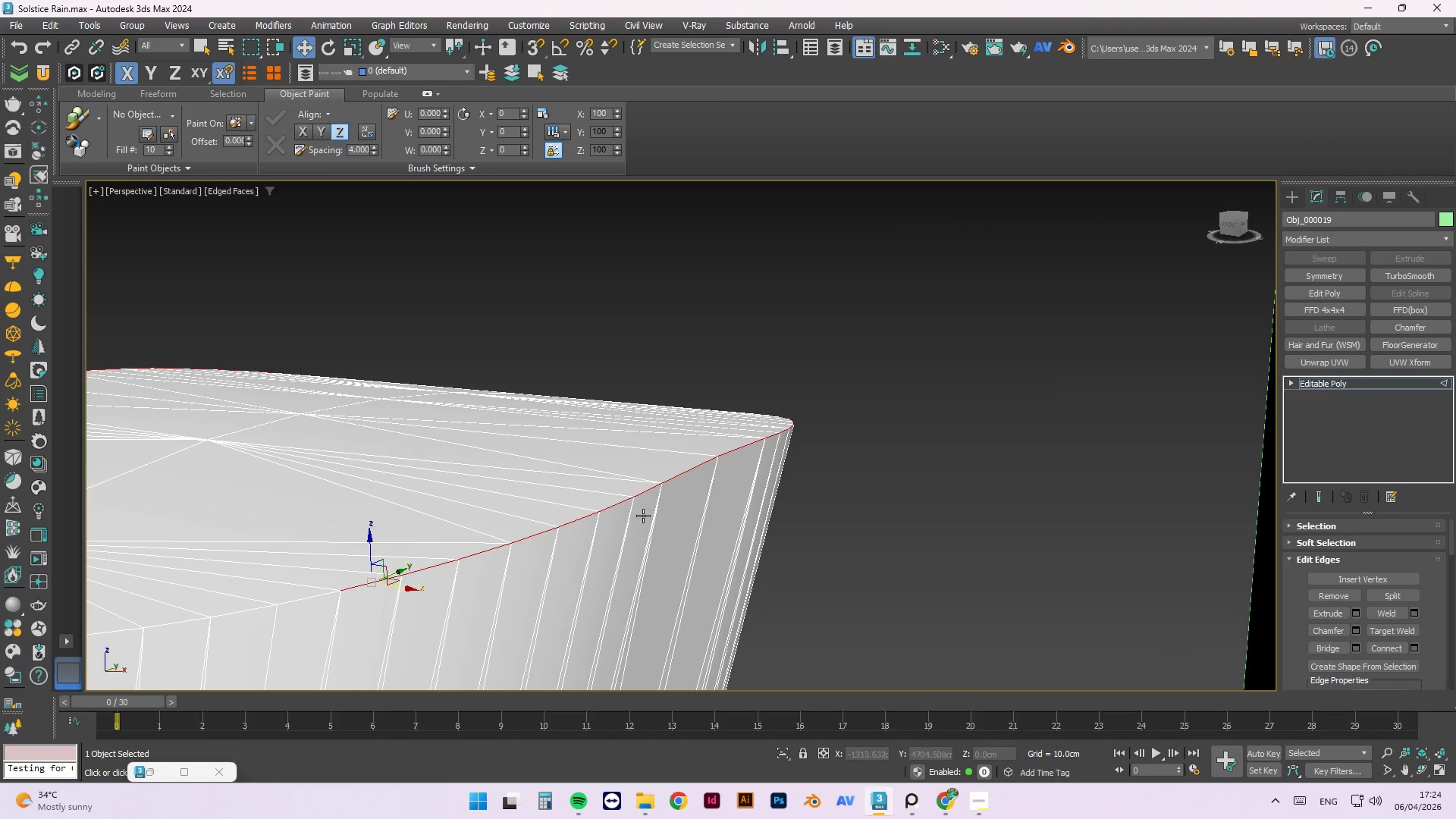 
hold_key(key=ControlLeft, duration=1.5)
 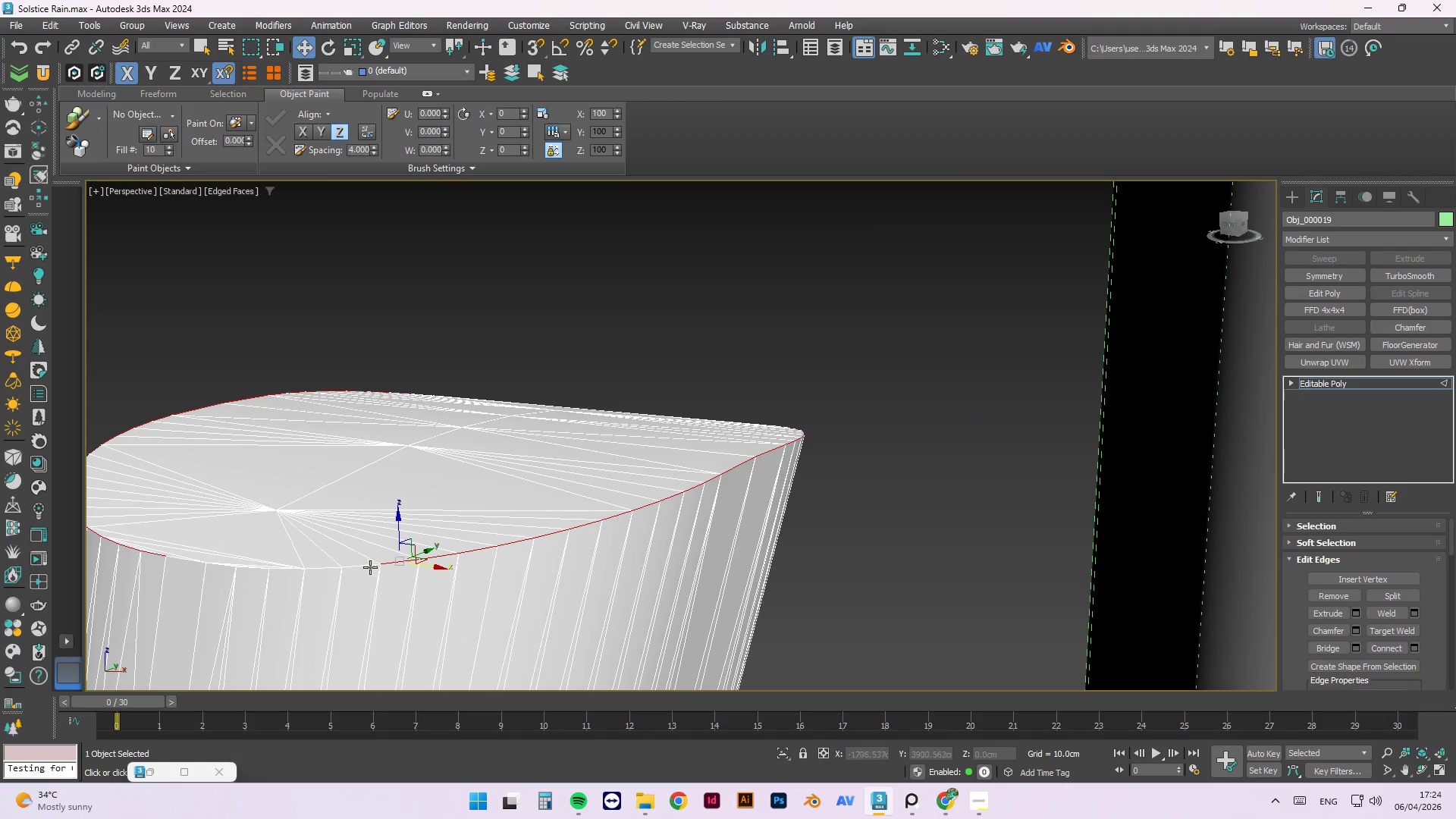 
scroll: coordinate [519, 553], scroll_direction: down, amount: 1.0
 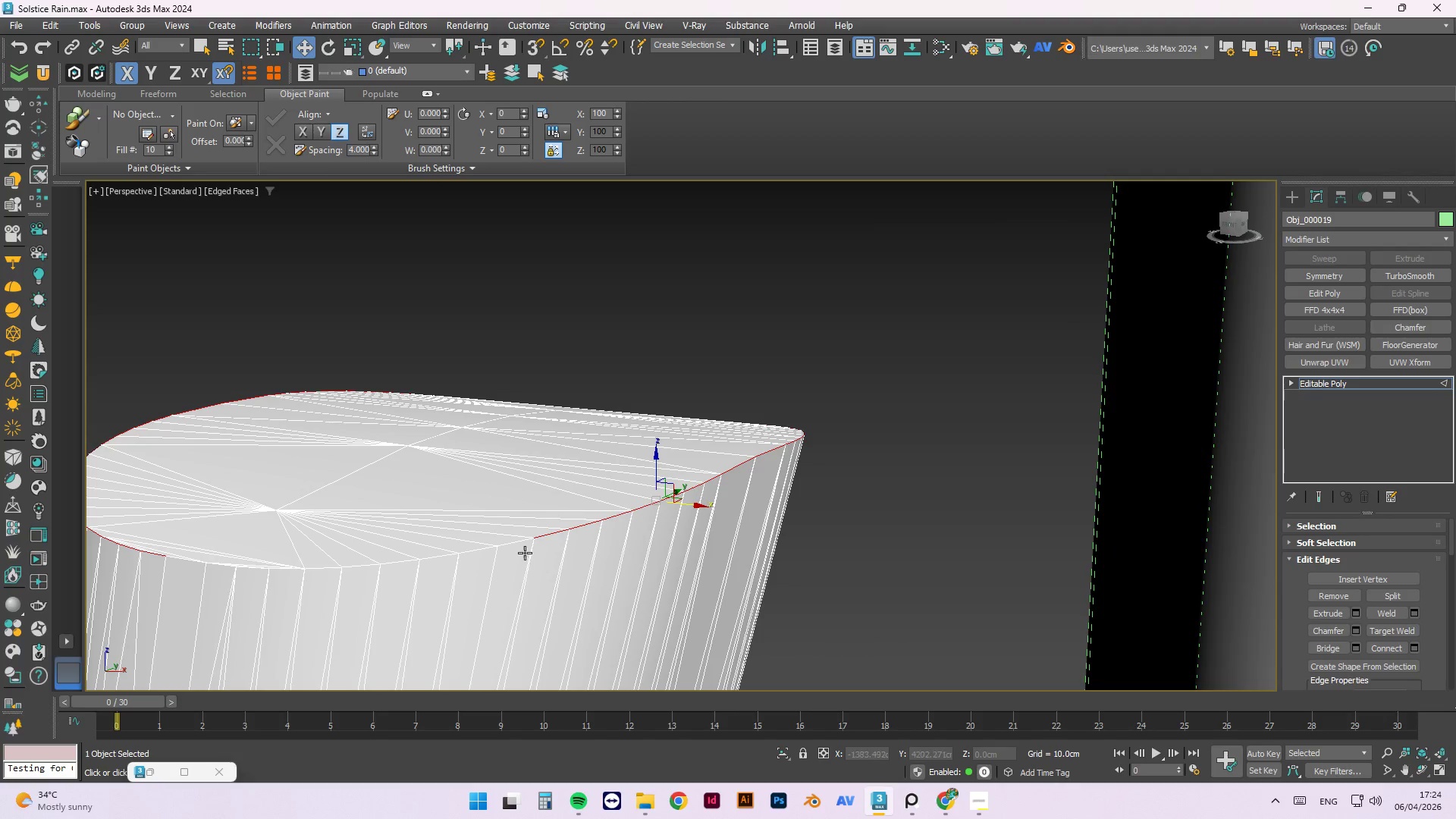 
left_click([516, 544])
 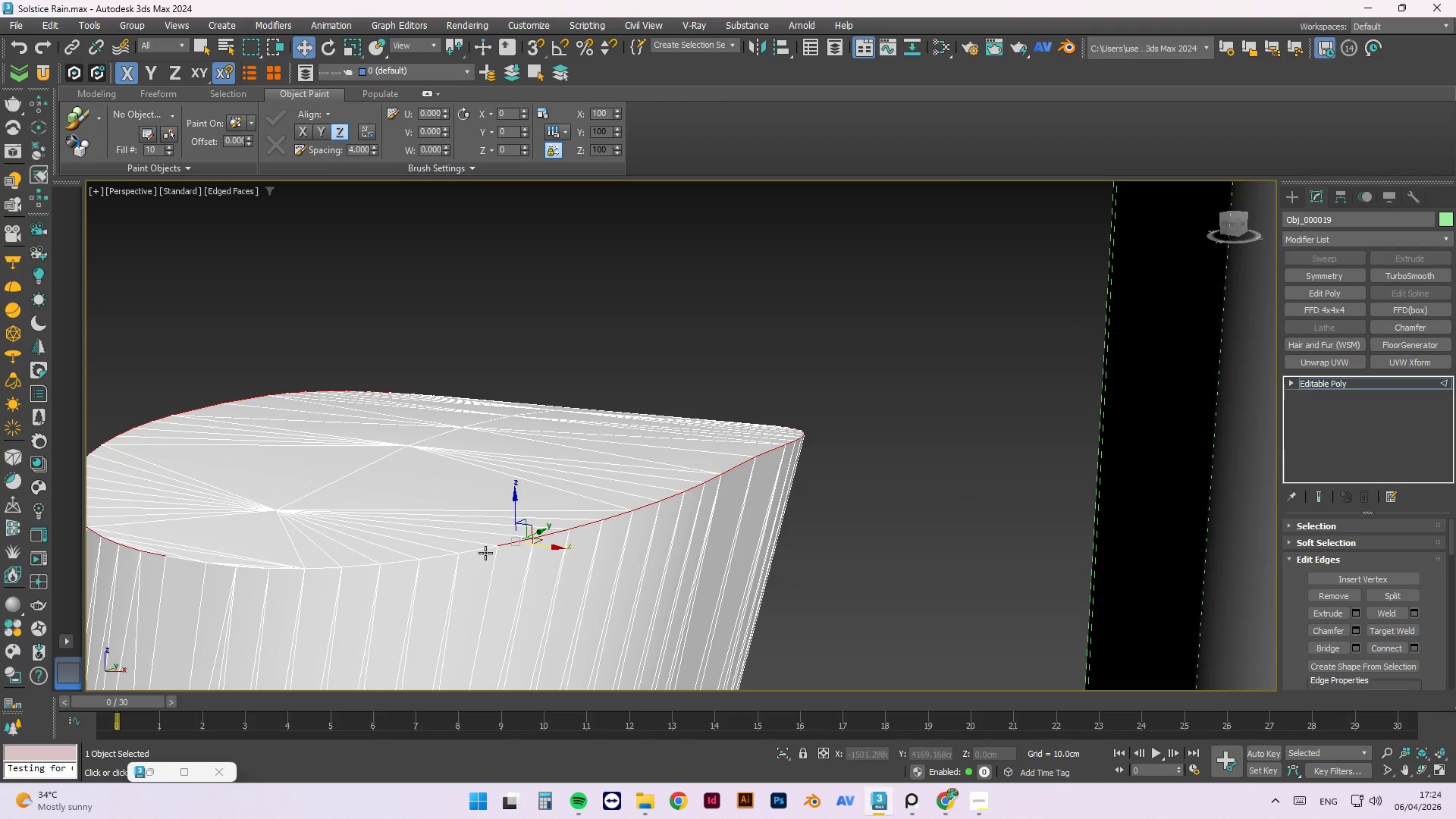 
double_click([485, 553])
 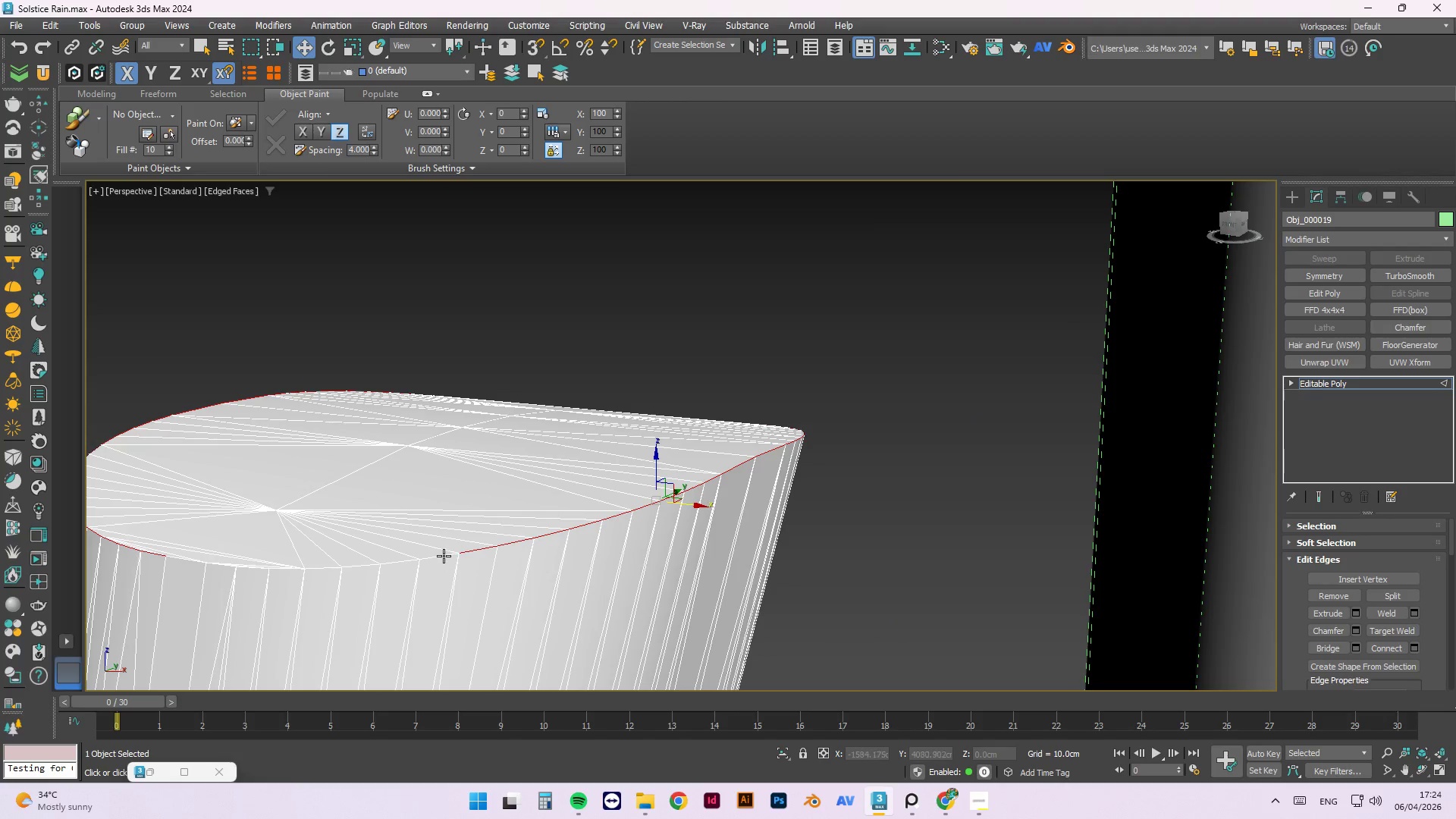 
left_click([447, 554])
 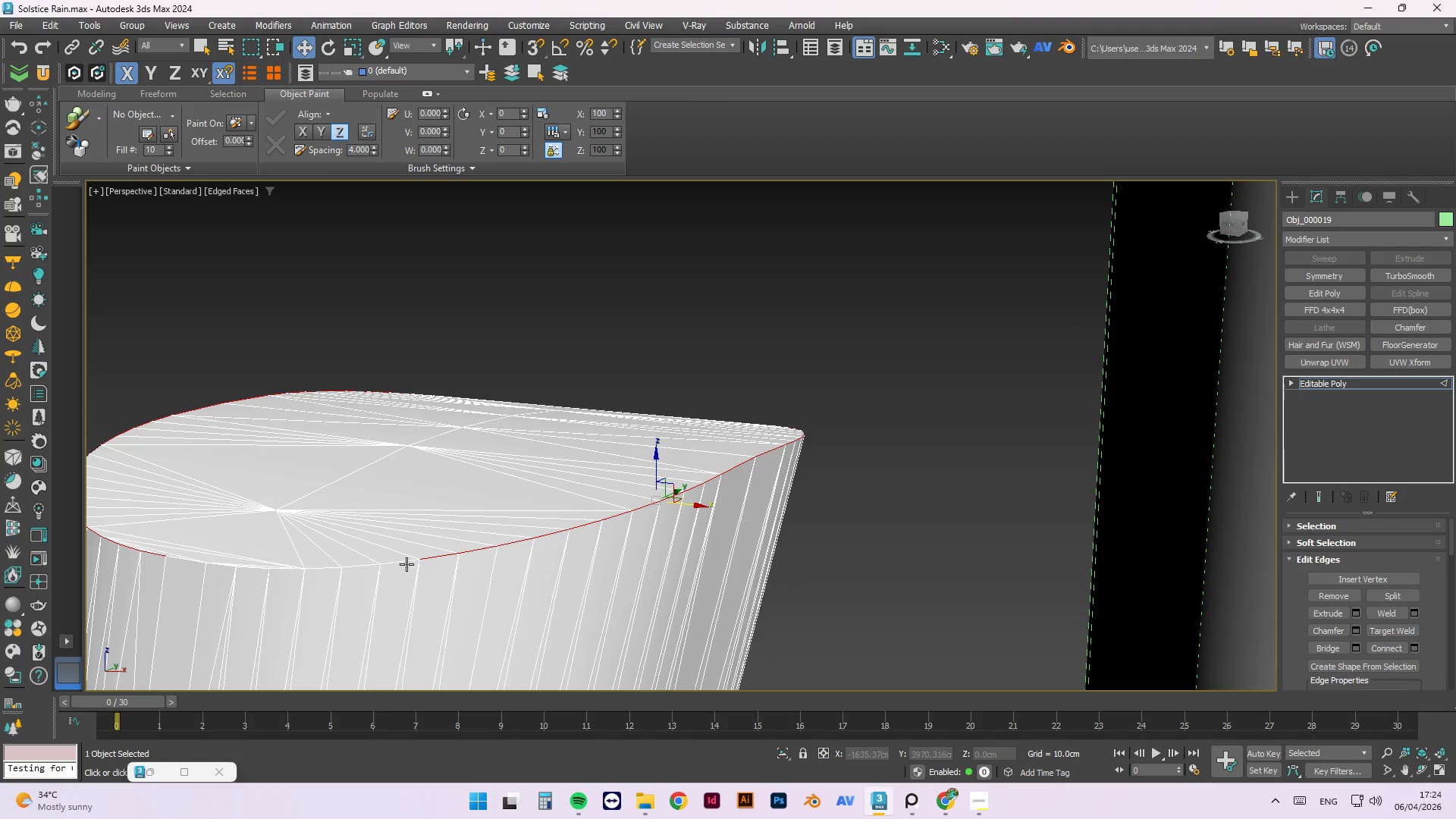 
hold_key(key=ControlLeft, duration=1.52)
left_click([400, 559])
 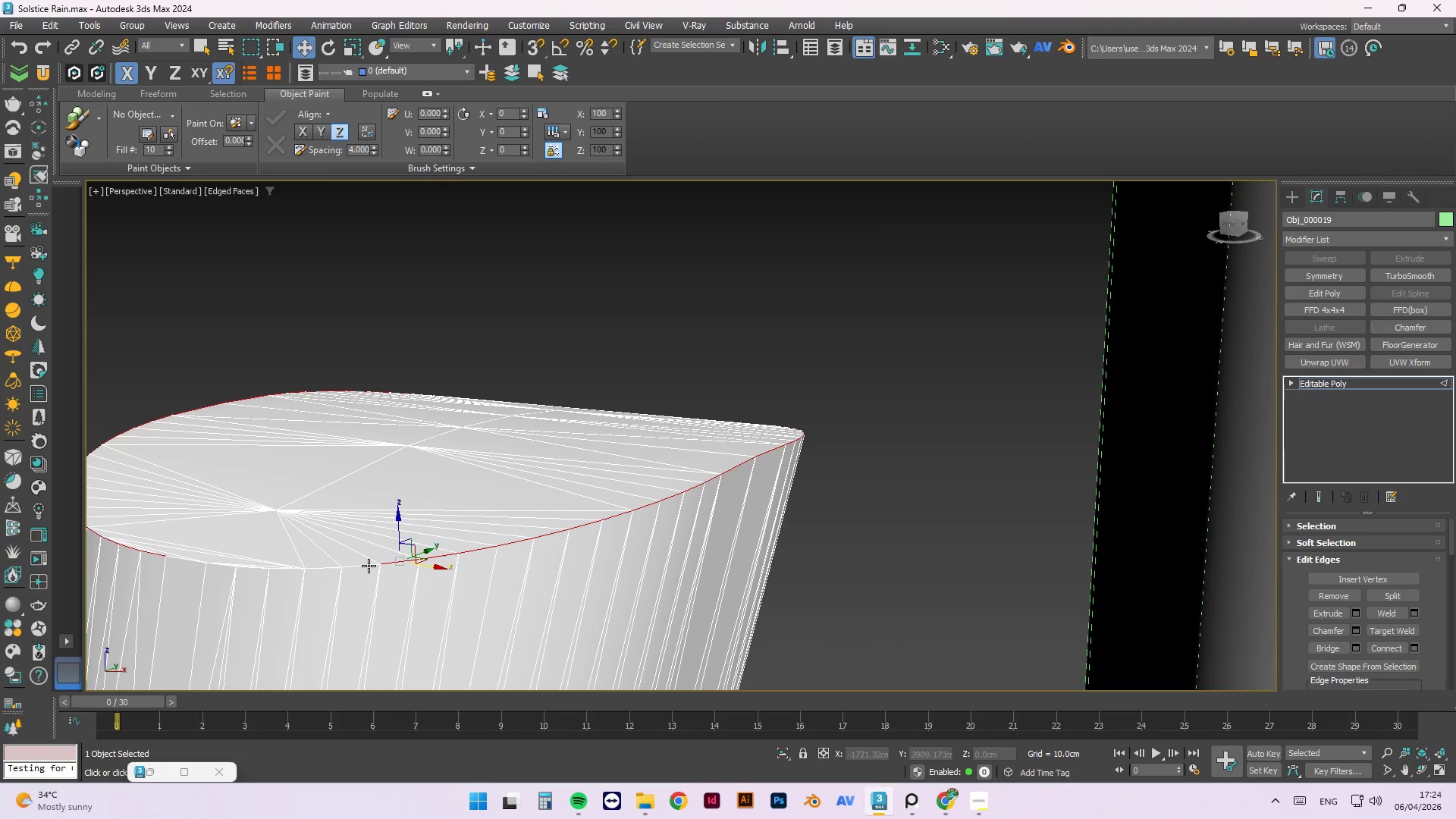 
double_click([368, 566])
 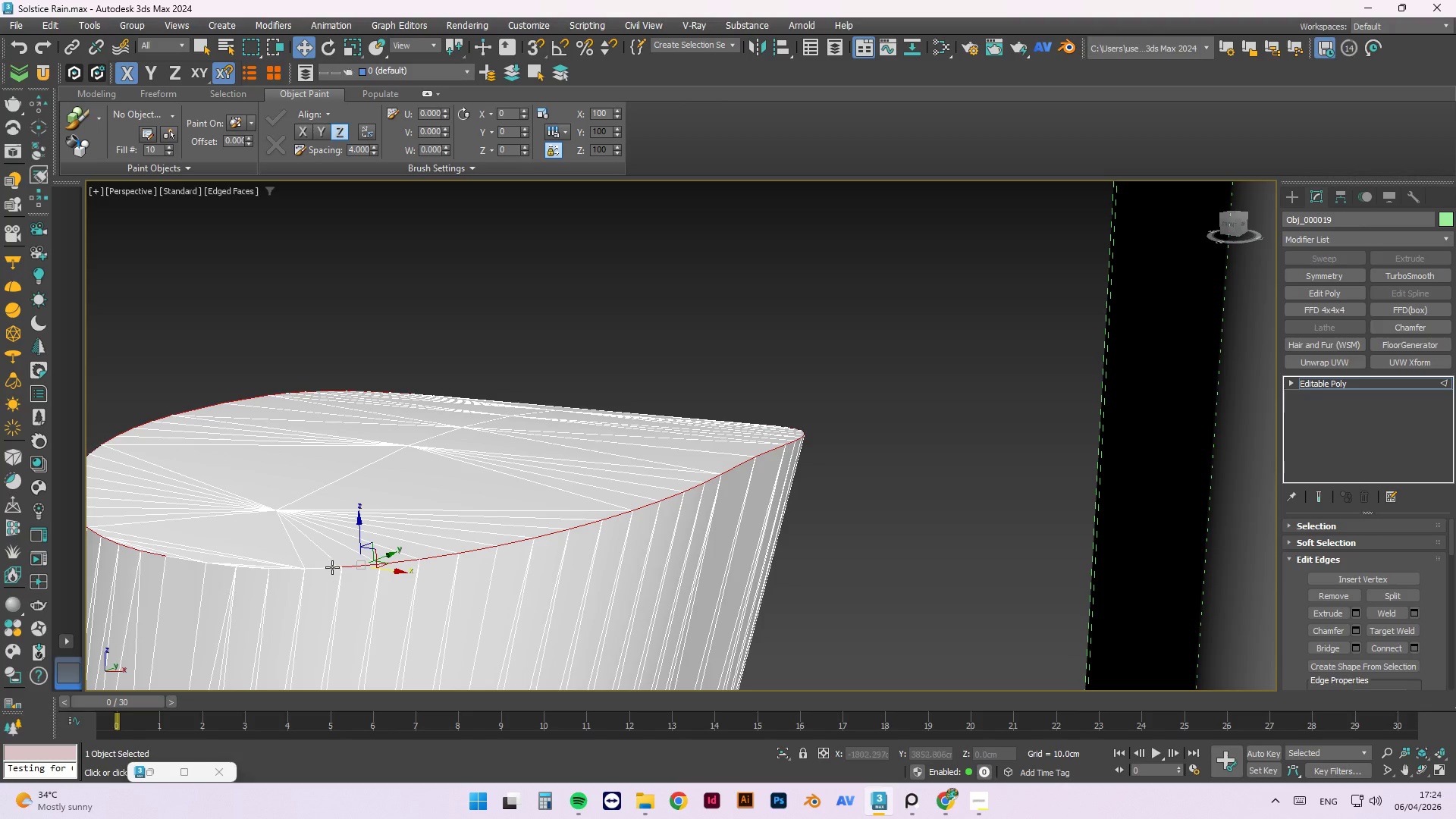 
left_click([325, 567])
 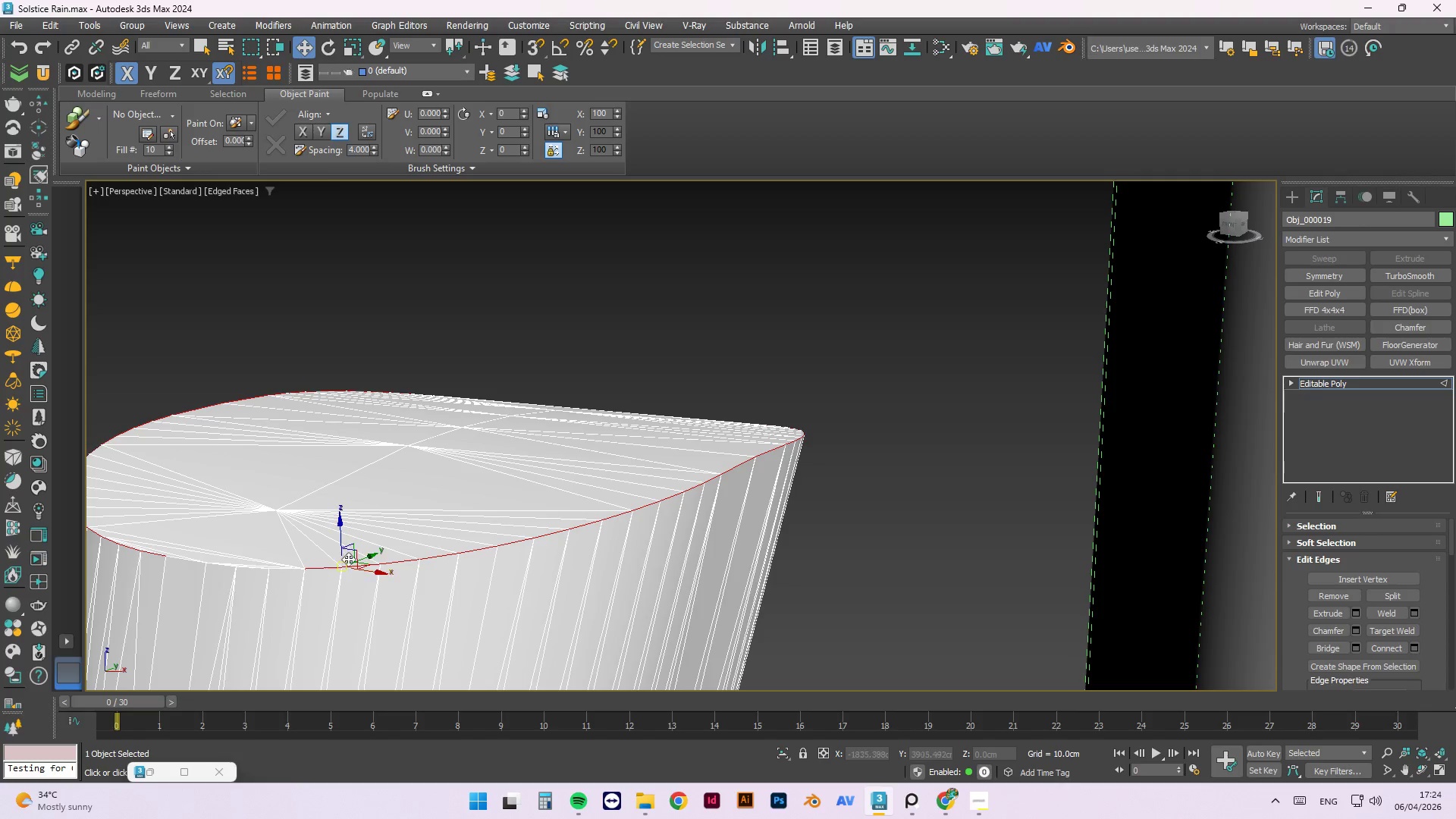 
key(Control+ControlLeft)
 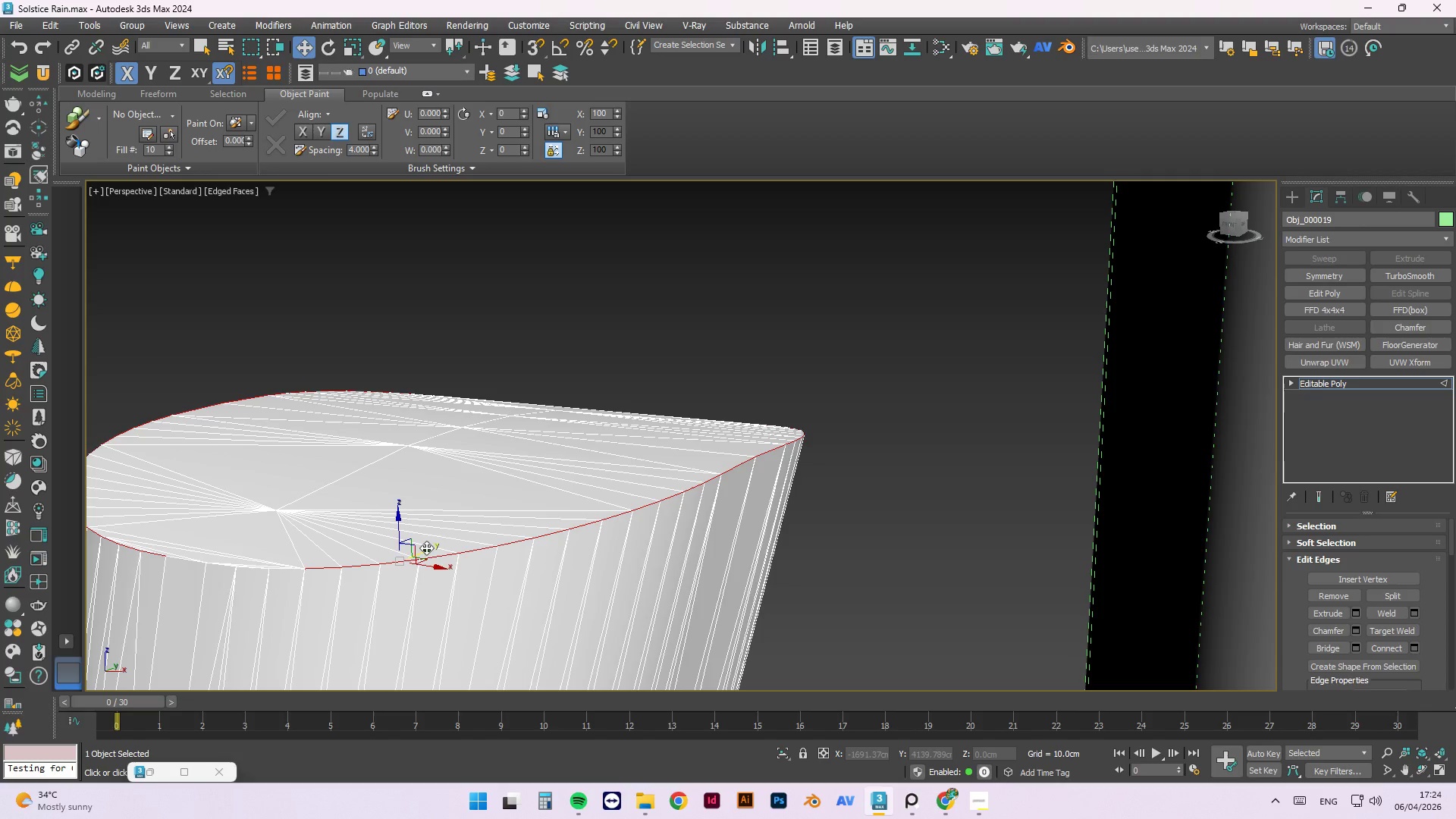 
hold_key(key=ControlLeft, duration=1.5)
scroll: coordinate [280, 565], scroll_direction: up, amount: 2.0
 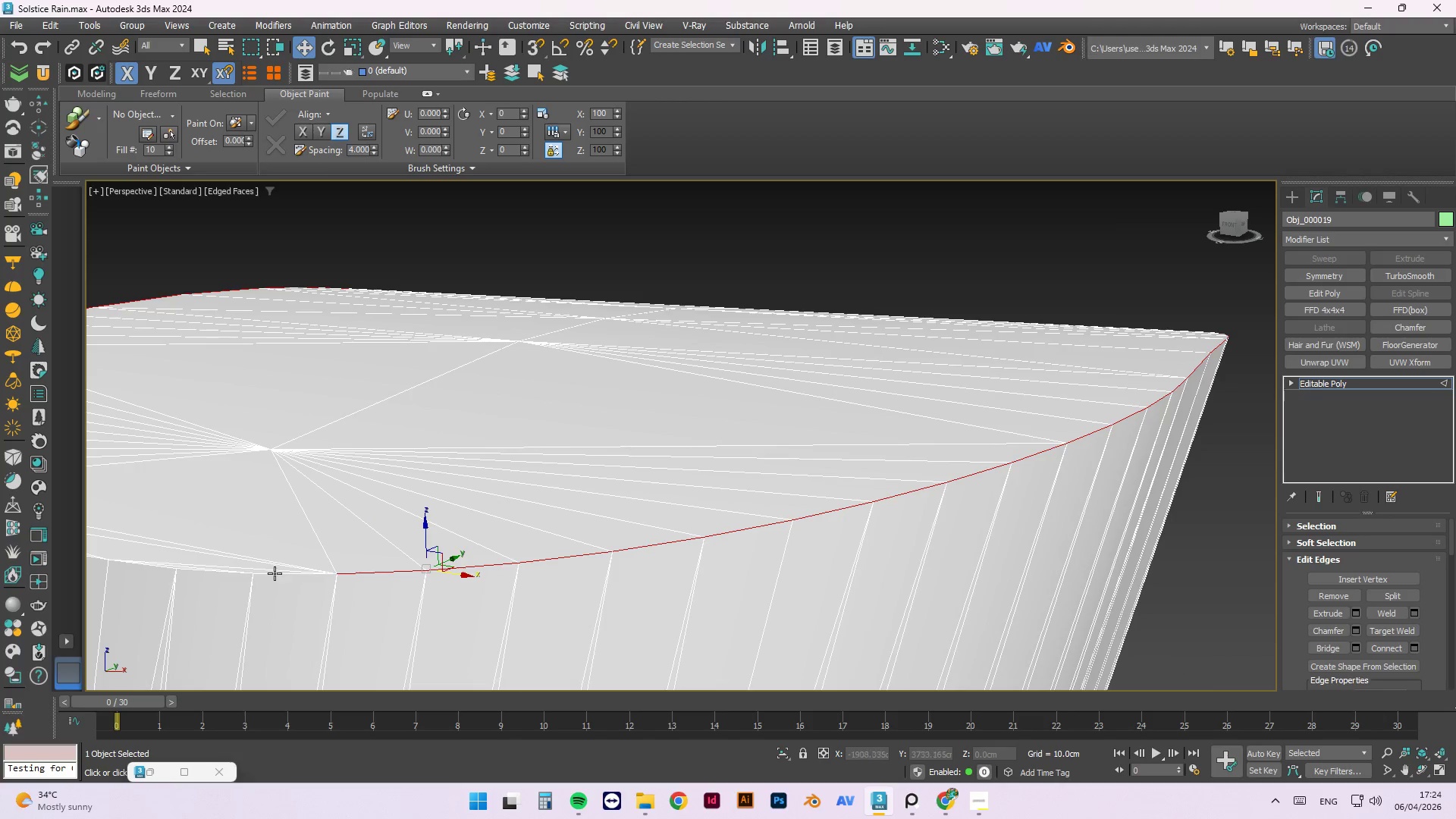 
left_click([275, 574])
 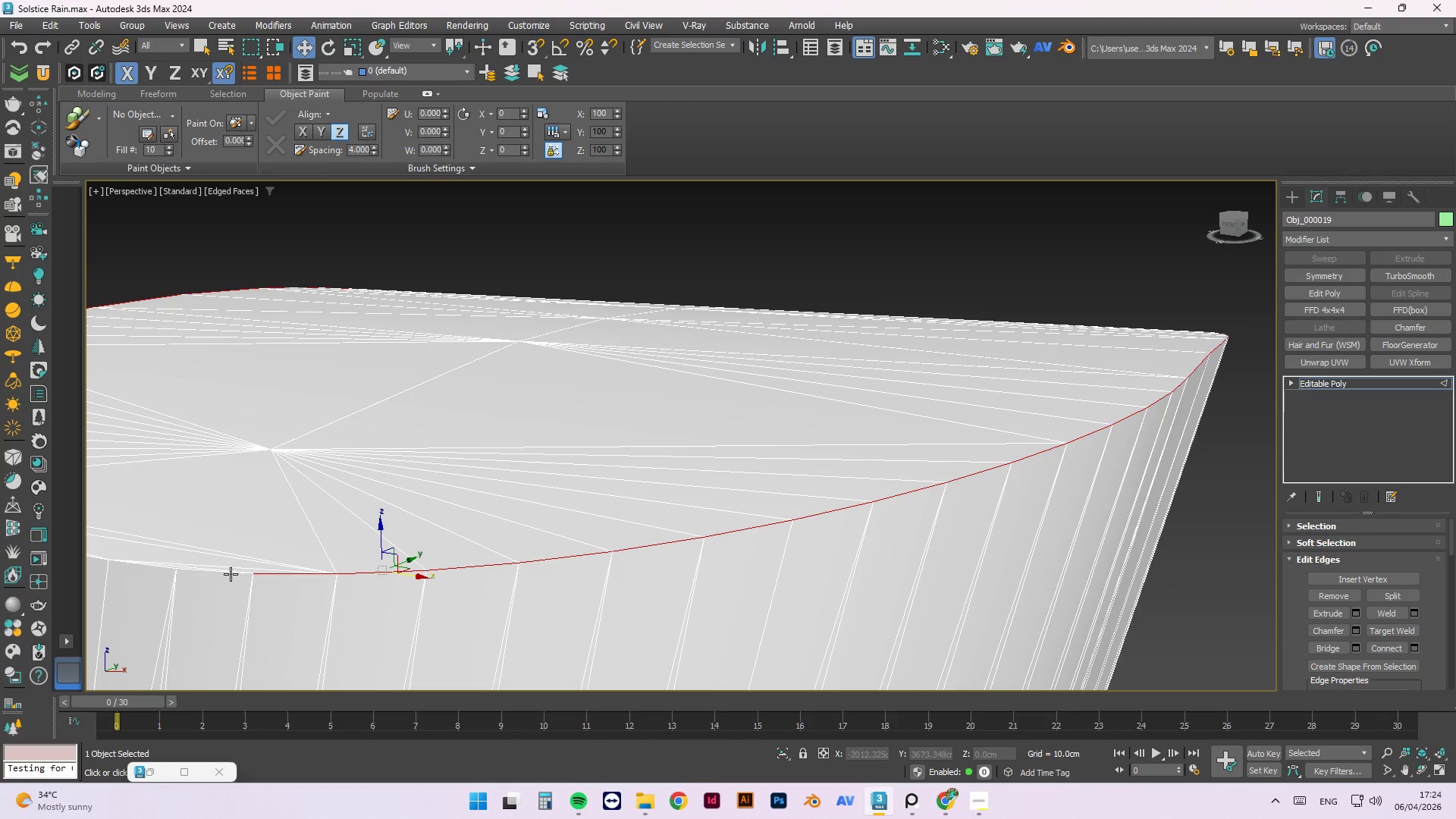 
key(Control+ControlLeft)
 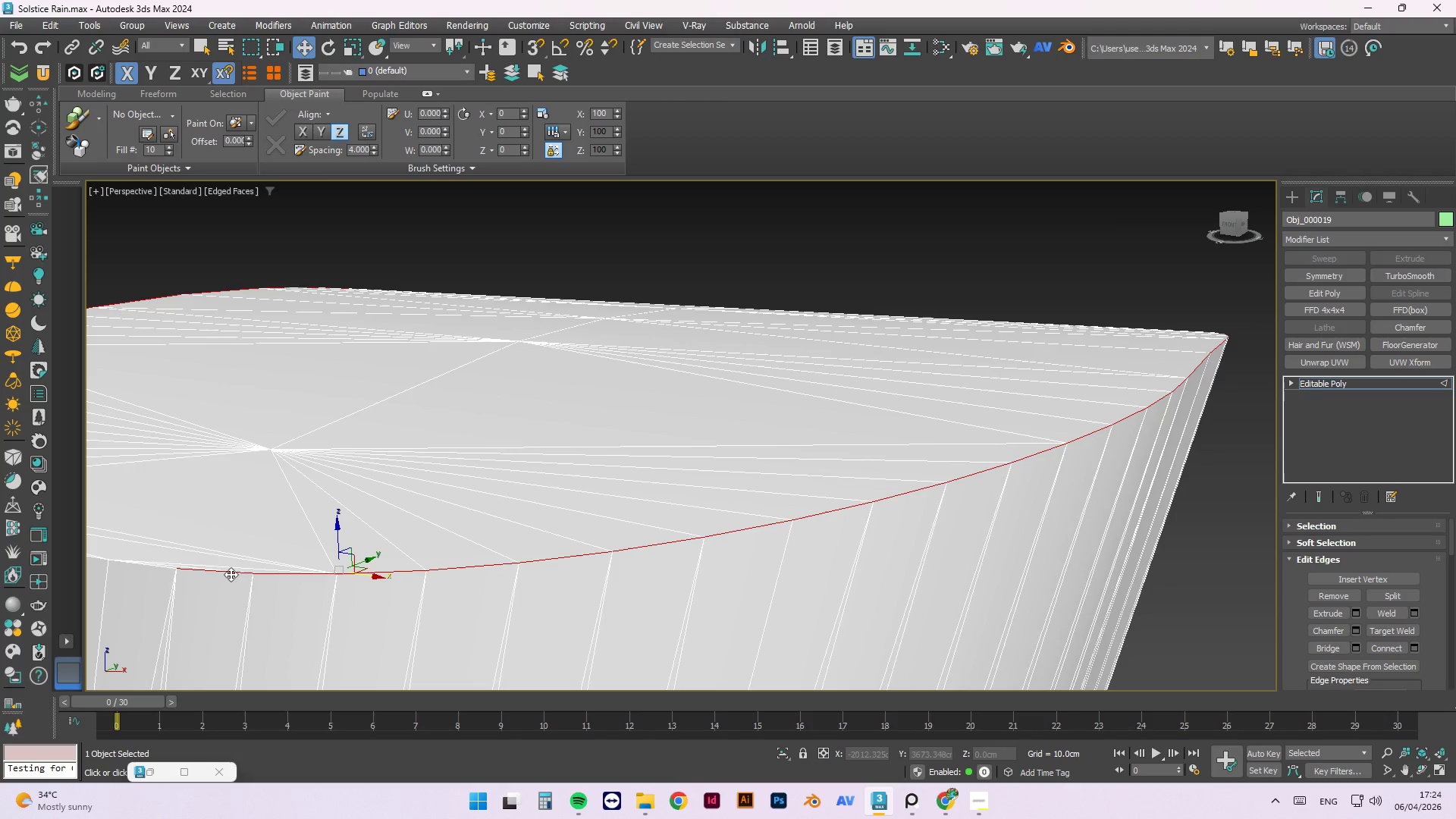 
double_click([231, 574])
 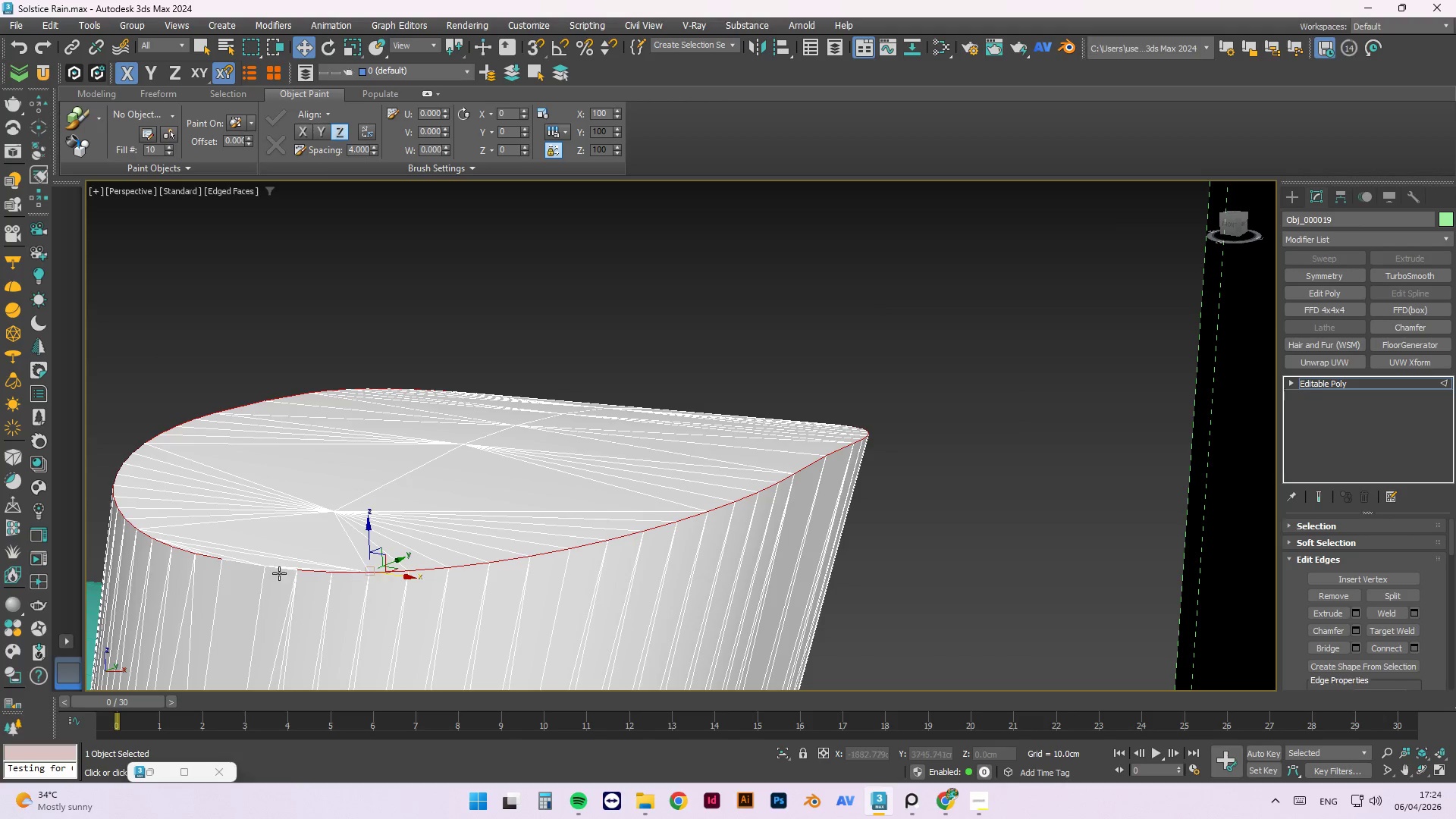 
key(Control+ControlLeft)
 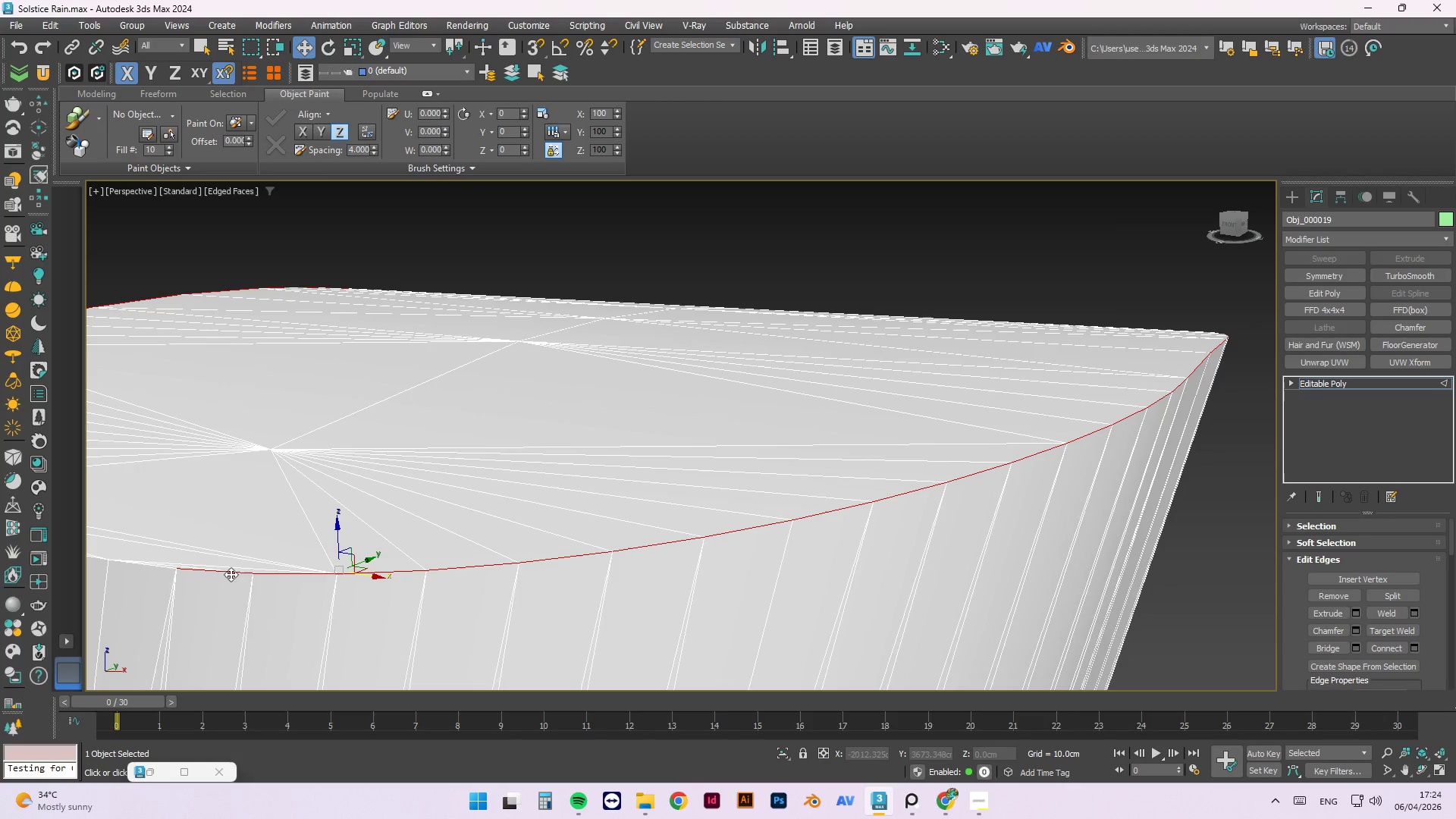 
key(Control+ControlLeft)
 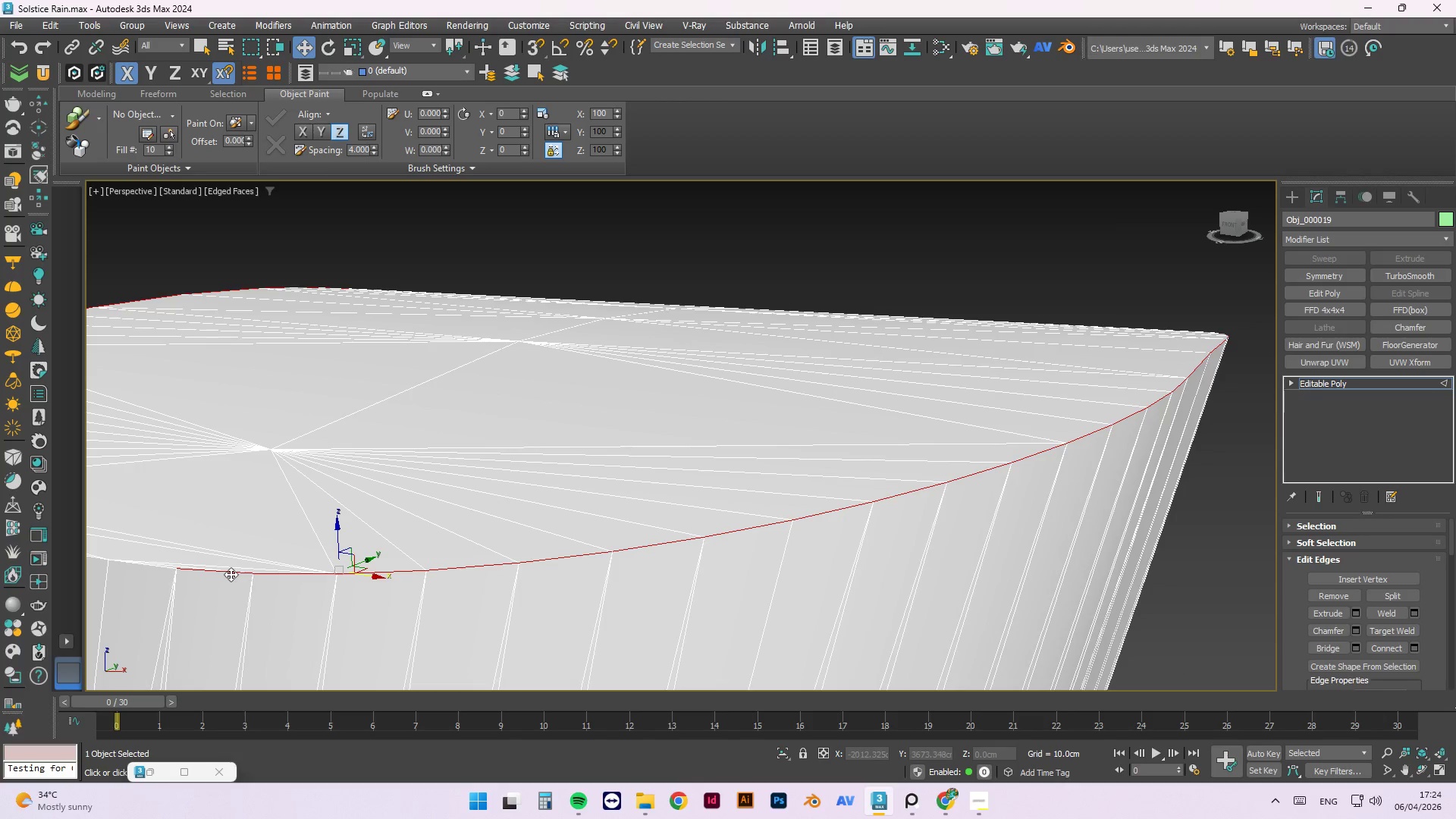 
key(Control+ControlLeft)
 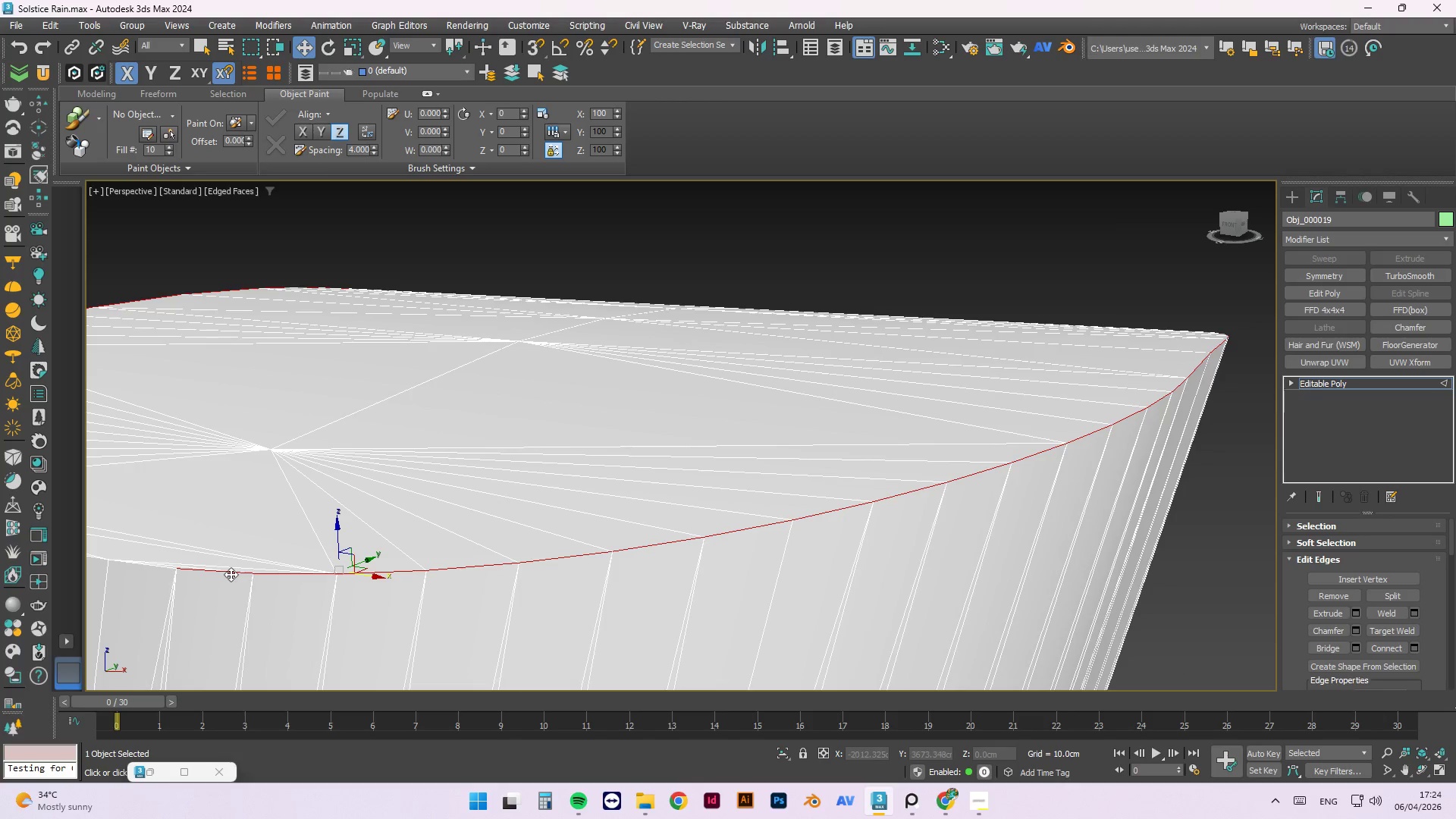 
key(Control+ControlLeft)
 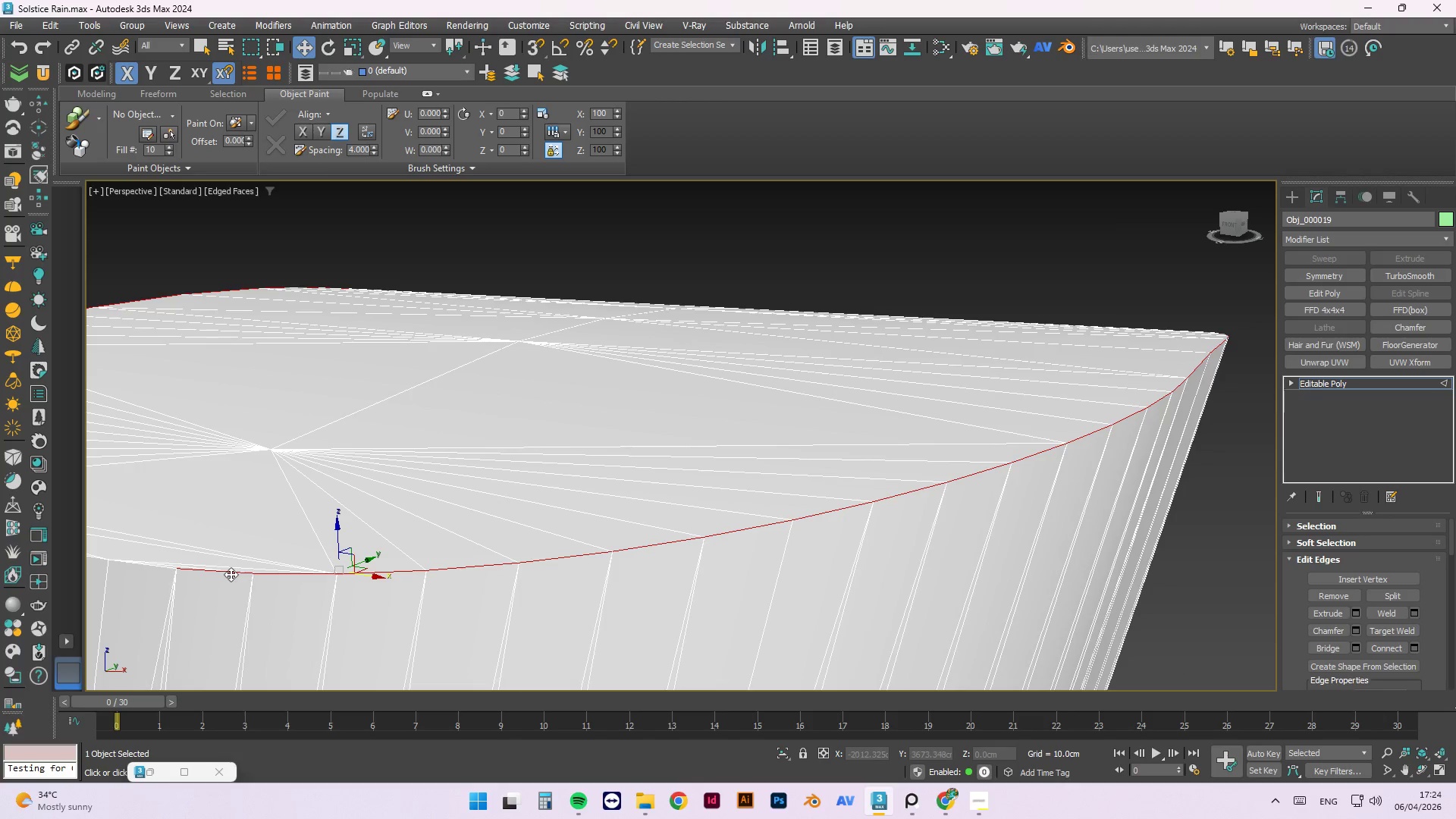 
key(Control+ControlLeft)
 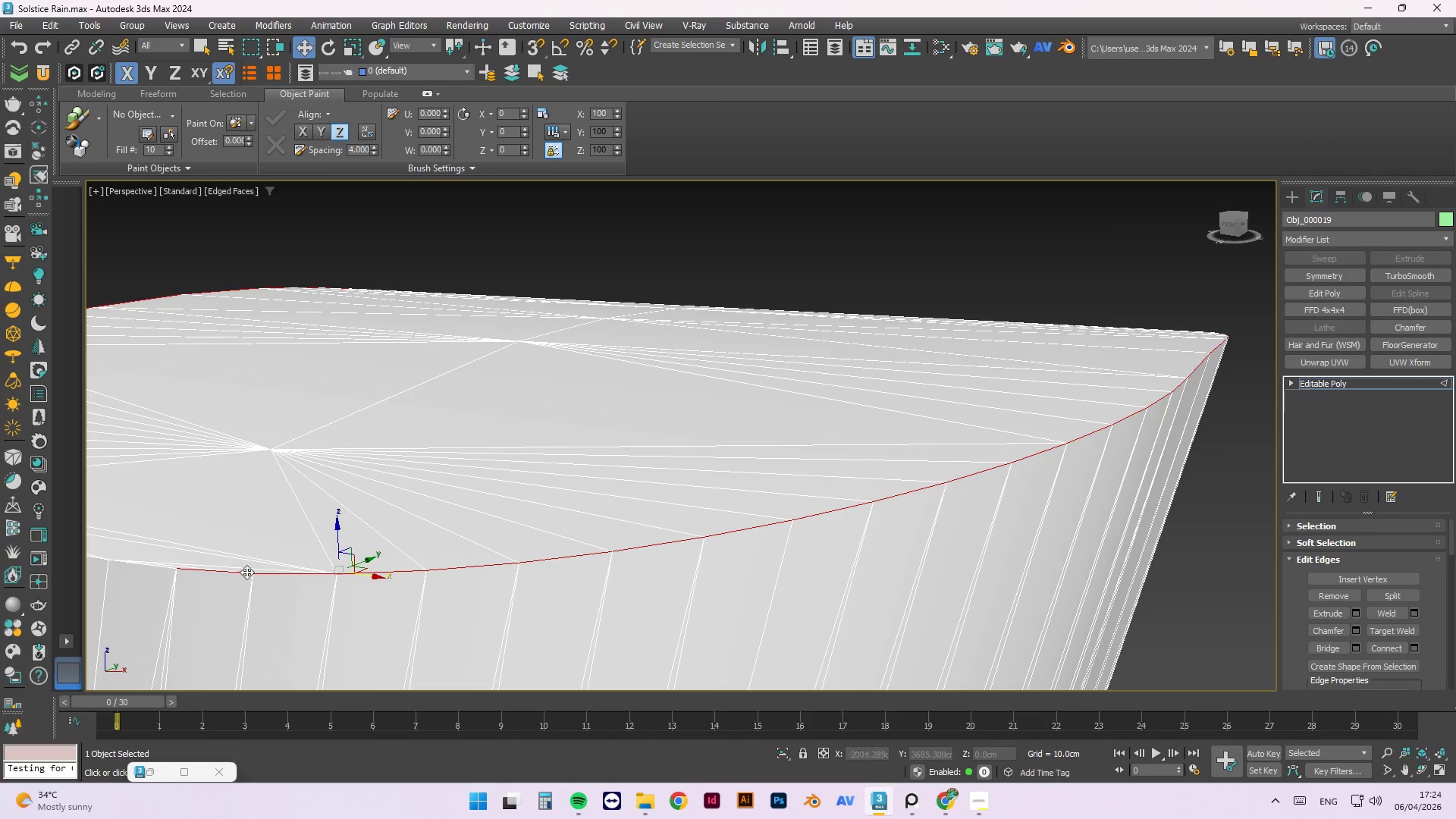 
key(Control+ControlLeft)
 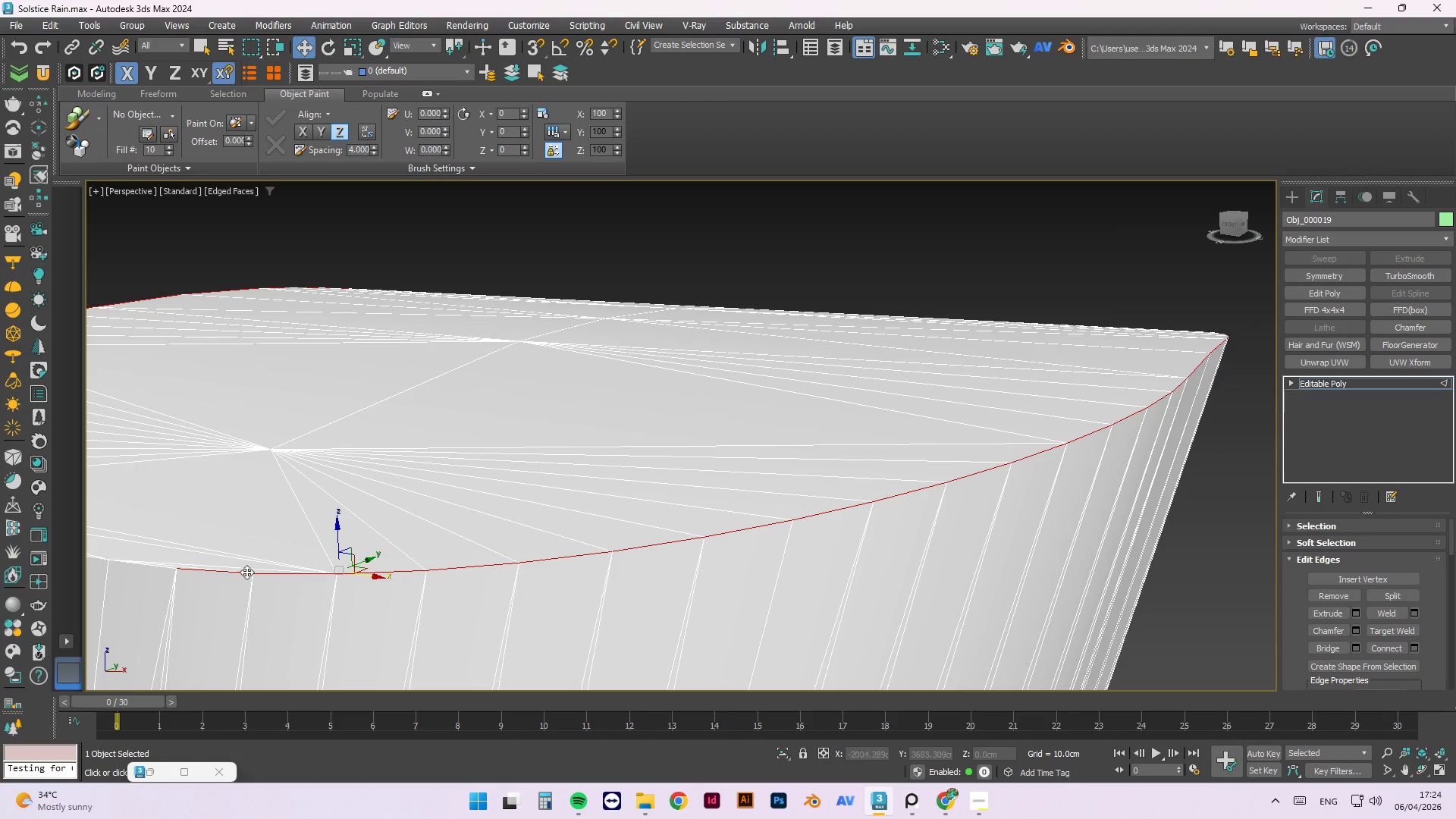 
key(Control+ControlLeft)
 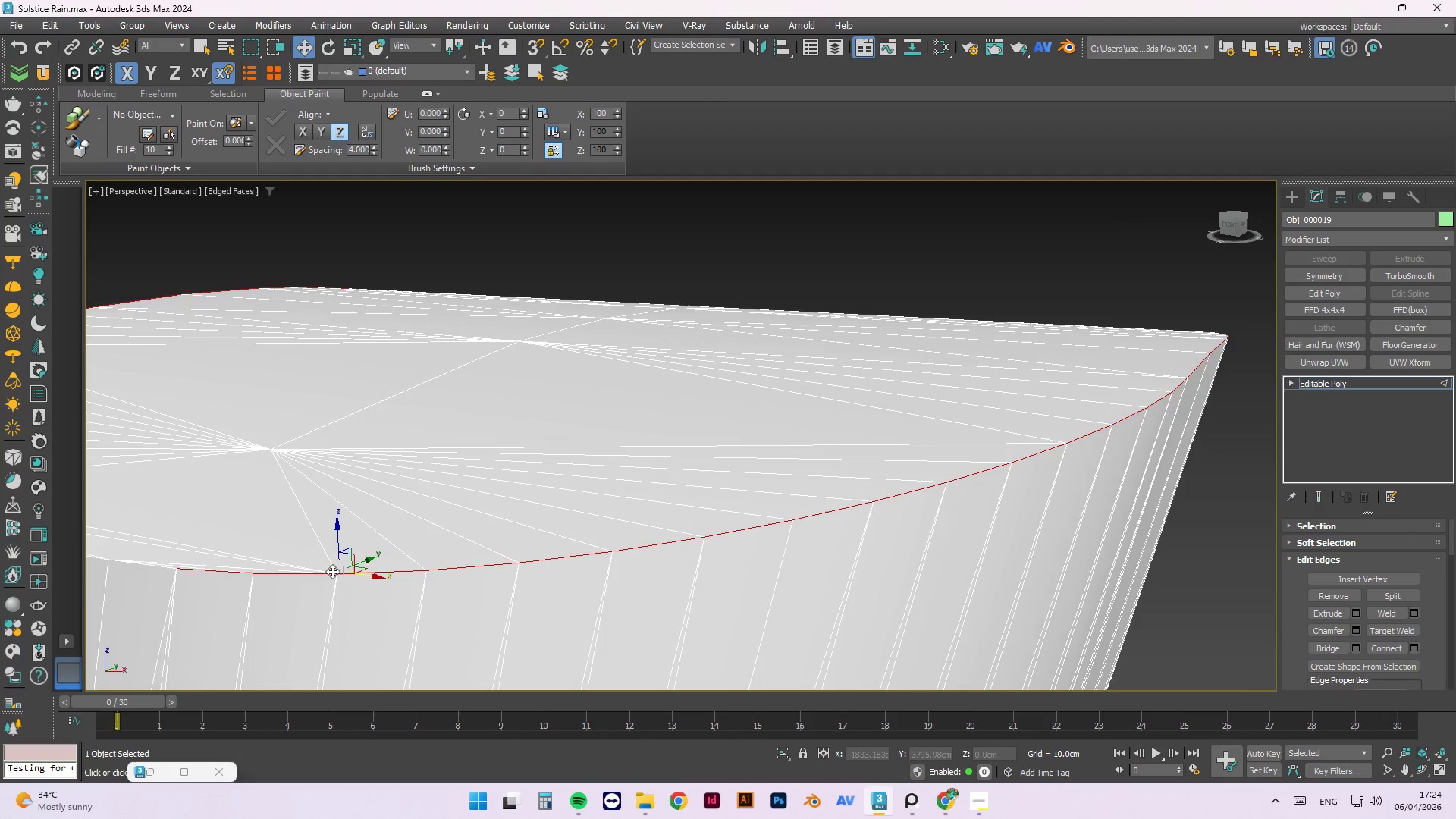 
hold_key(key=ControlLeft, duration=1.52)
left_click([296, 561])
 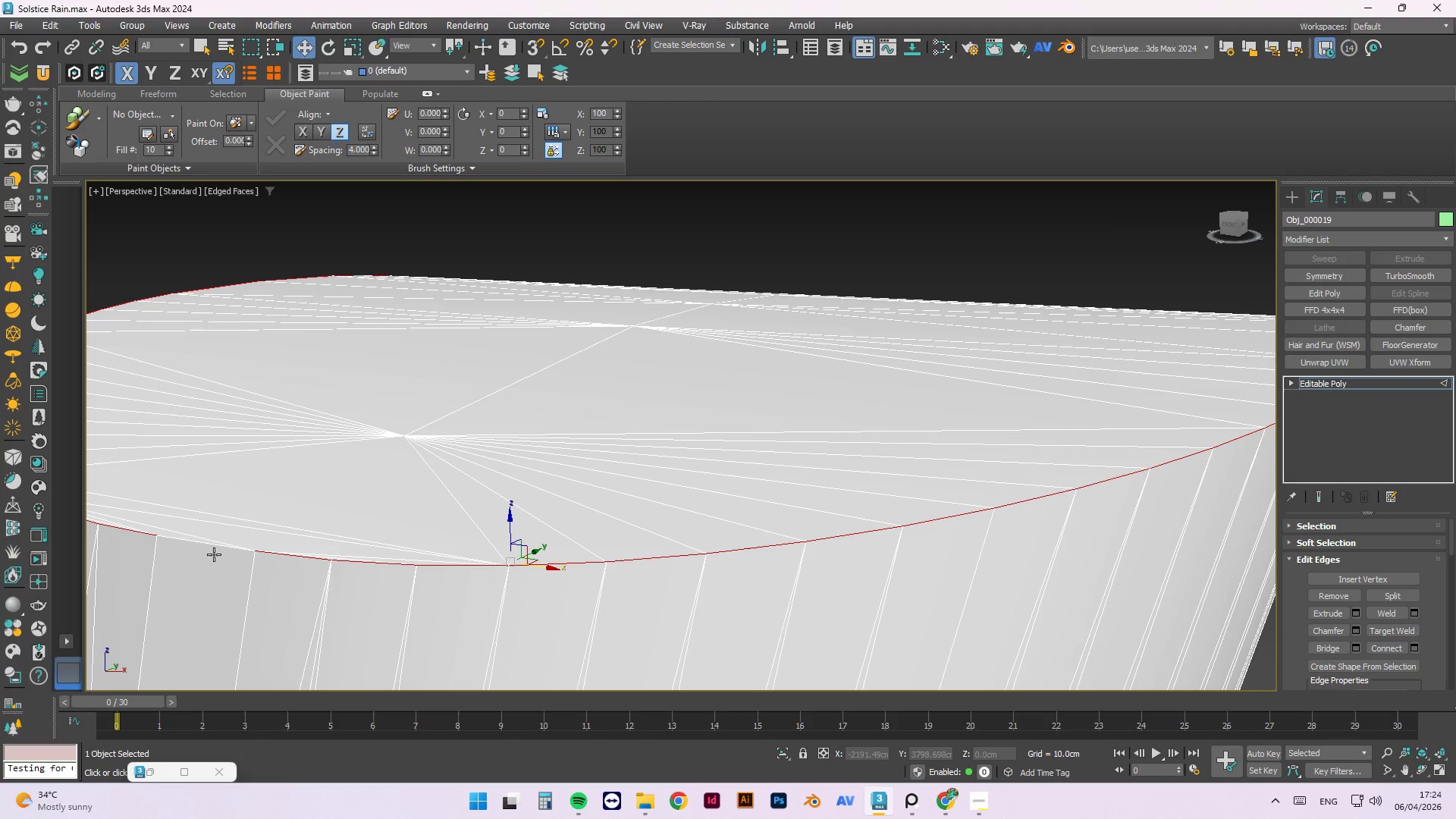 
scroll: coordinate [272, 577], scroll_direction: none, amount: 0.0
 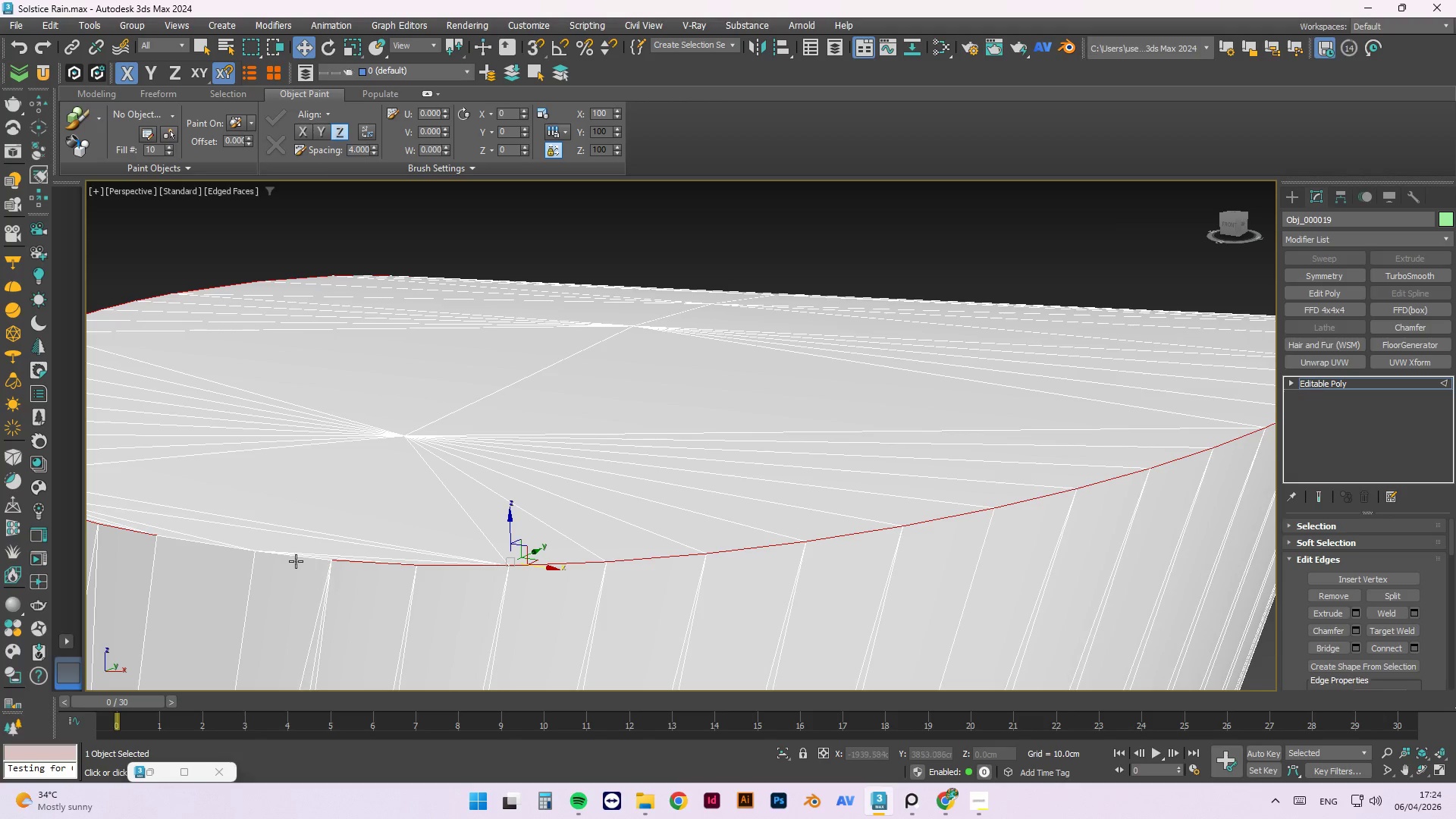 
hold_key(key=ControlLeft, duration=0.41)
left_click([209, 548])
 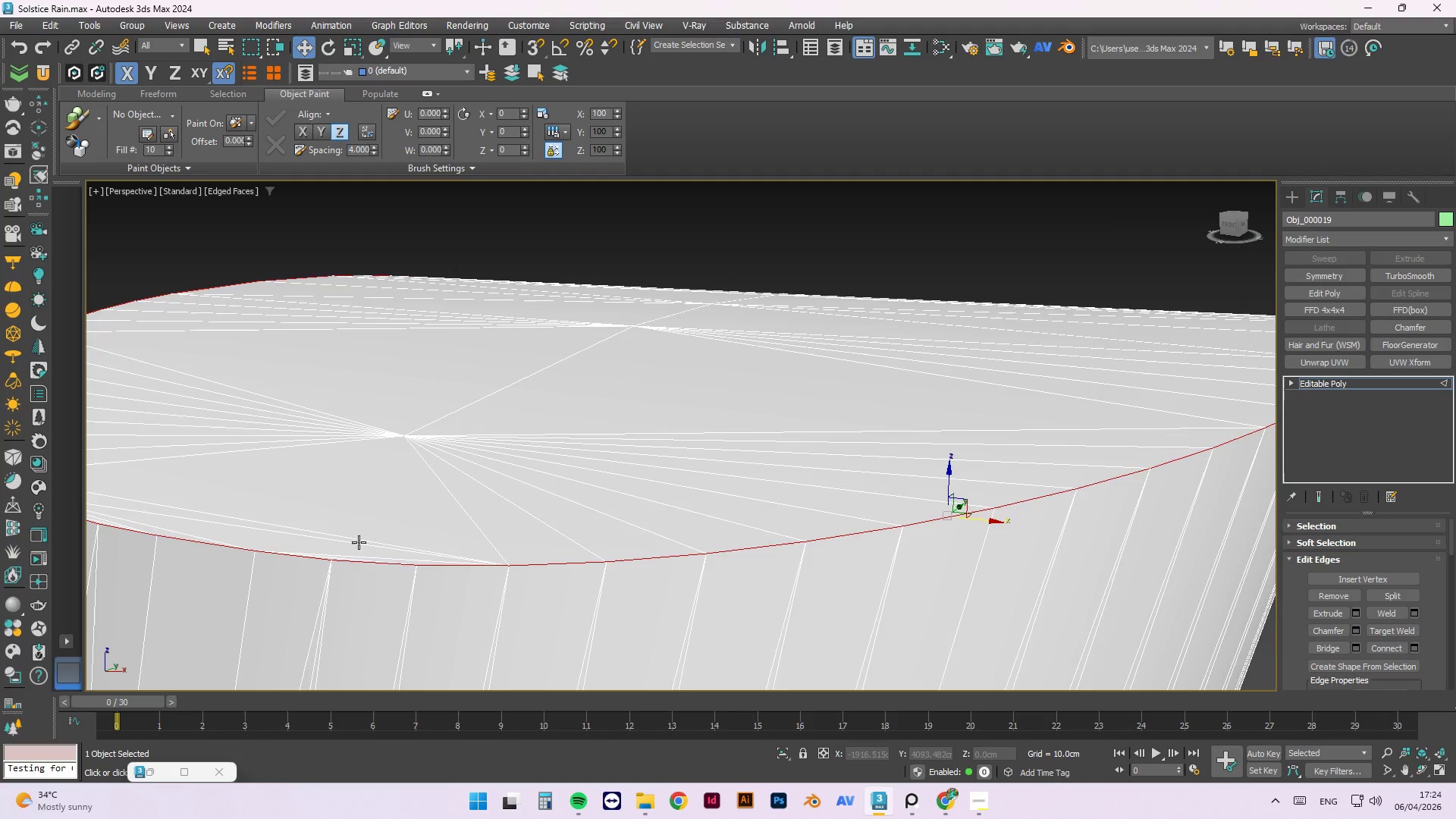 
scroll: coordinate [373, 540], scroll_direction: down, amount: 2.0
 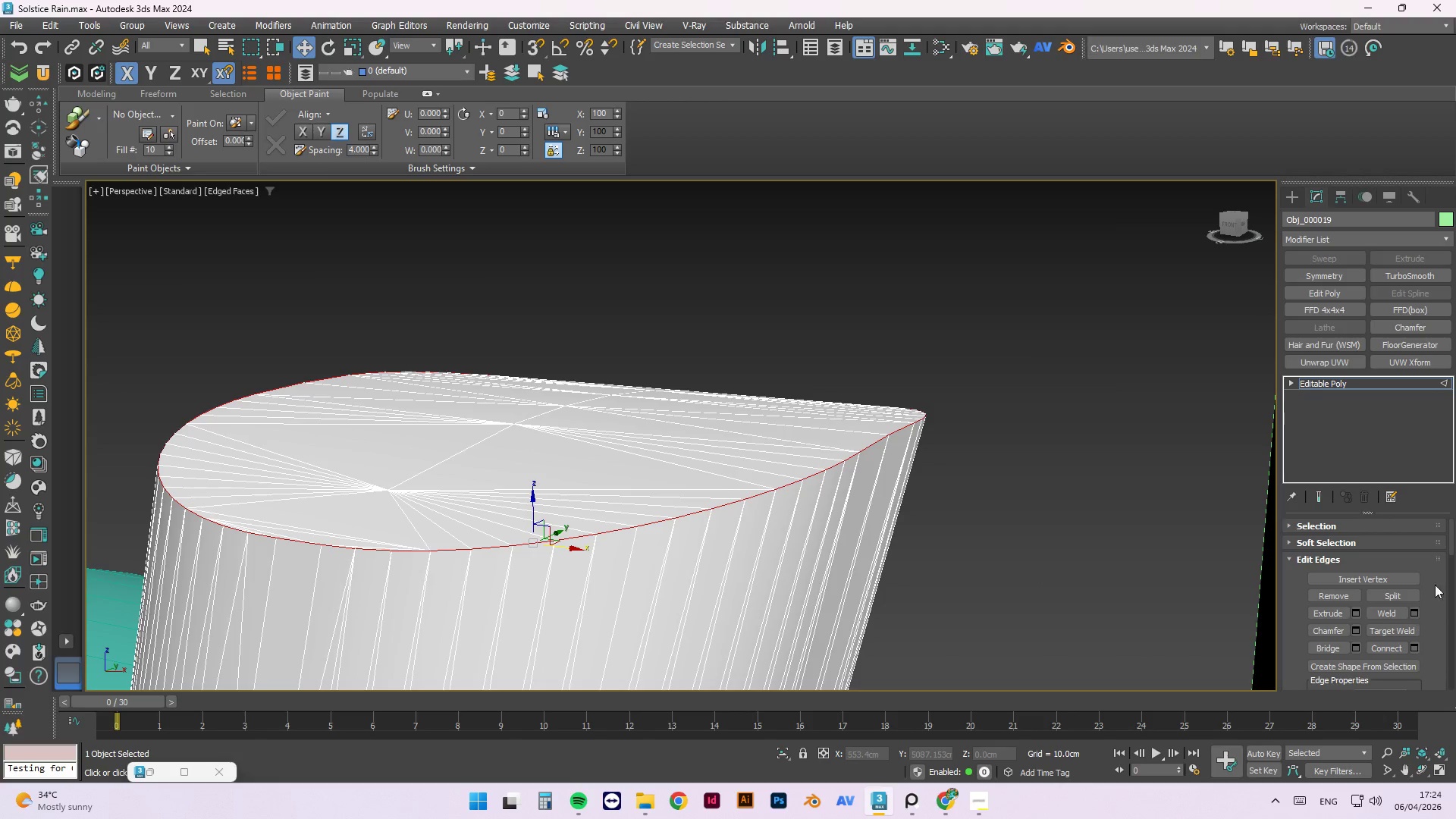 
left_click([1371, 666])
 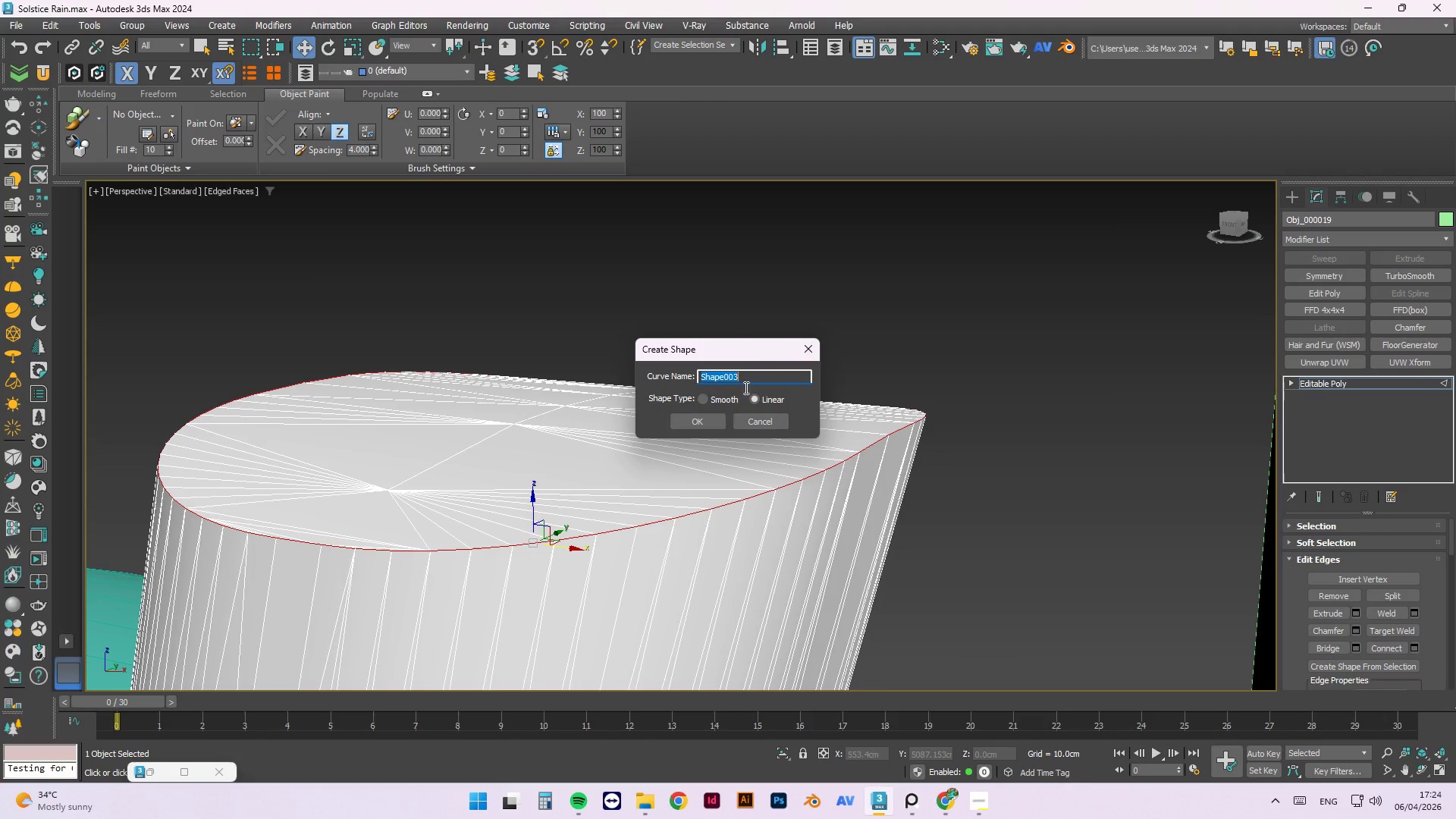 
left_click([709, 424])
 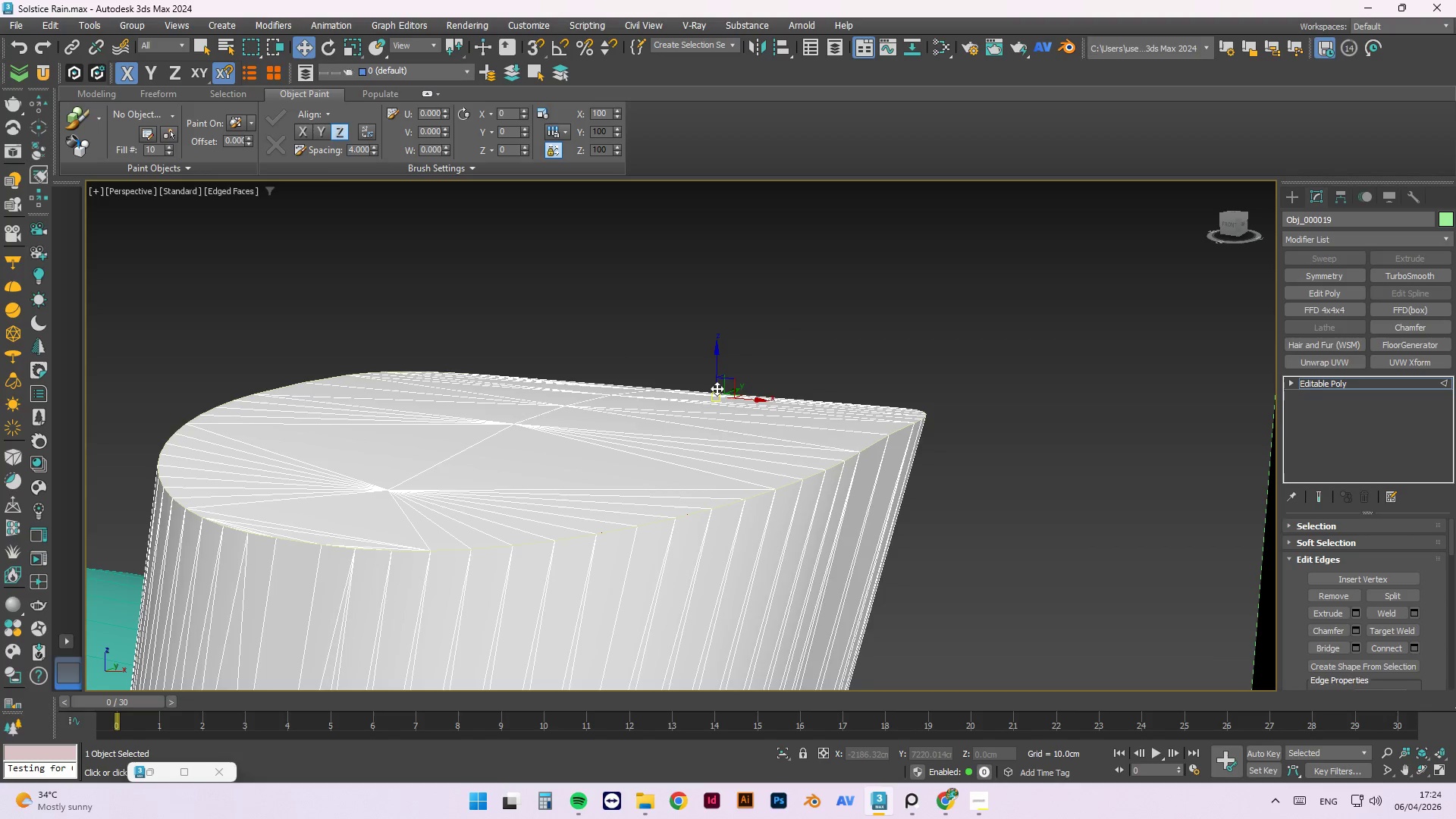 
key(W)
 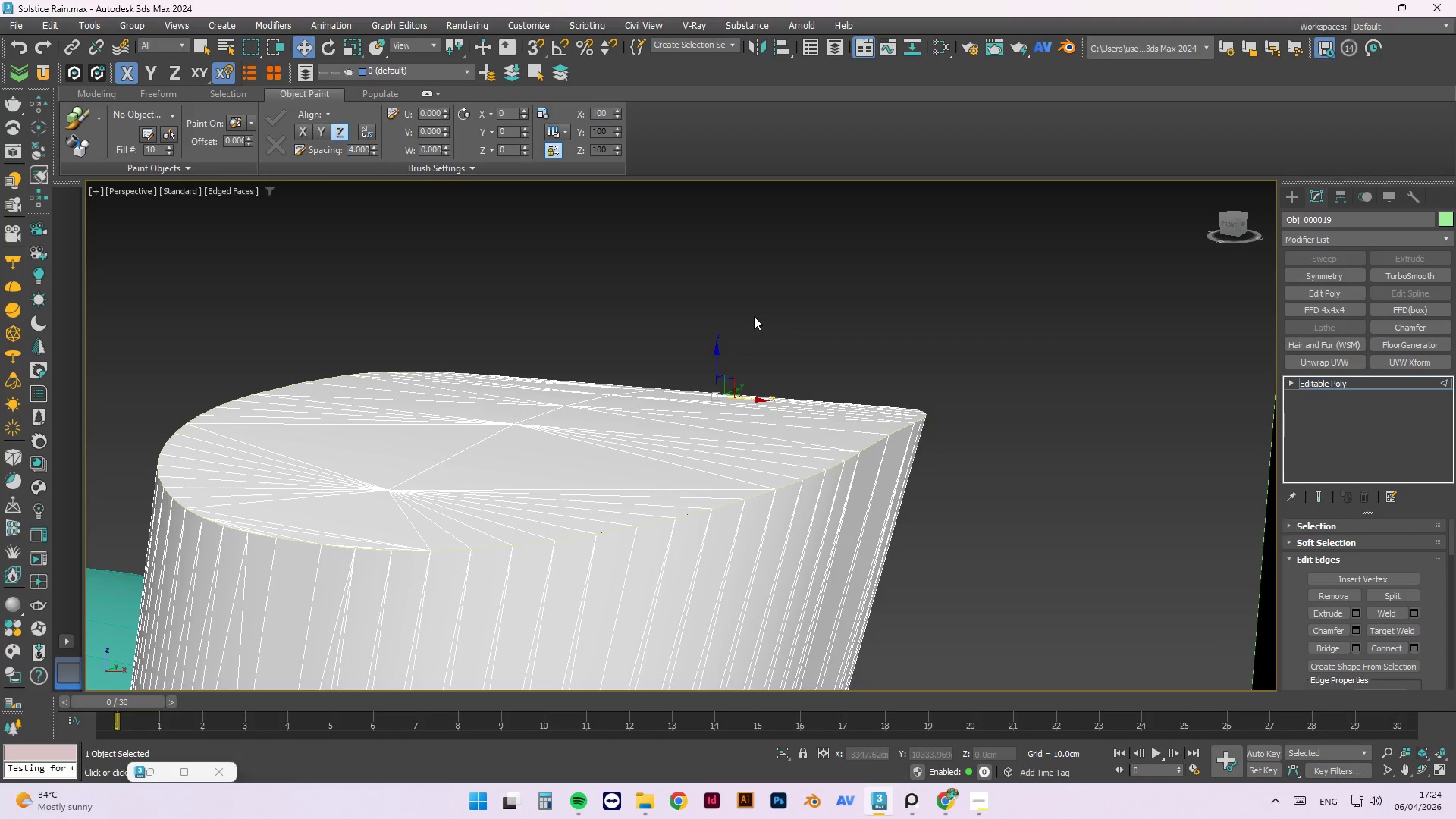 
left_click([754, 316])
 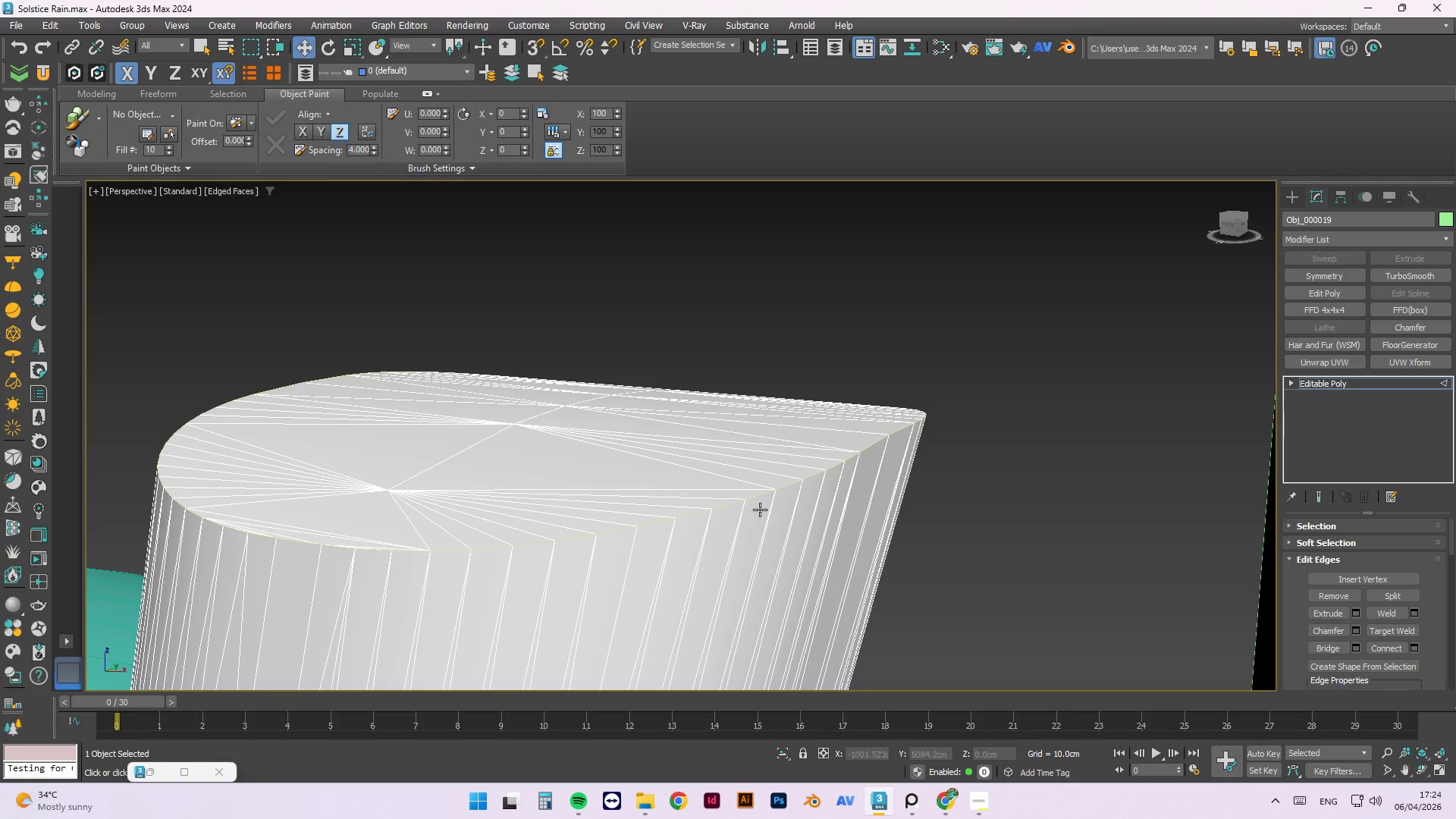 
scroll: coordinate [732, 519], scroll_direction: up, amount: 2.0
 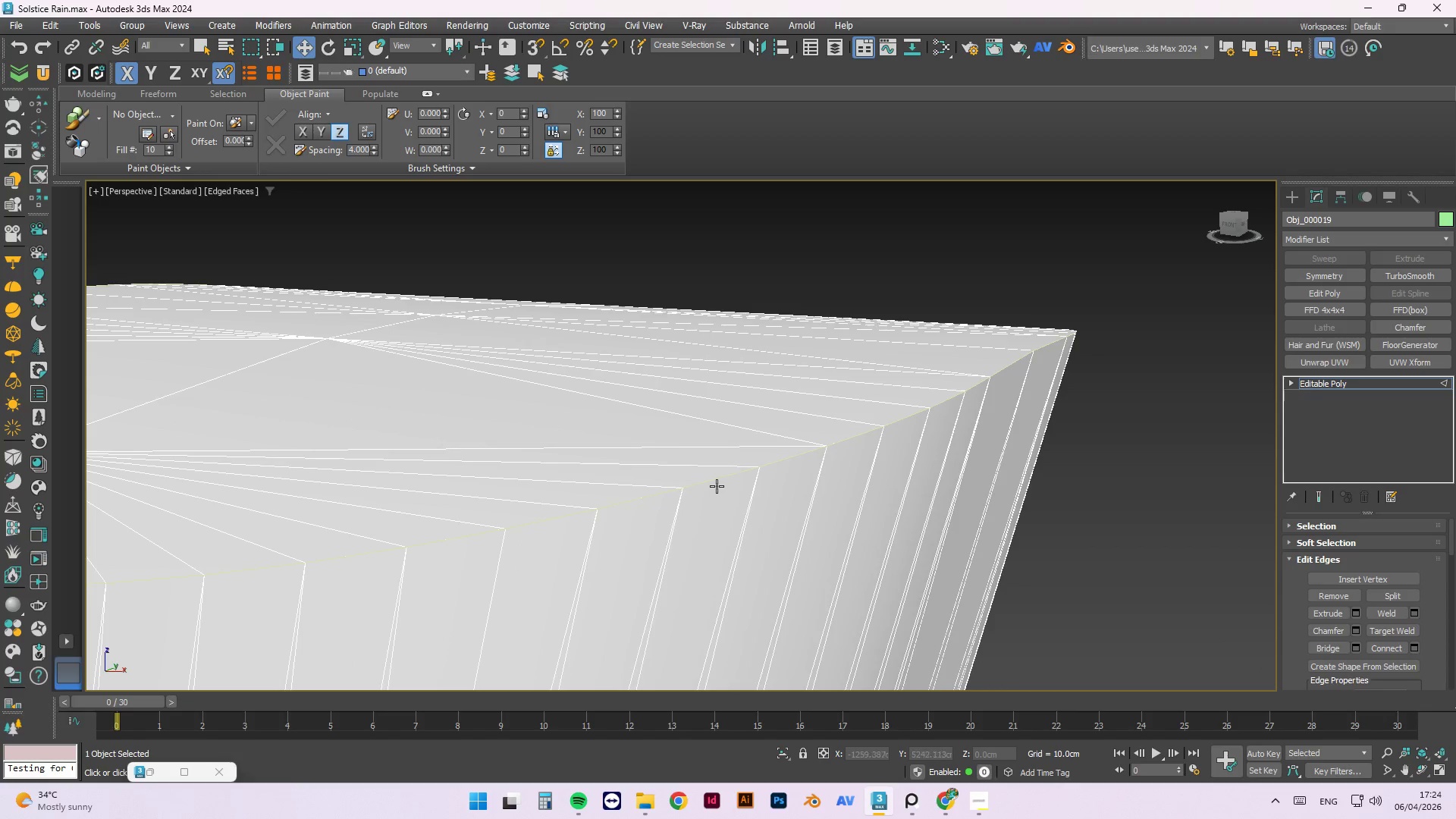 
left_click([717, 486])
 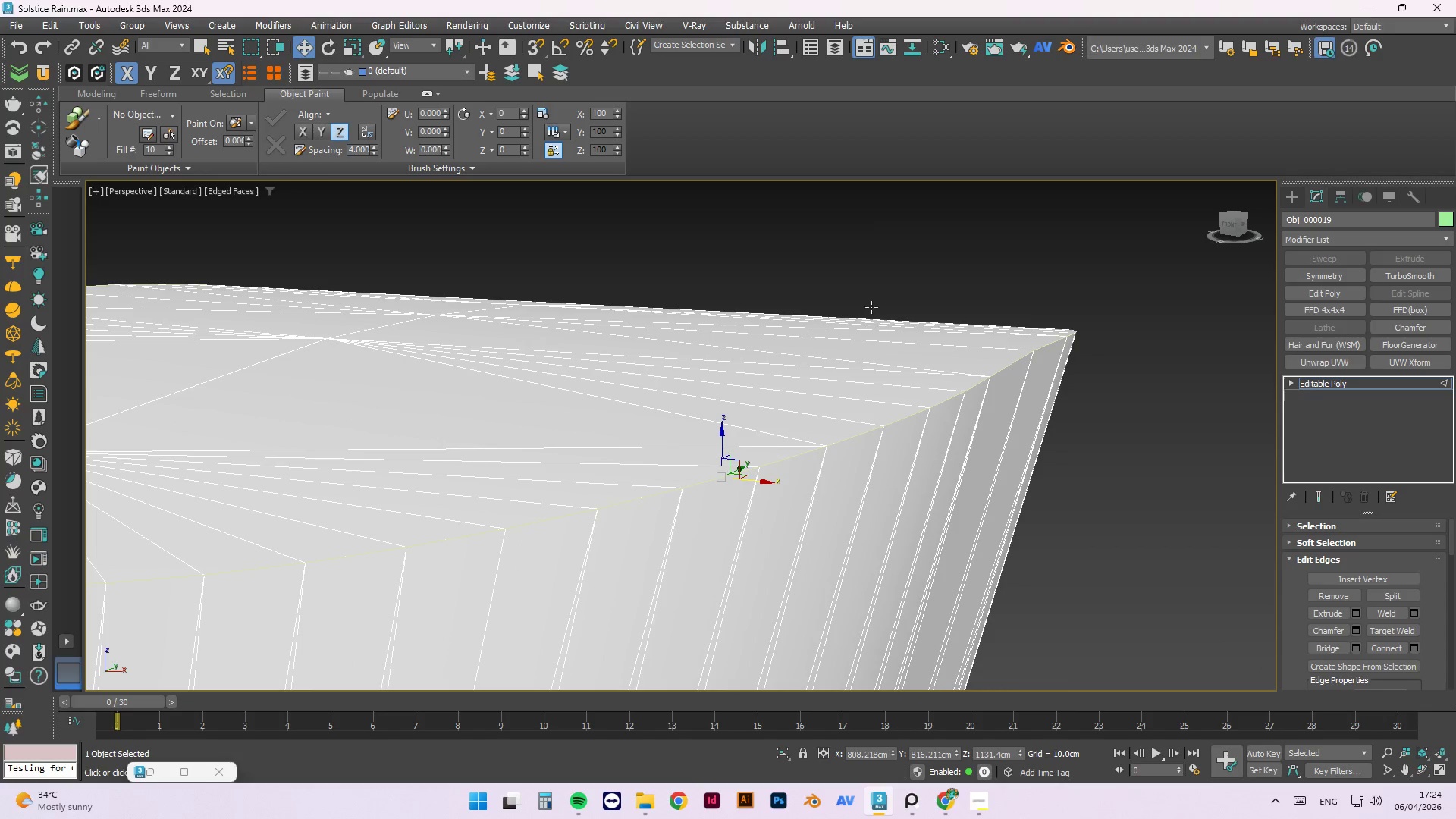 
scroll: coordinate [710, 401], scroll_direction: down, amount: 1.0
 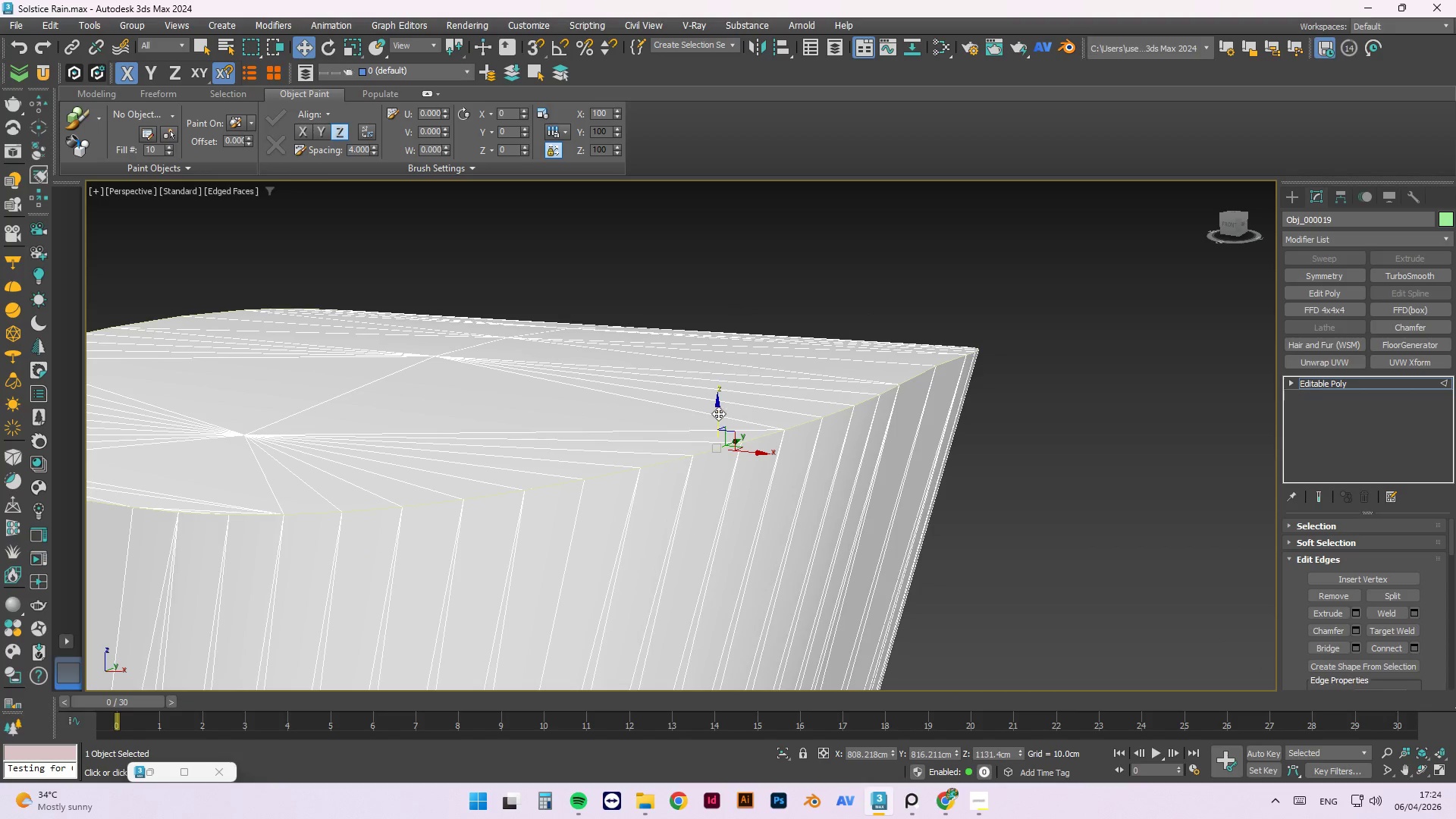 
left_click_drag(start_coordinate=[719, 413], to_coordinate=[736, 344])
 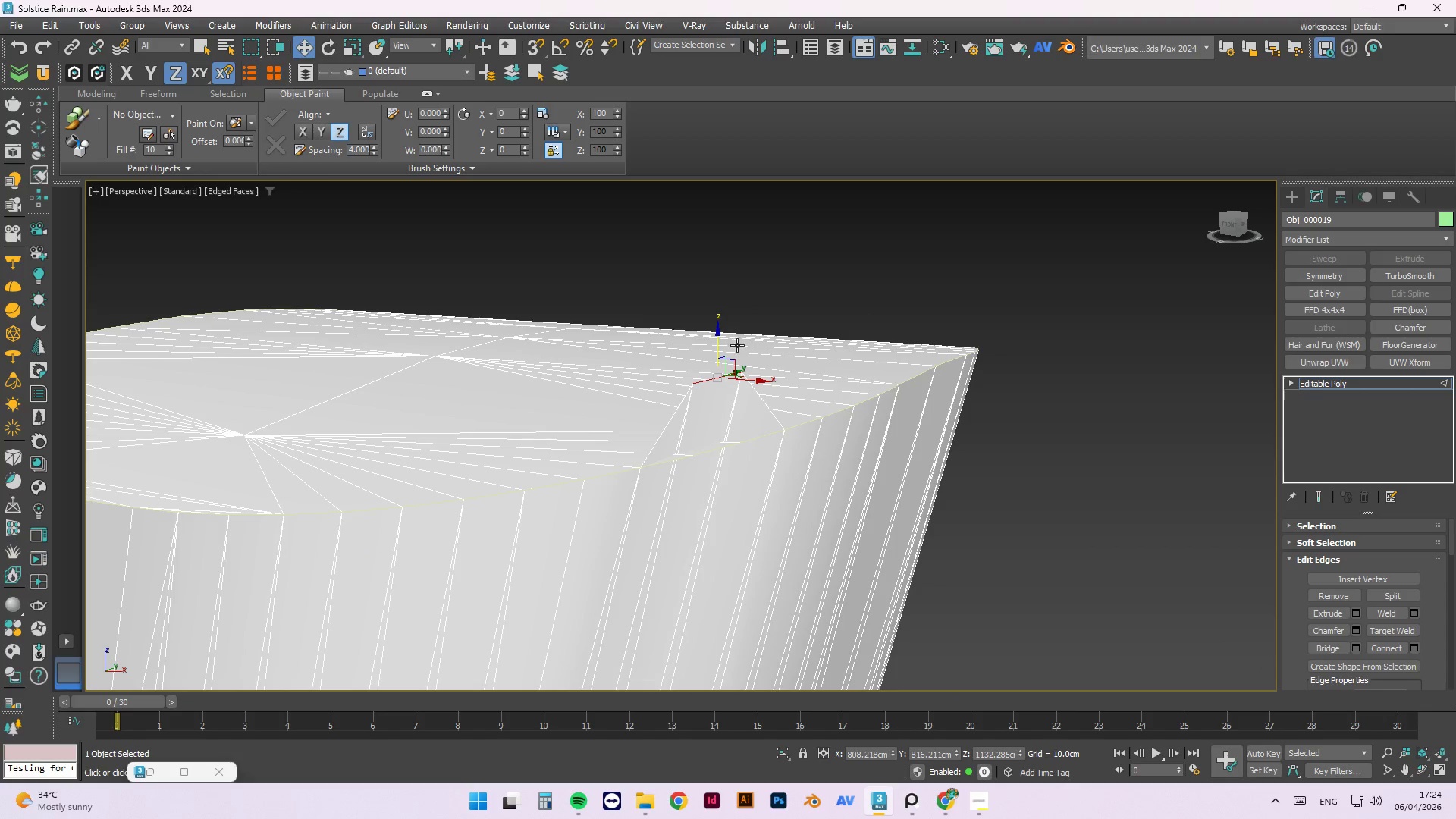 
key(Control+Z)
 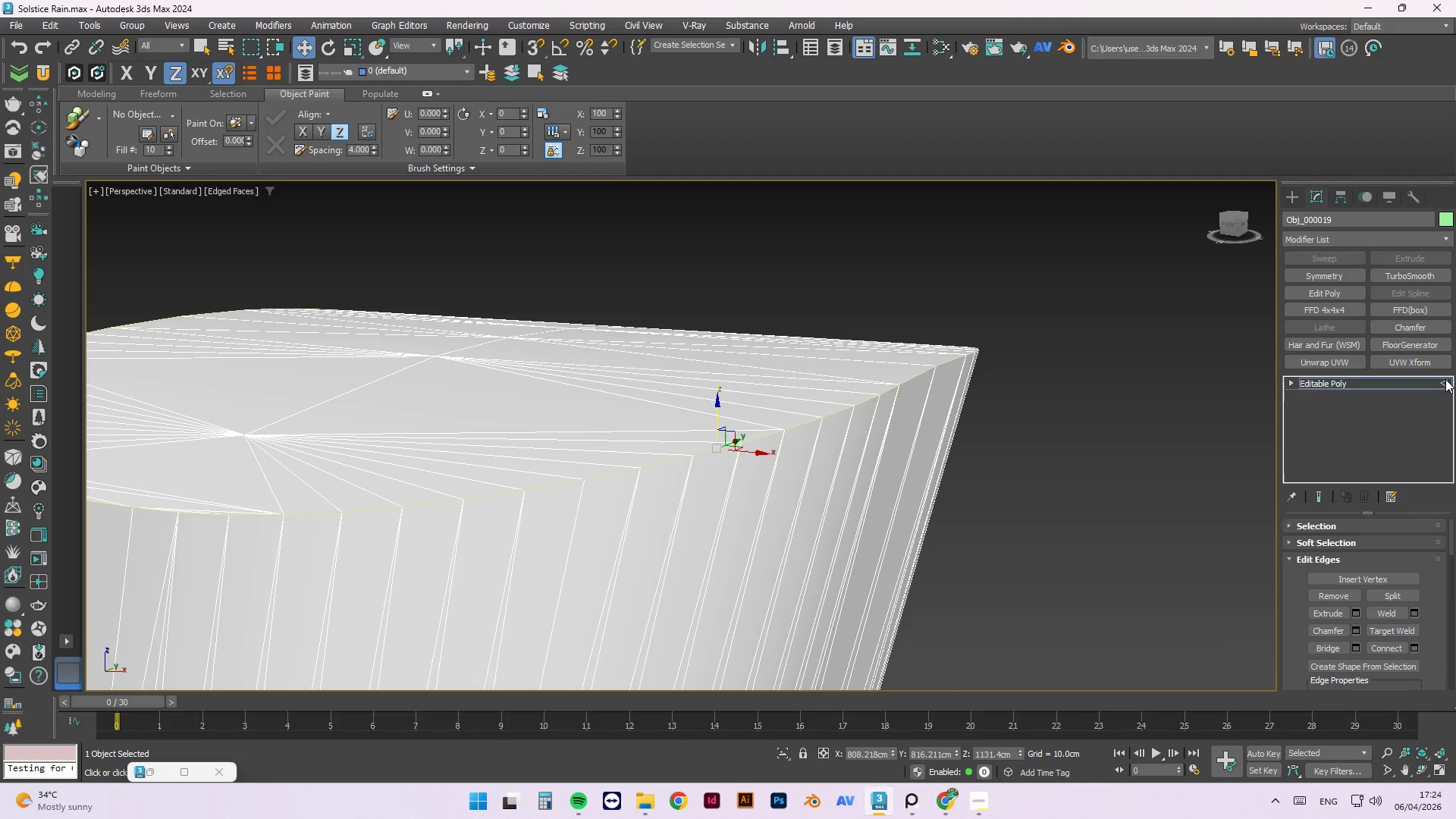 
double_click([1020, 282])
 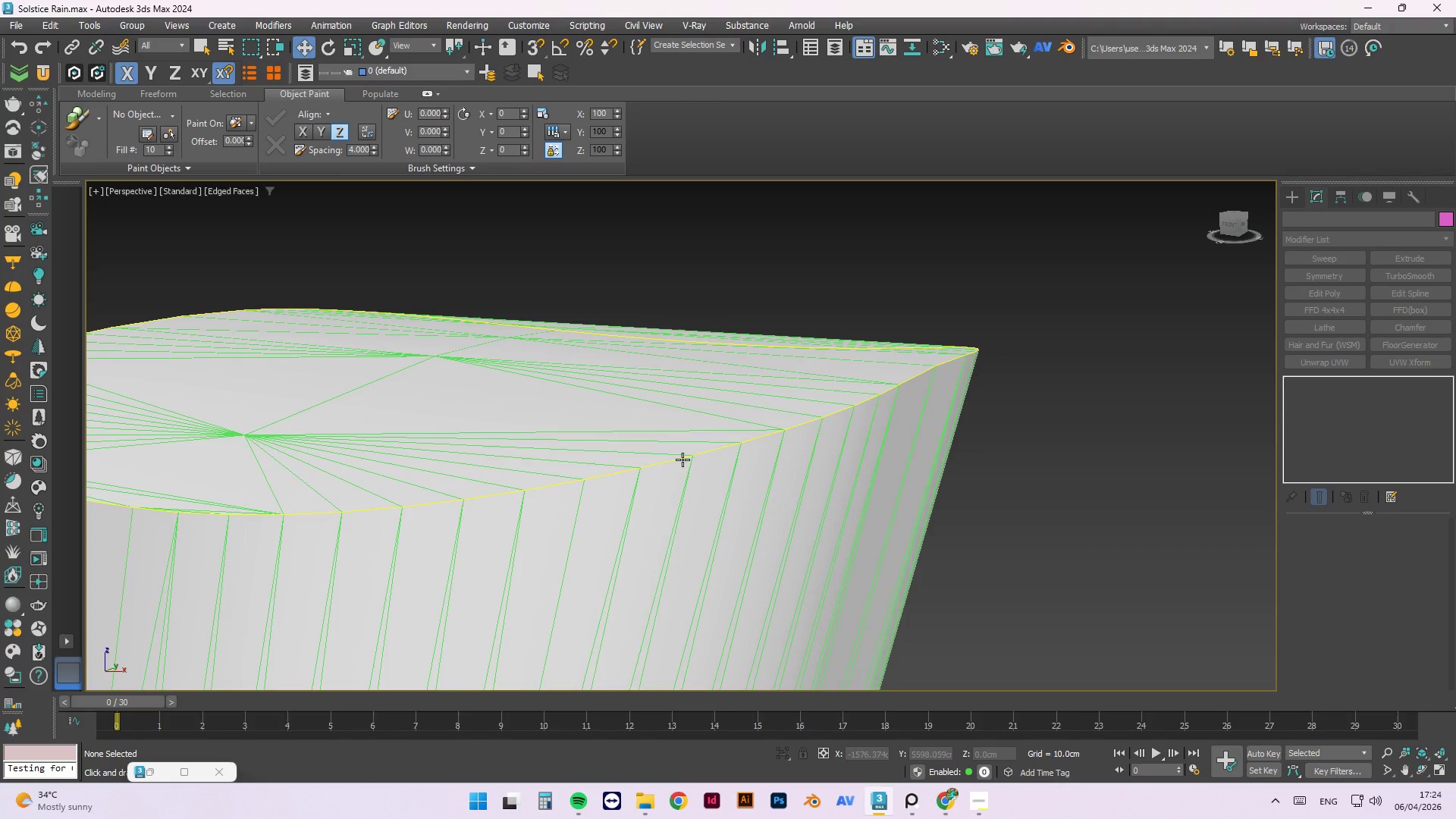 
left_click([692, 455])
 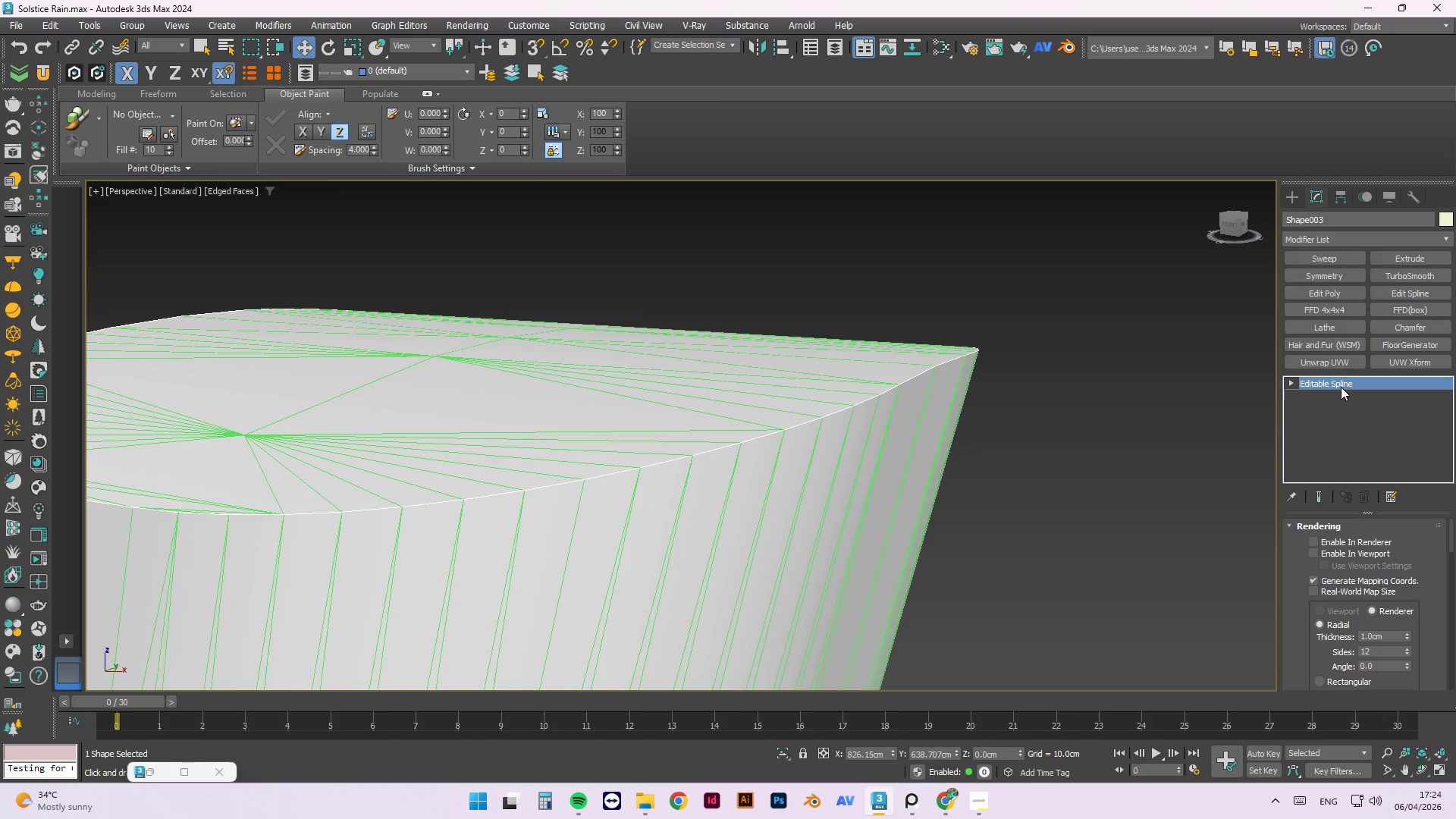 
right_click([1341, 387])
 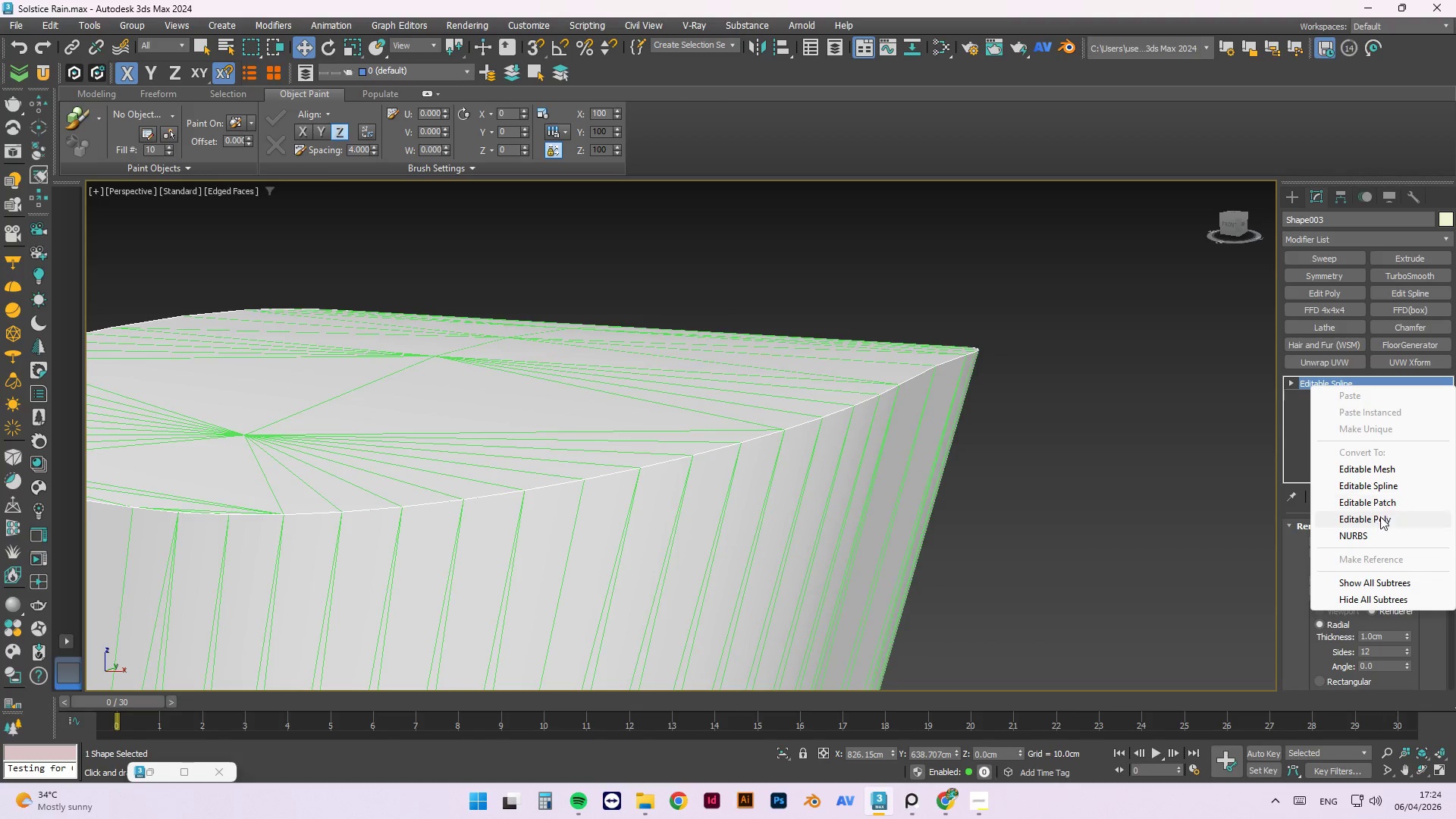 
left_click([1380, 521])
 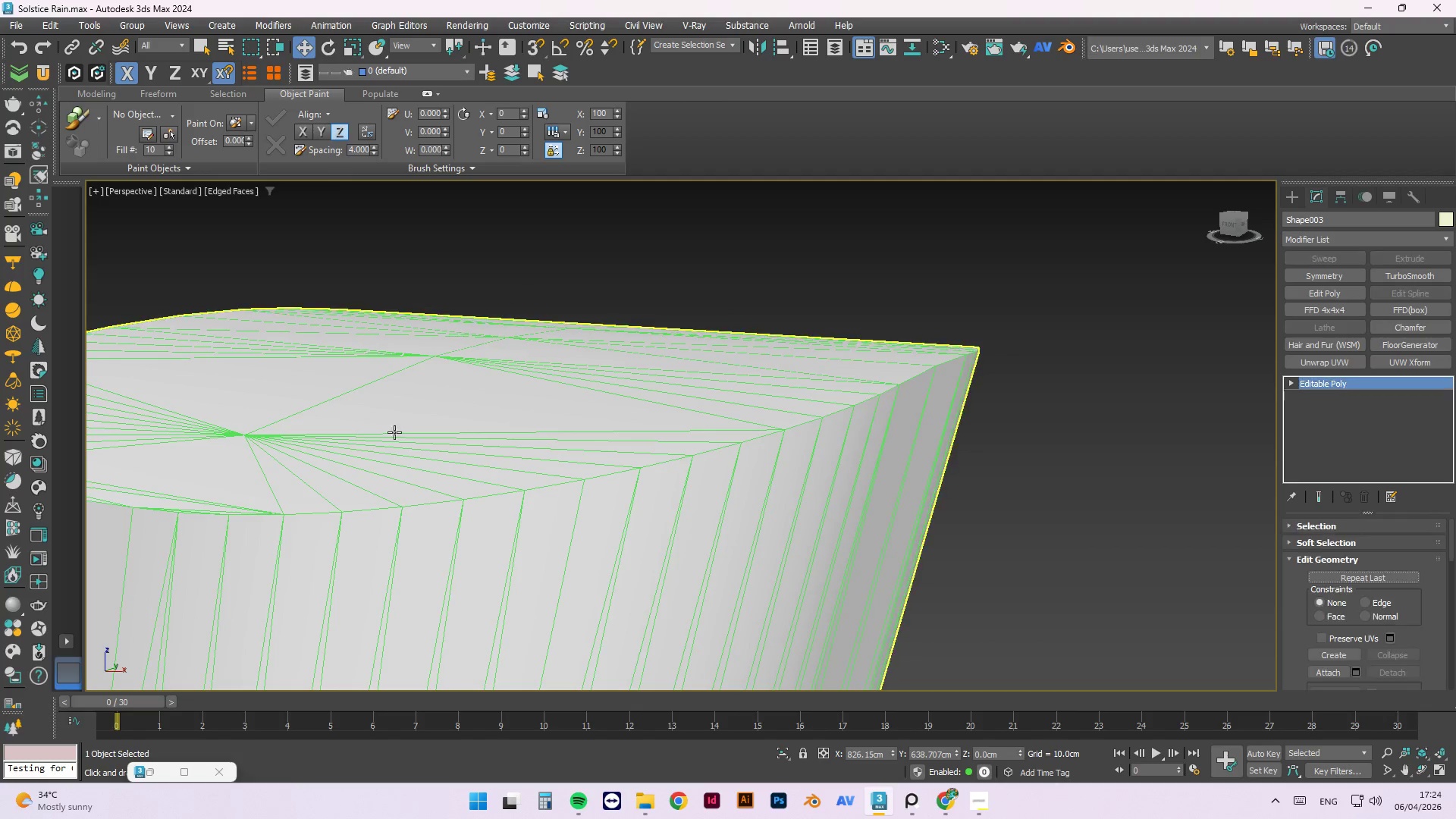 
scroll: coordinate [498, 459], scroll_direction: down, amount: 2.0
 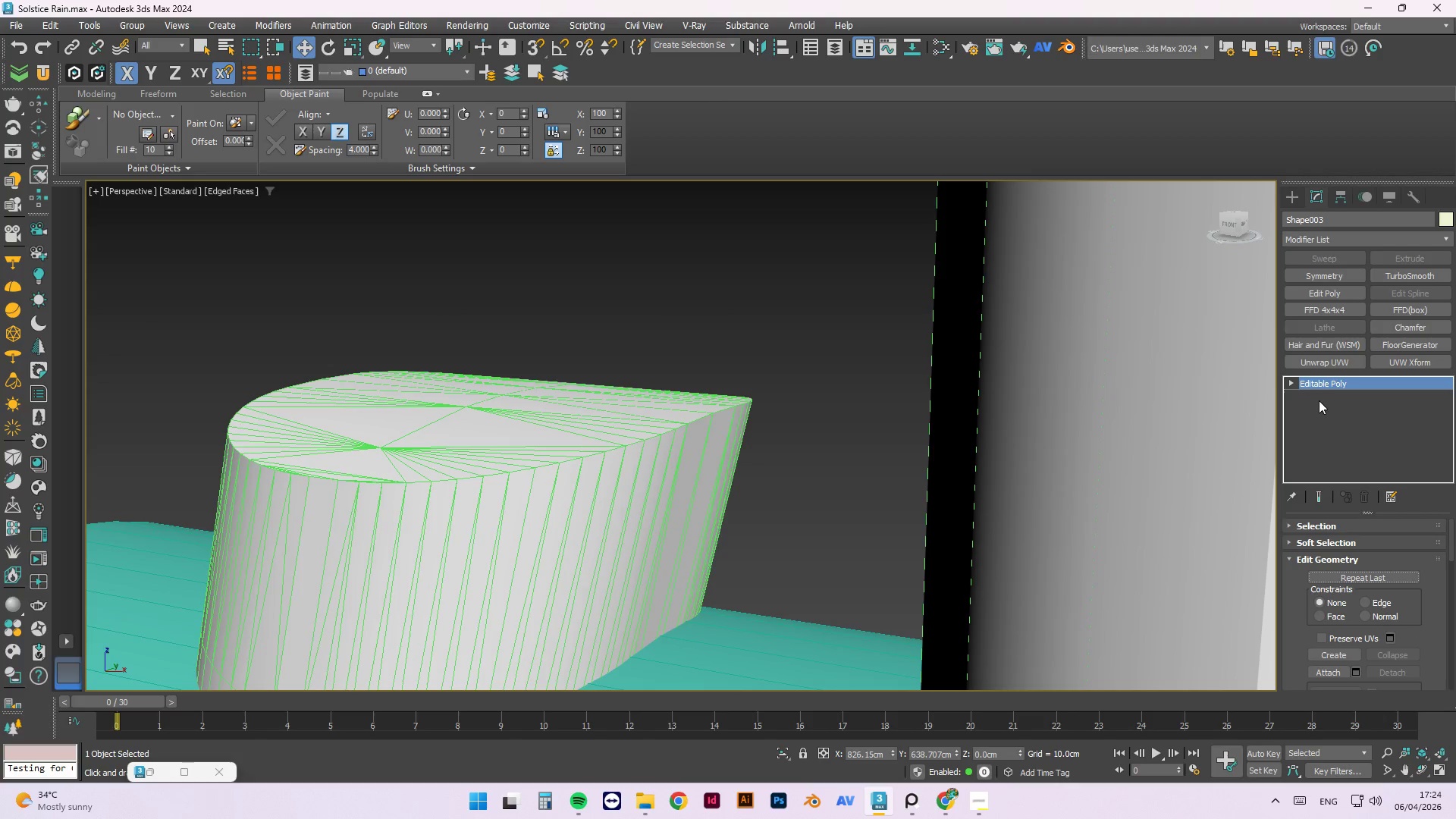 
left_click([1291, 381])
 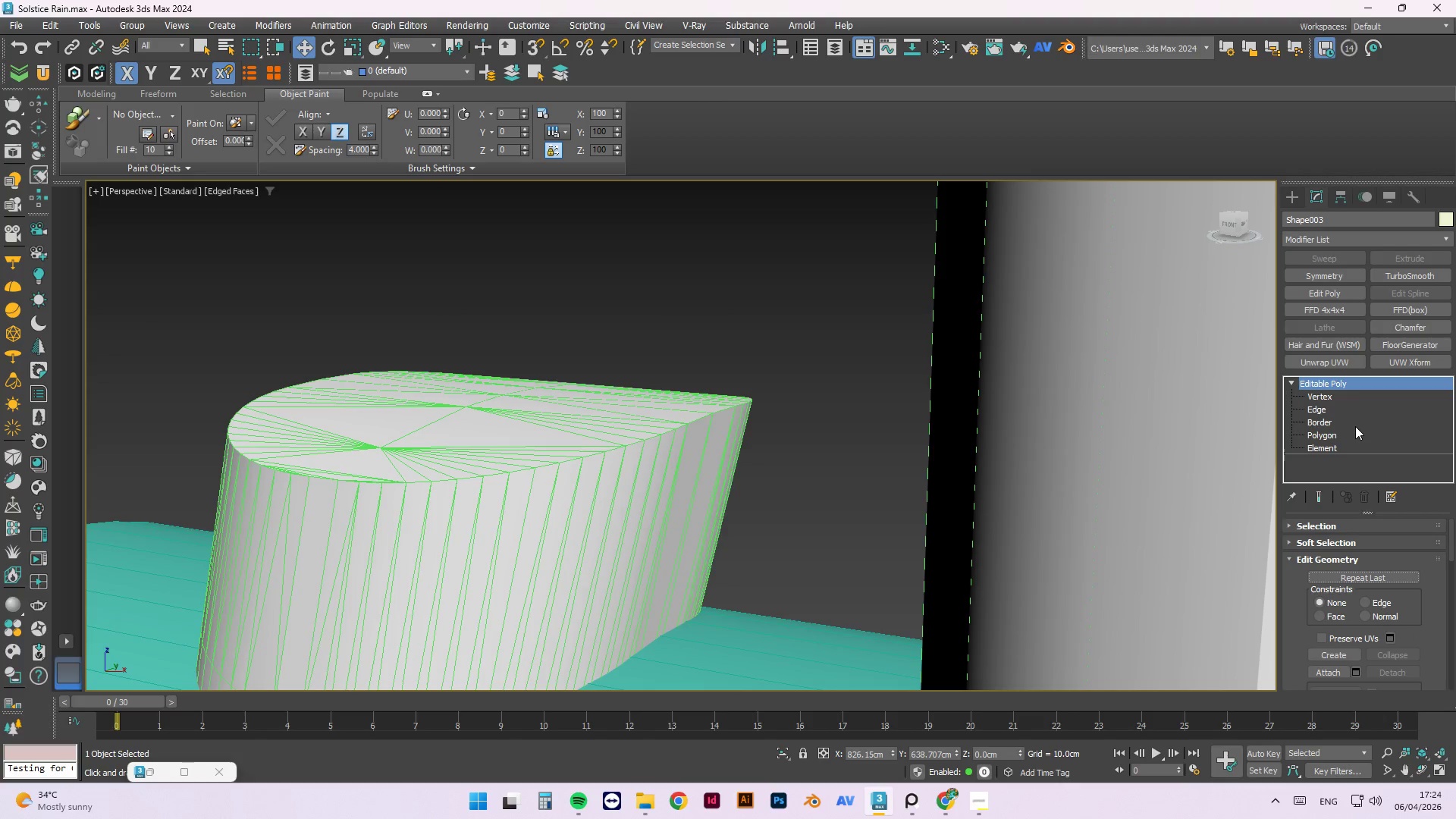 
left_click([1355, 426])
 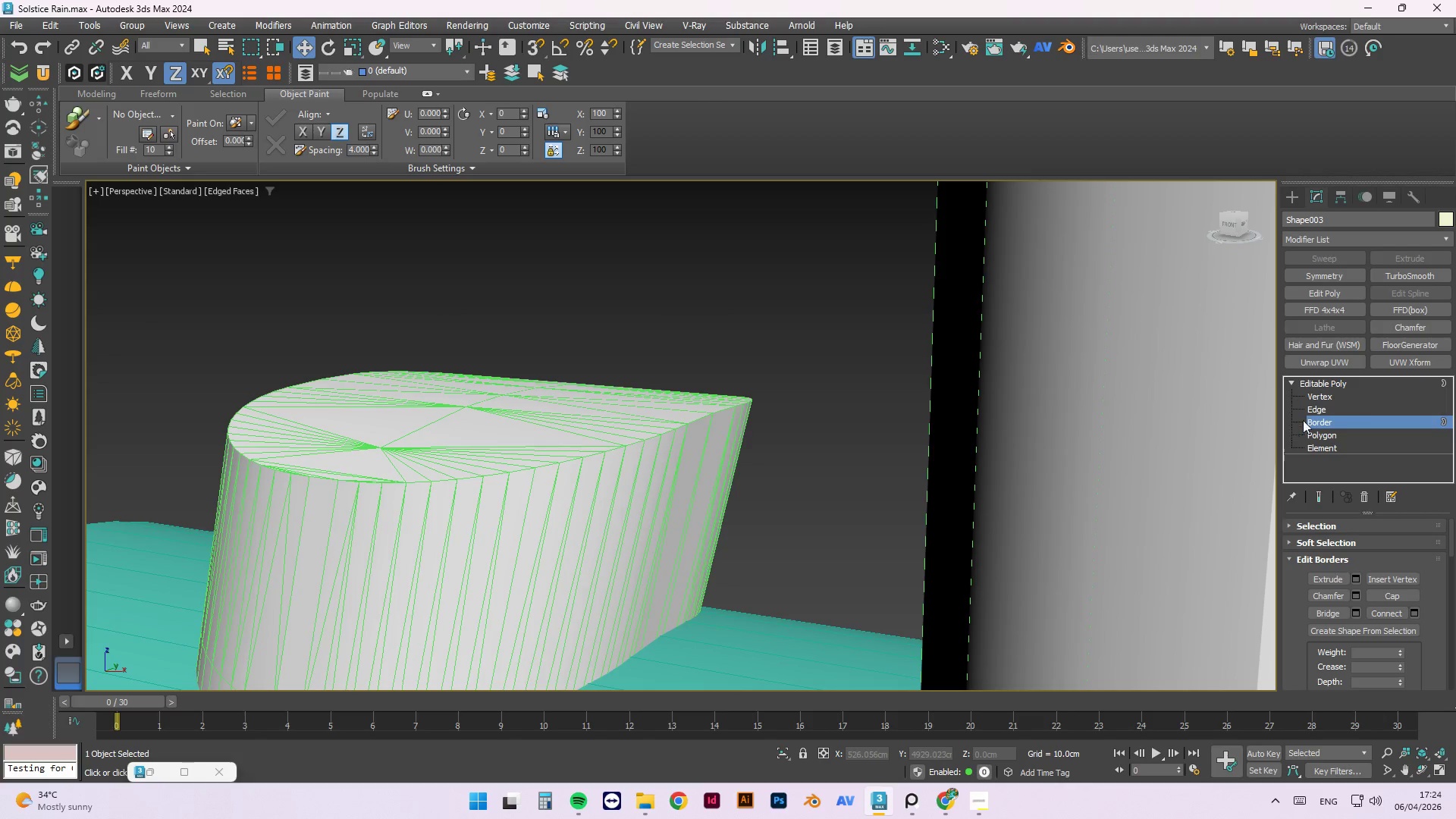 
scroll: coordinate [1371, 454], scroll_direction: down, amount: 1.0
 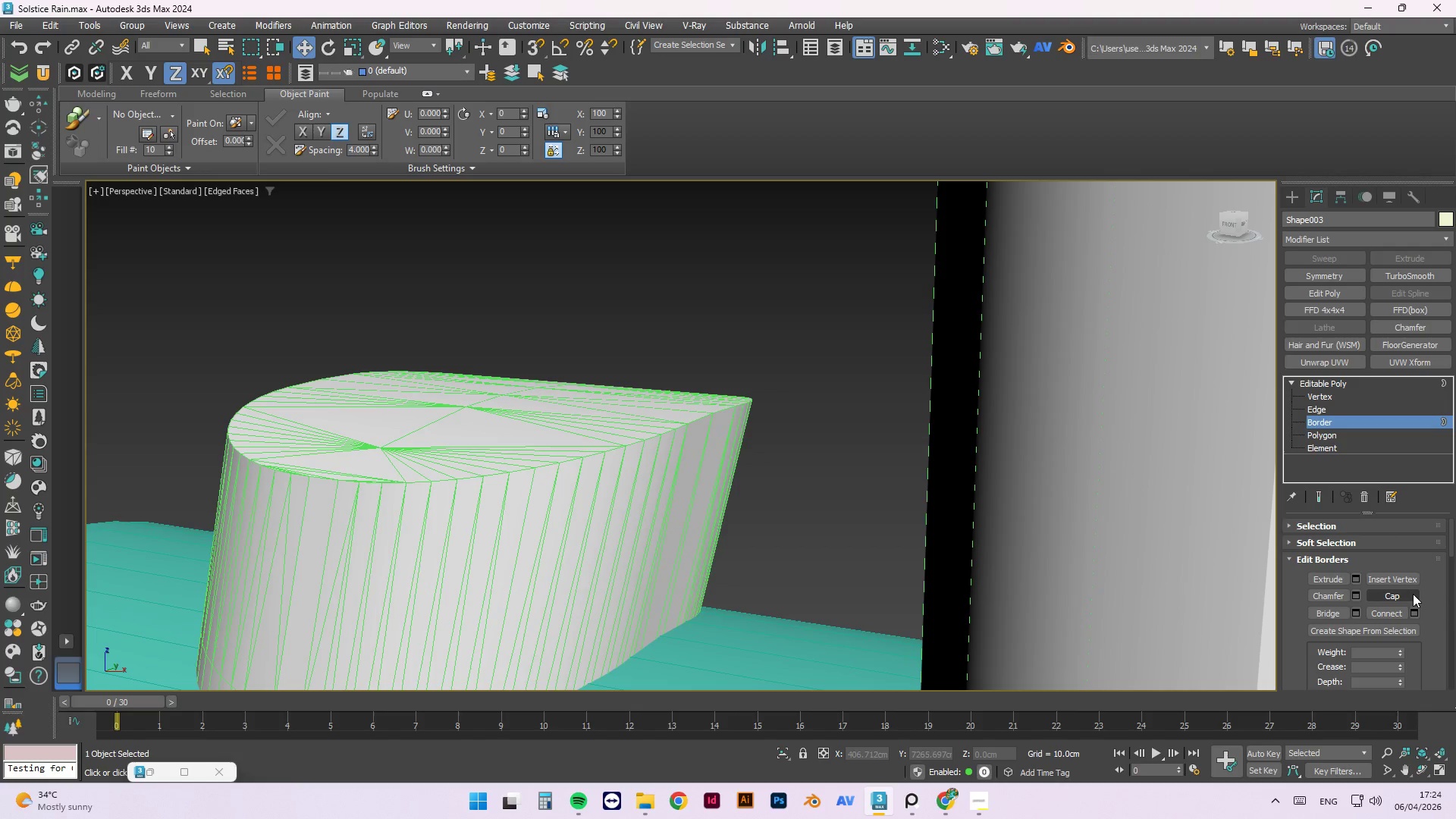 
left_click([1408, 596])
 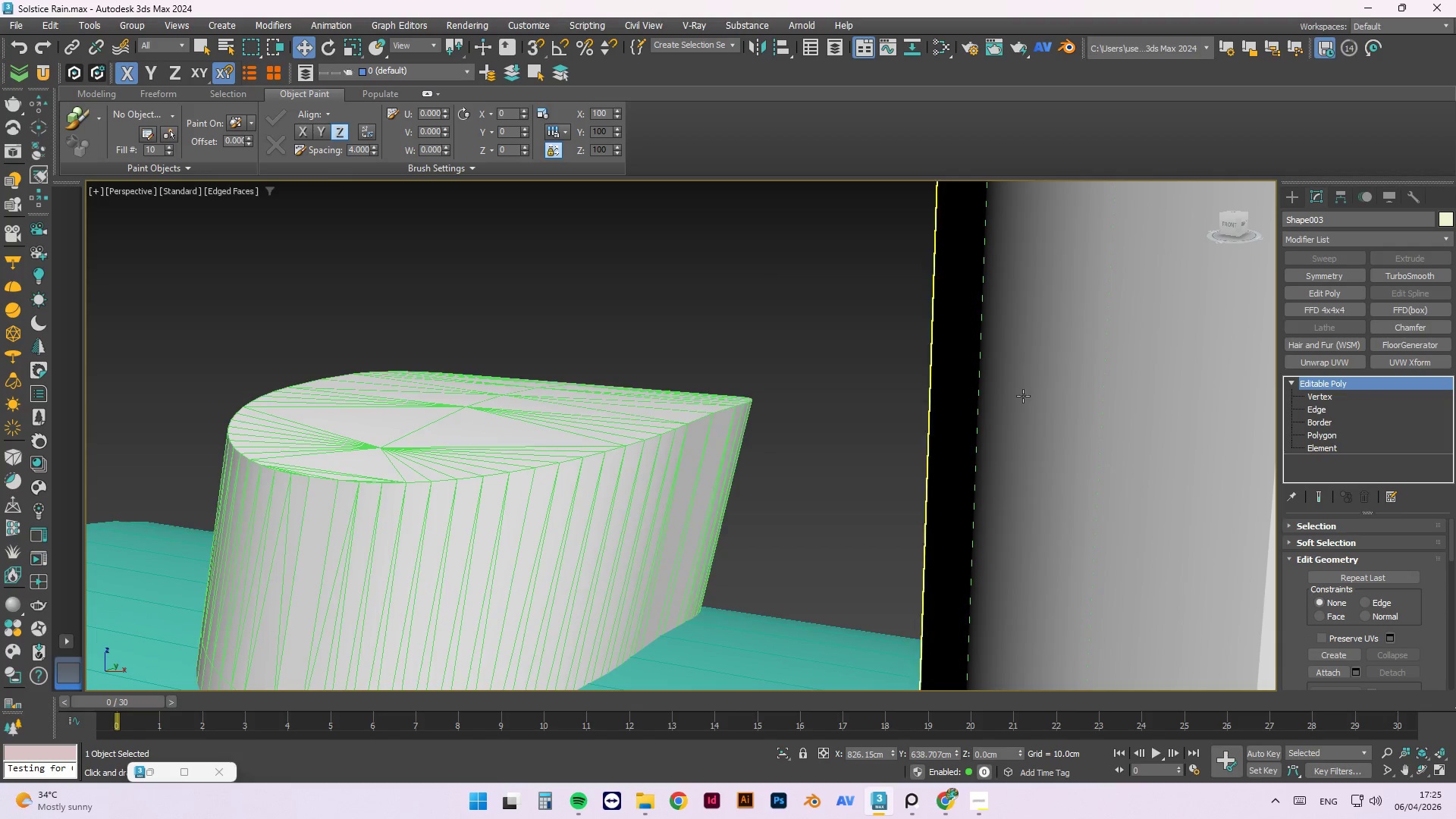 
double_click([604, 413])
 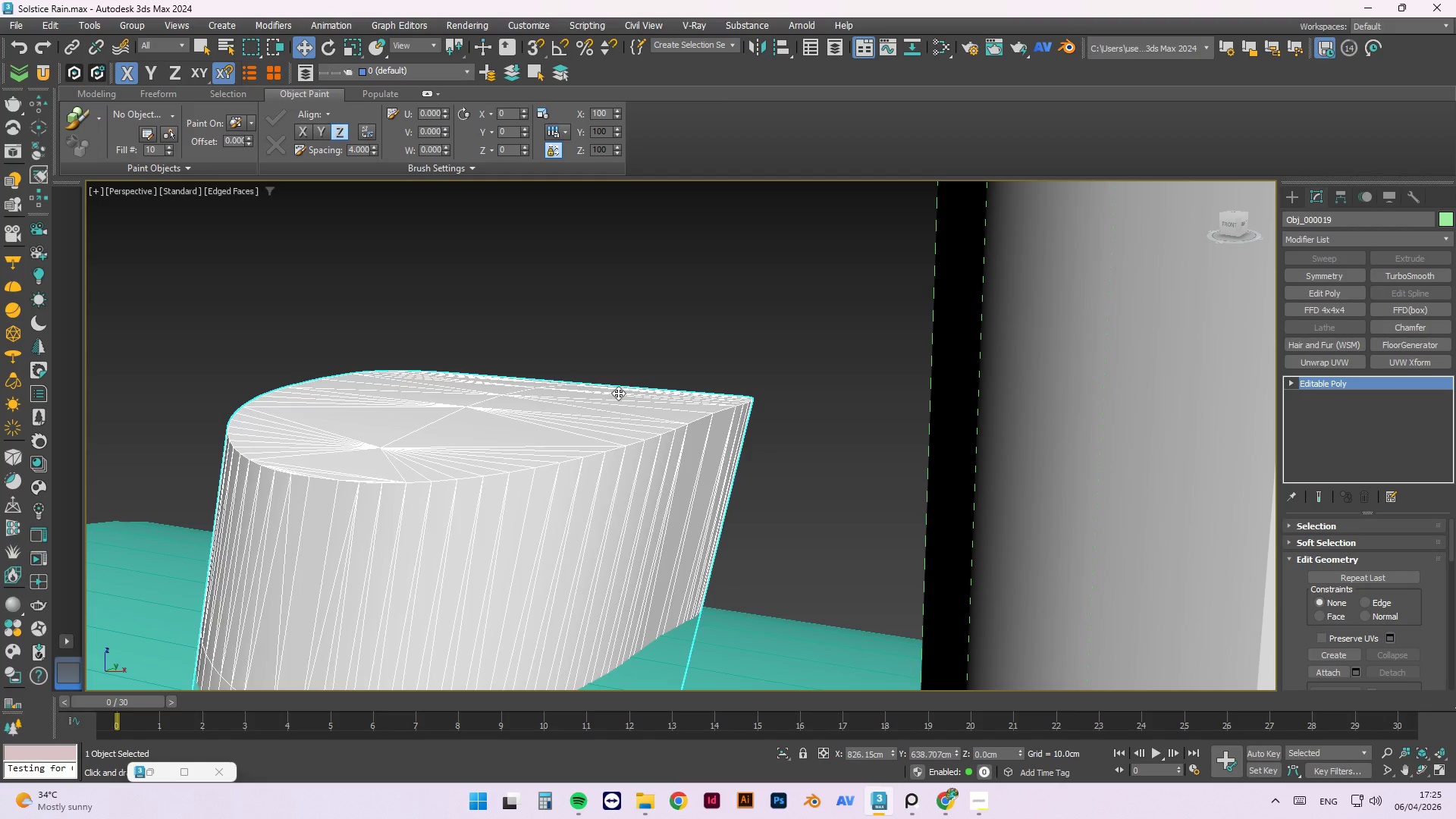 
key(Delete)
 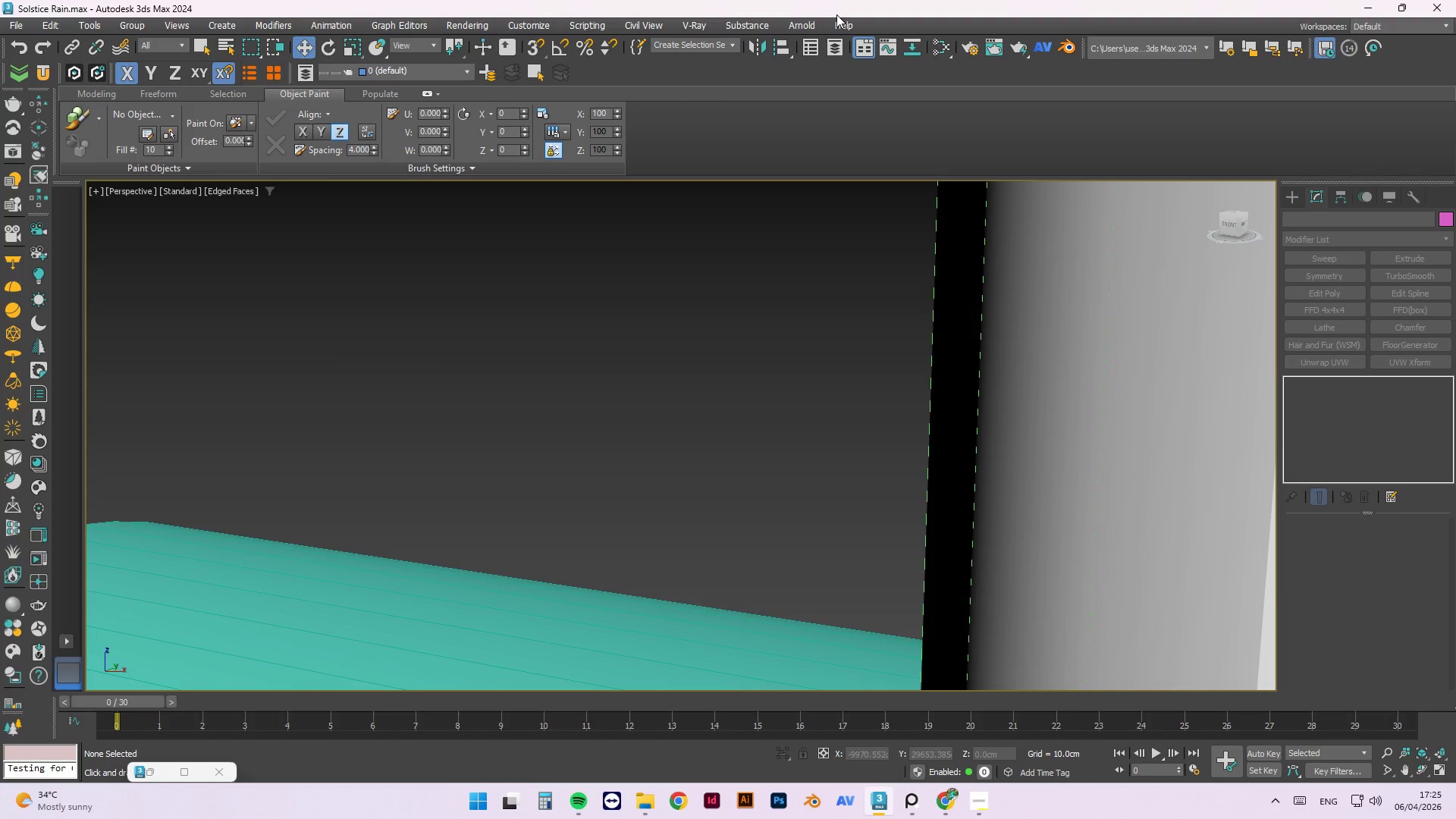 
key(Control+Z)
 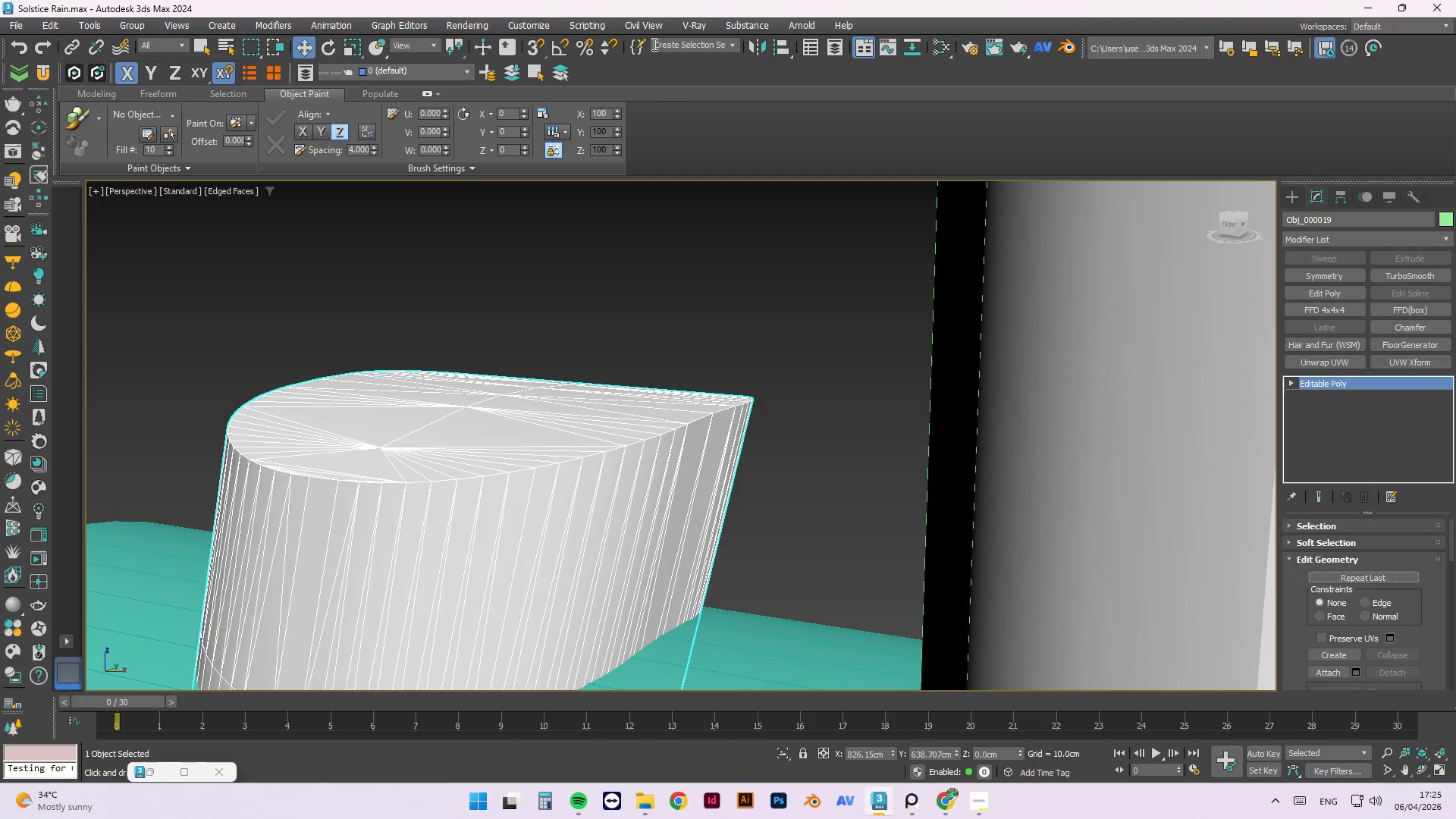 
key(Control+Z)
 